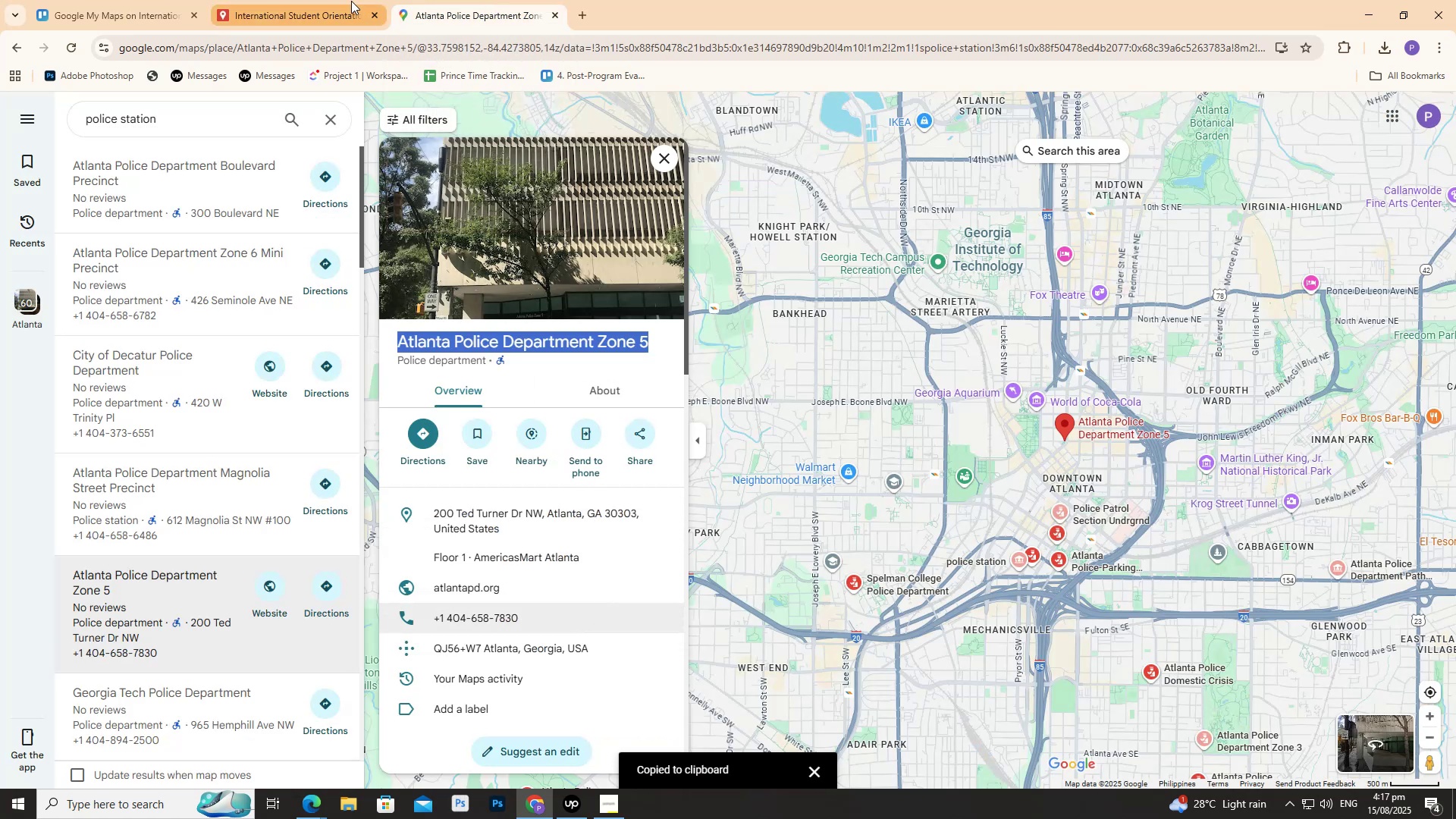 
left_click([340, 3])
 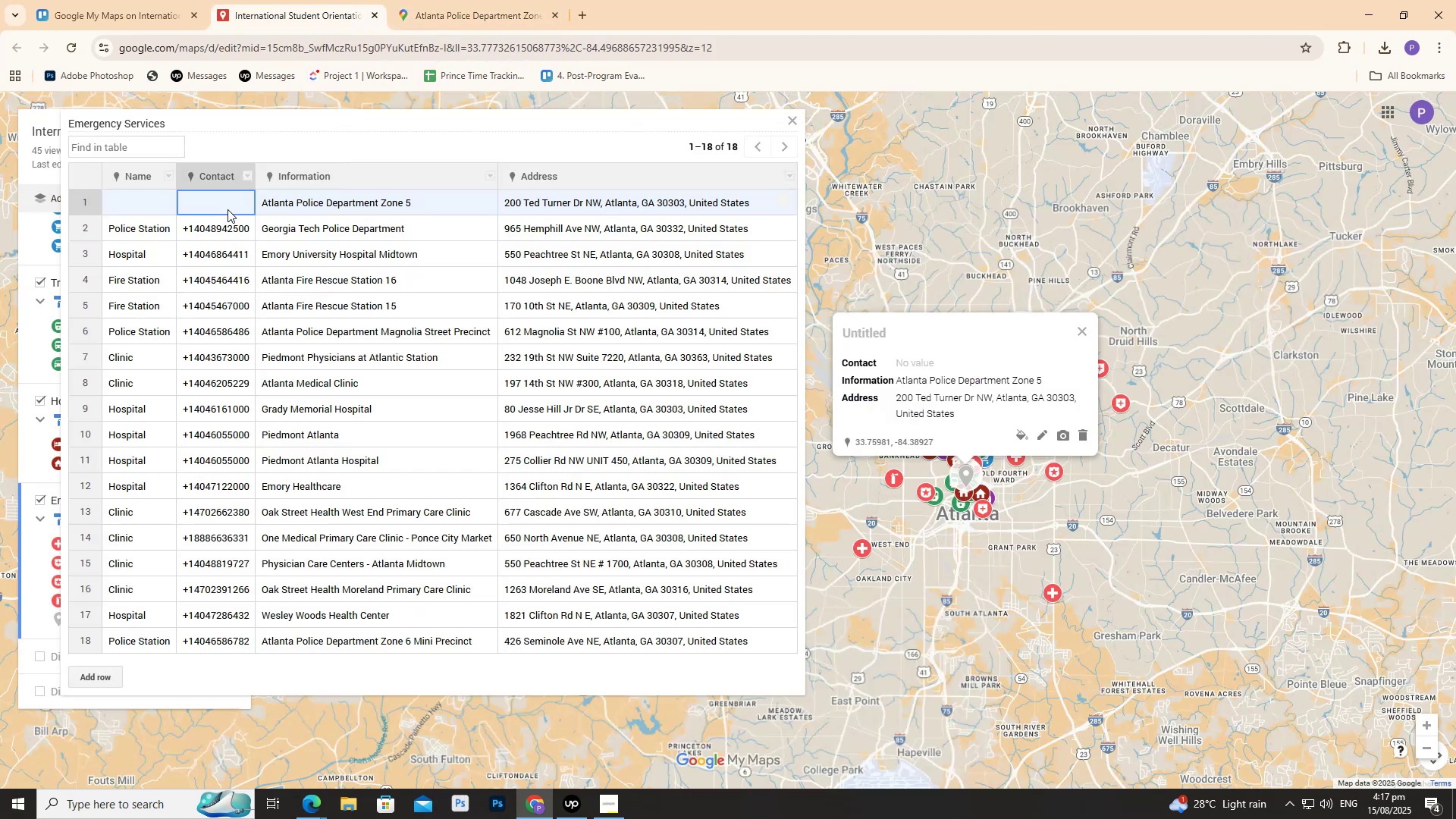 
double_click([228, 209])
 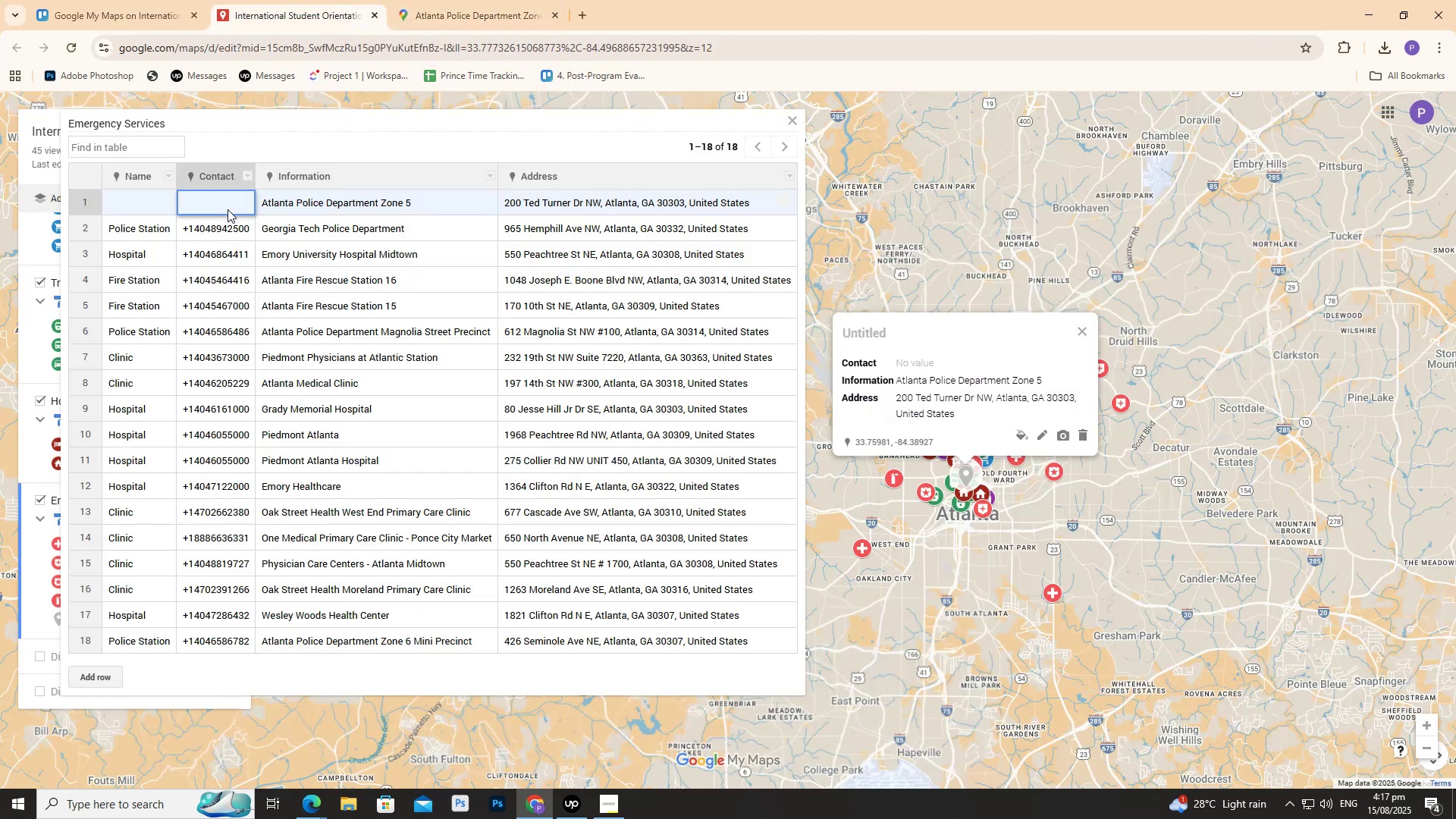 
key(Control+ControlLeft)
 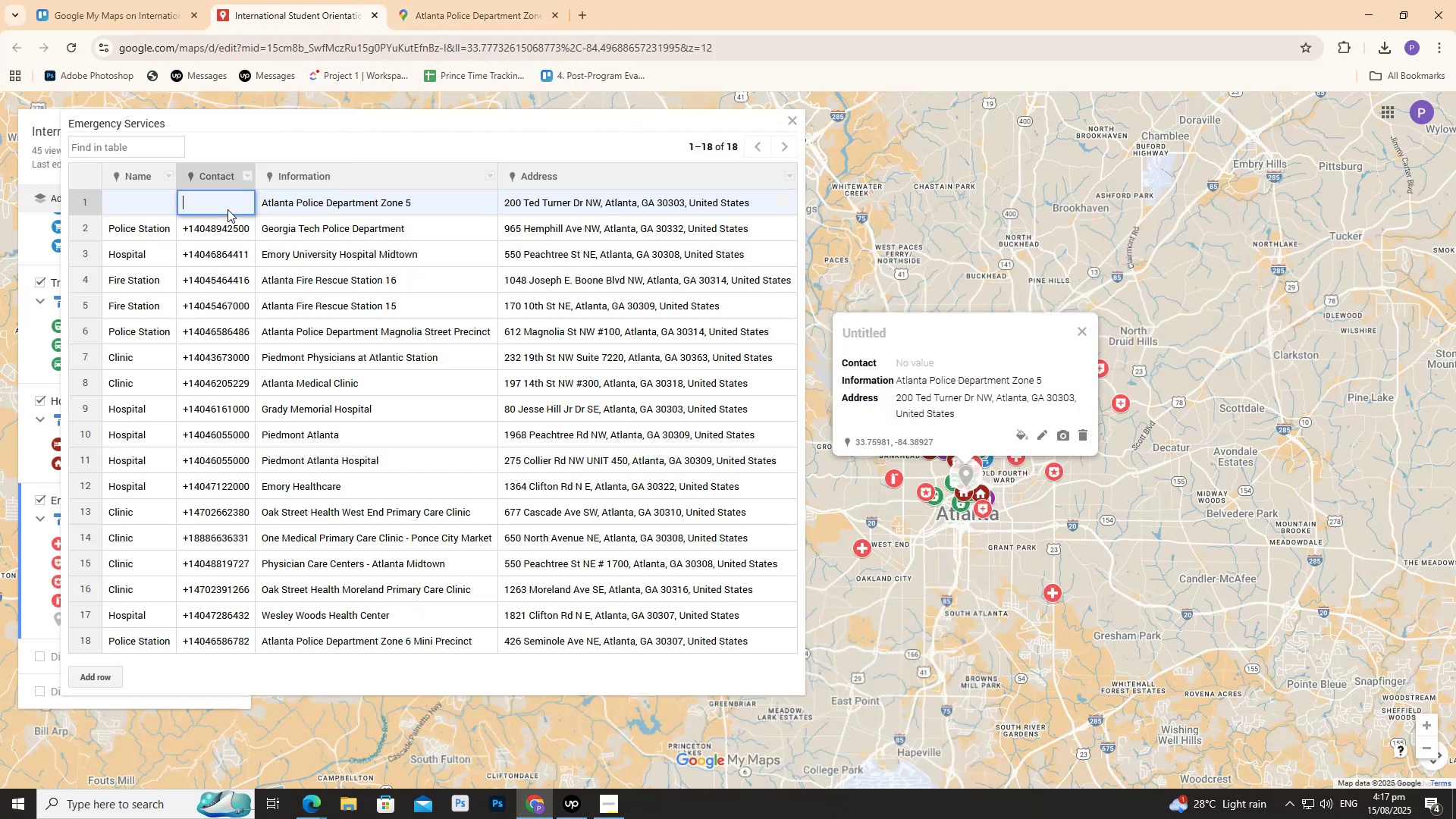 
key(Control+V)
 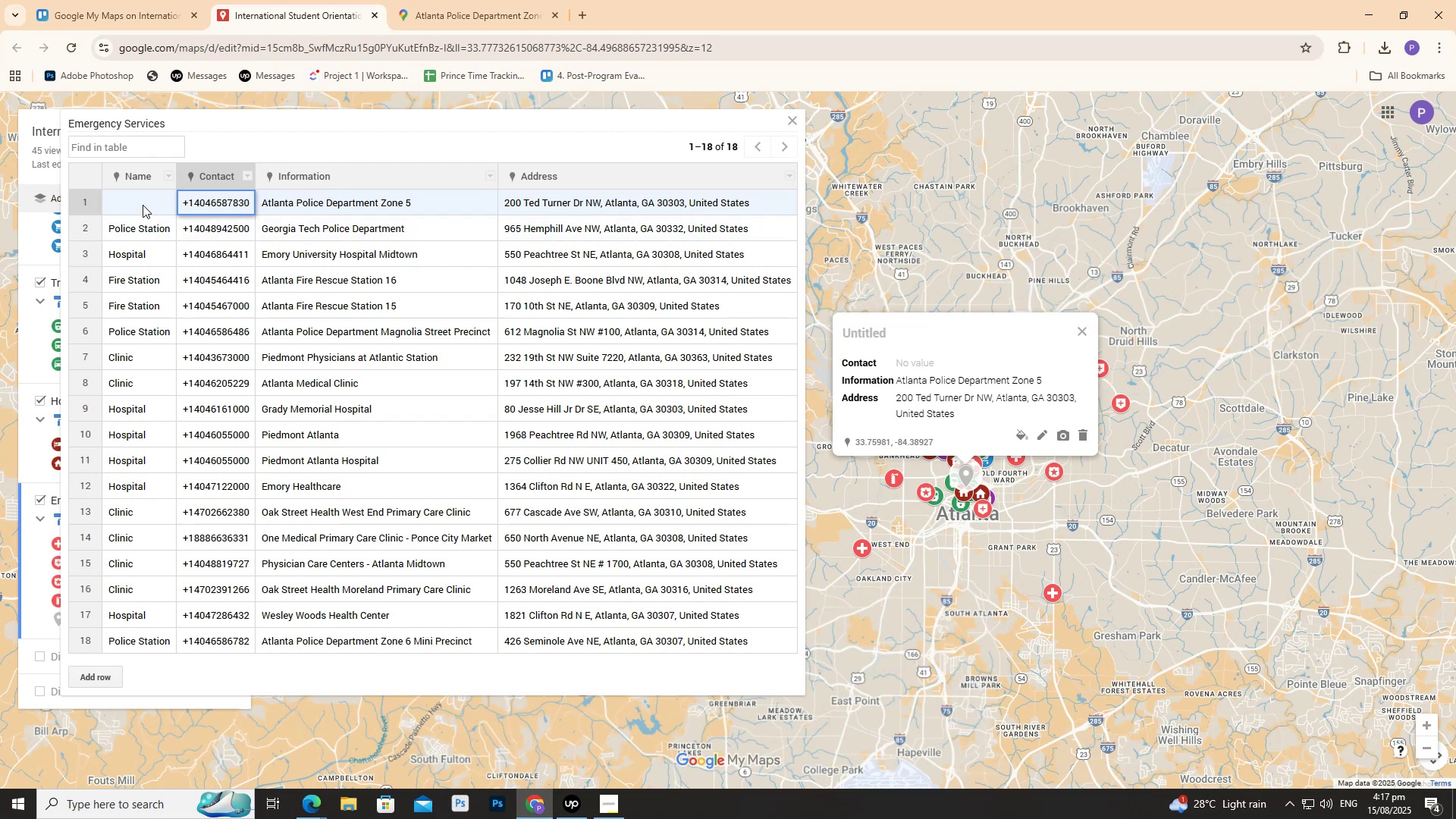 
double_click([143, 203])
 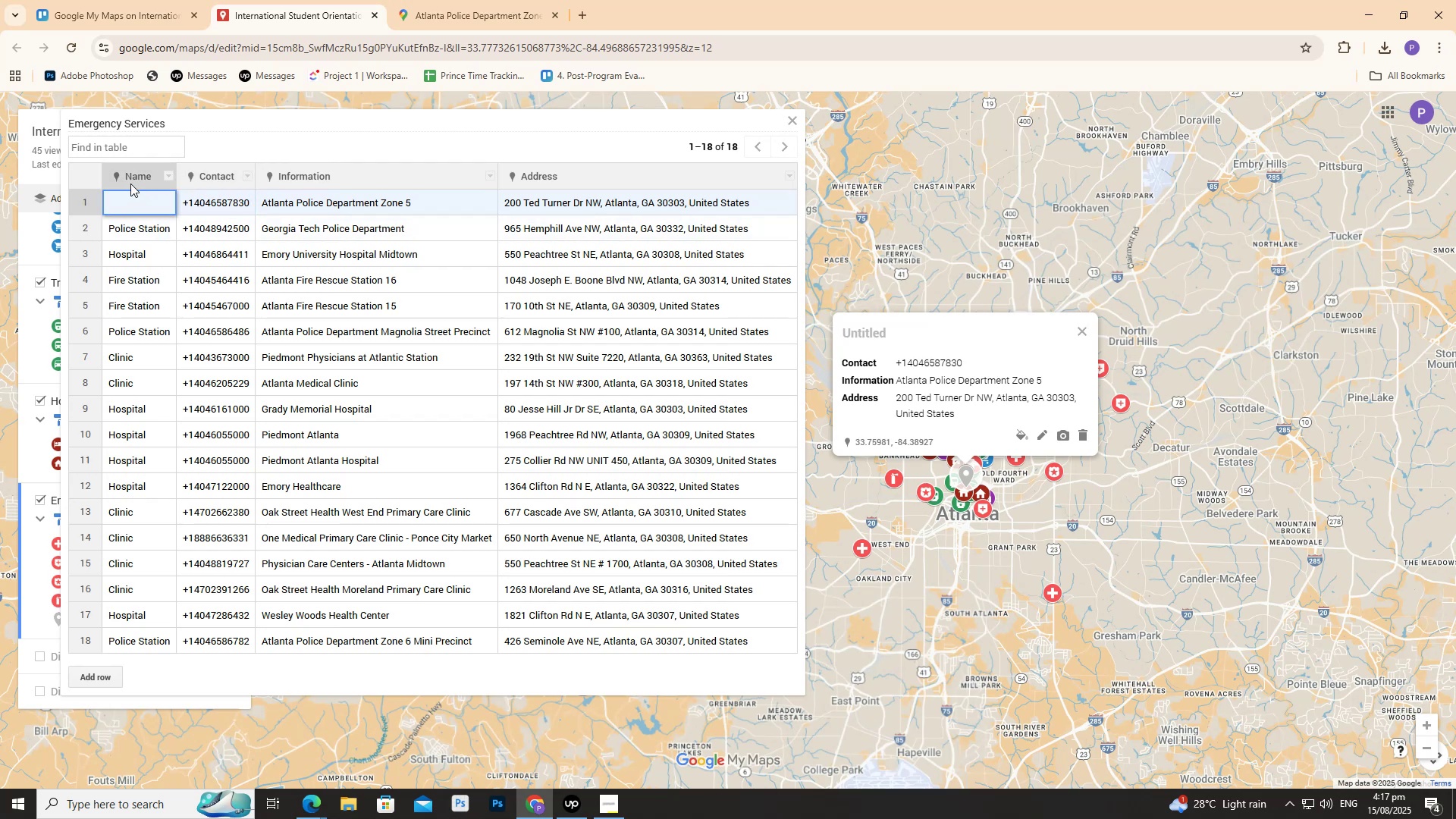 
type(pO)
key(Backspace)
key(Backspace)
type(Police Station)
 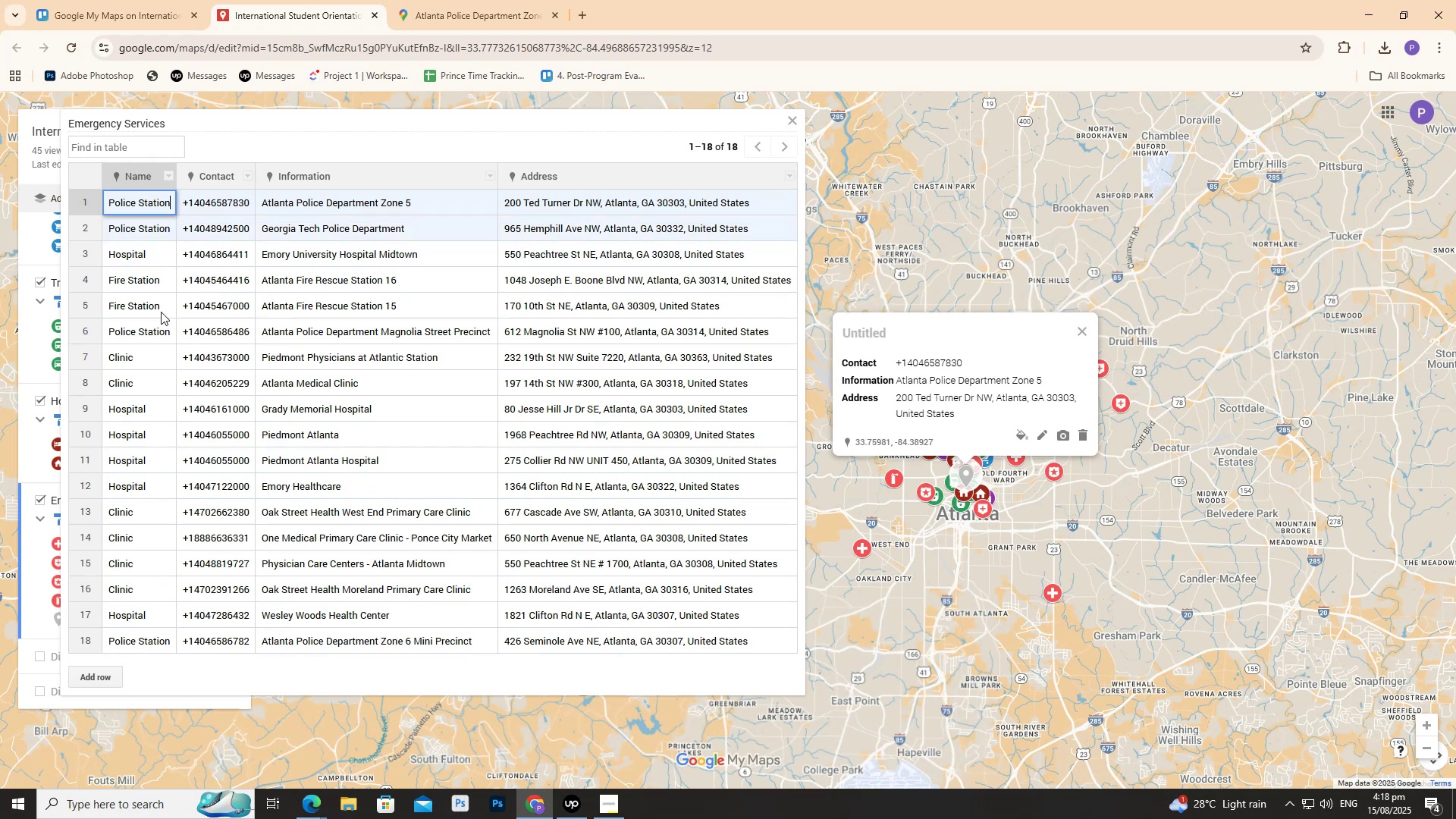 
left_click([898, 545])
 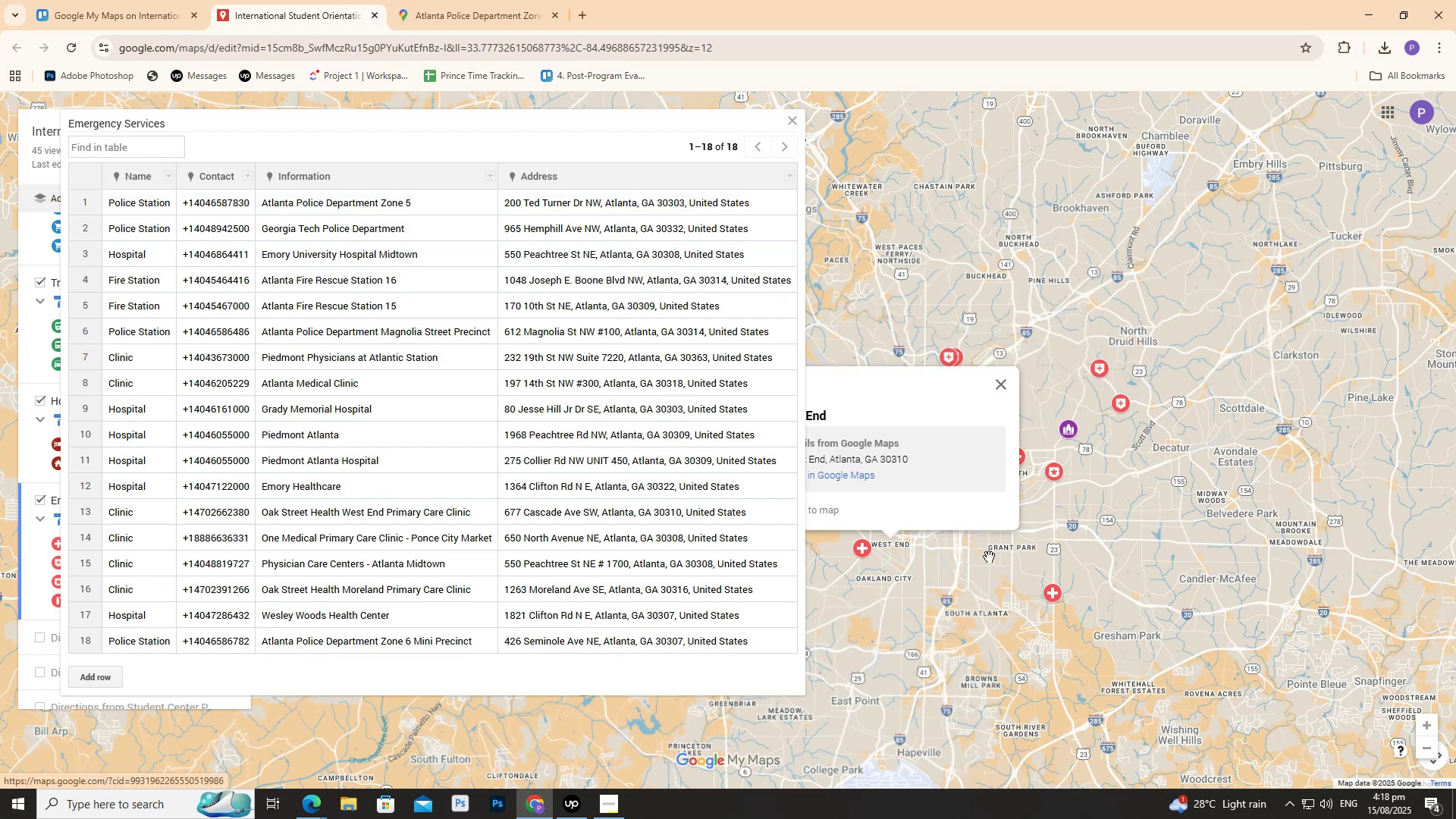 
scroll: coordinate [989, 557], scroll_direction: up, amount: 1.0
 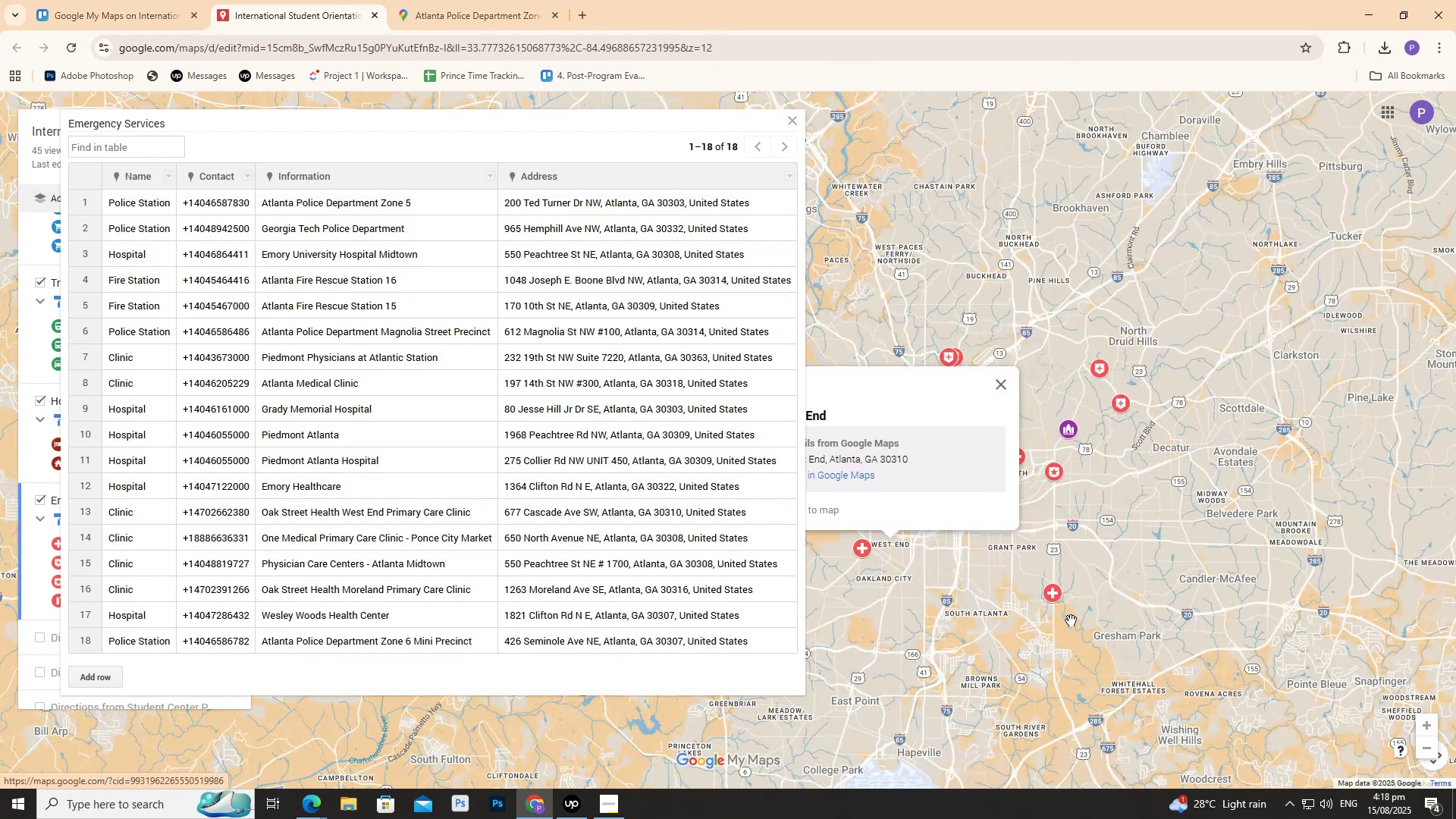 
scroll: coordinate [823, 472], scroll_direction: down, amount: 8.0
 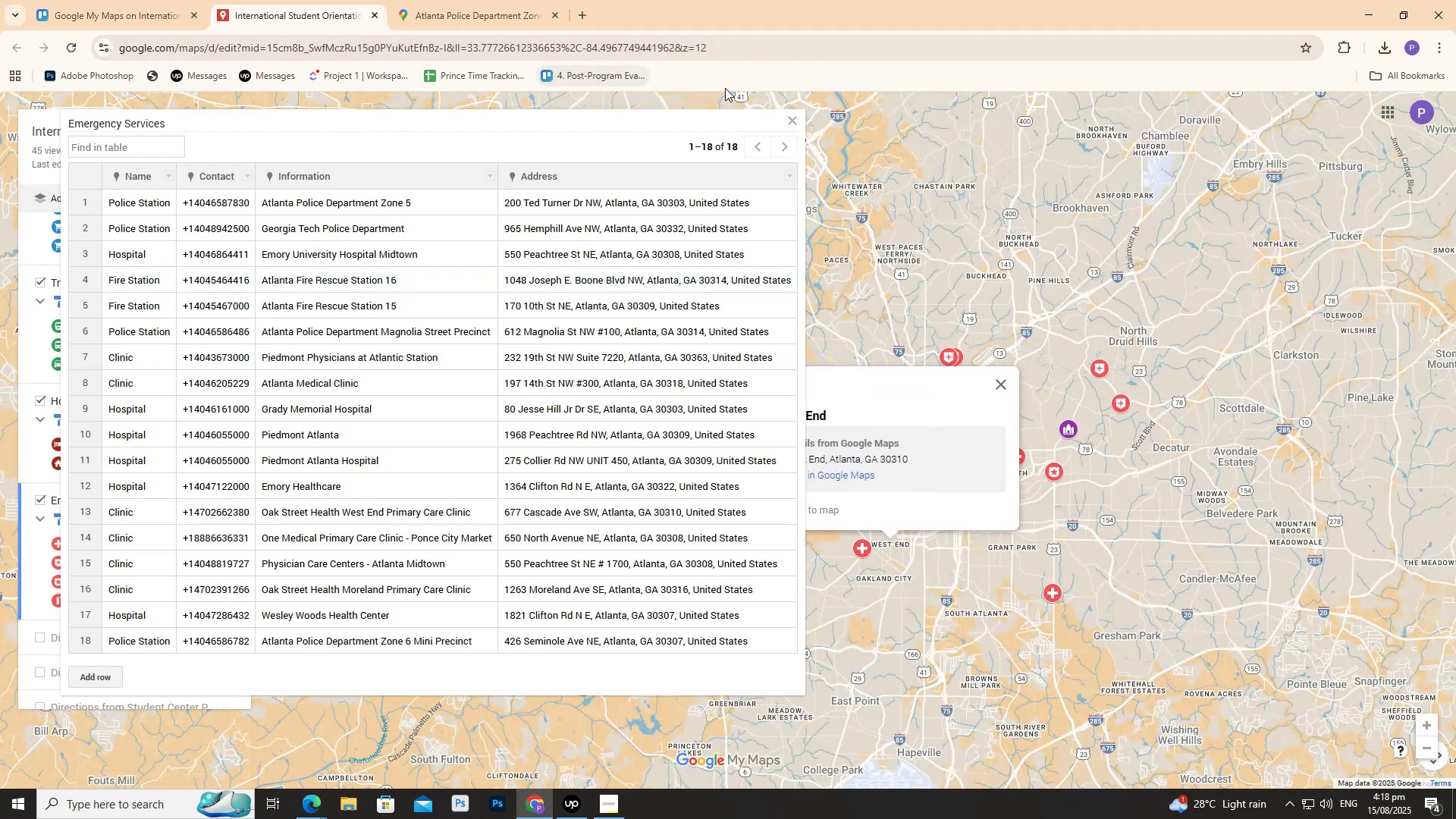 
left_click([784, 118])
 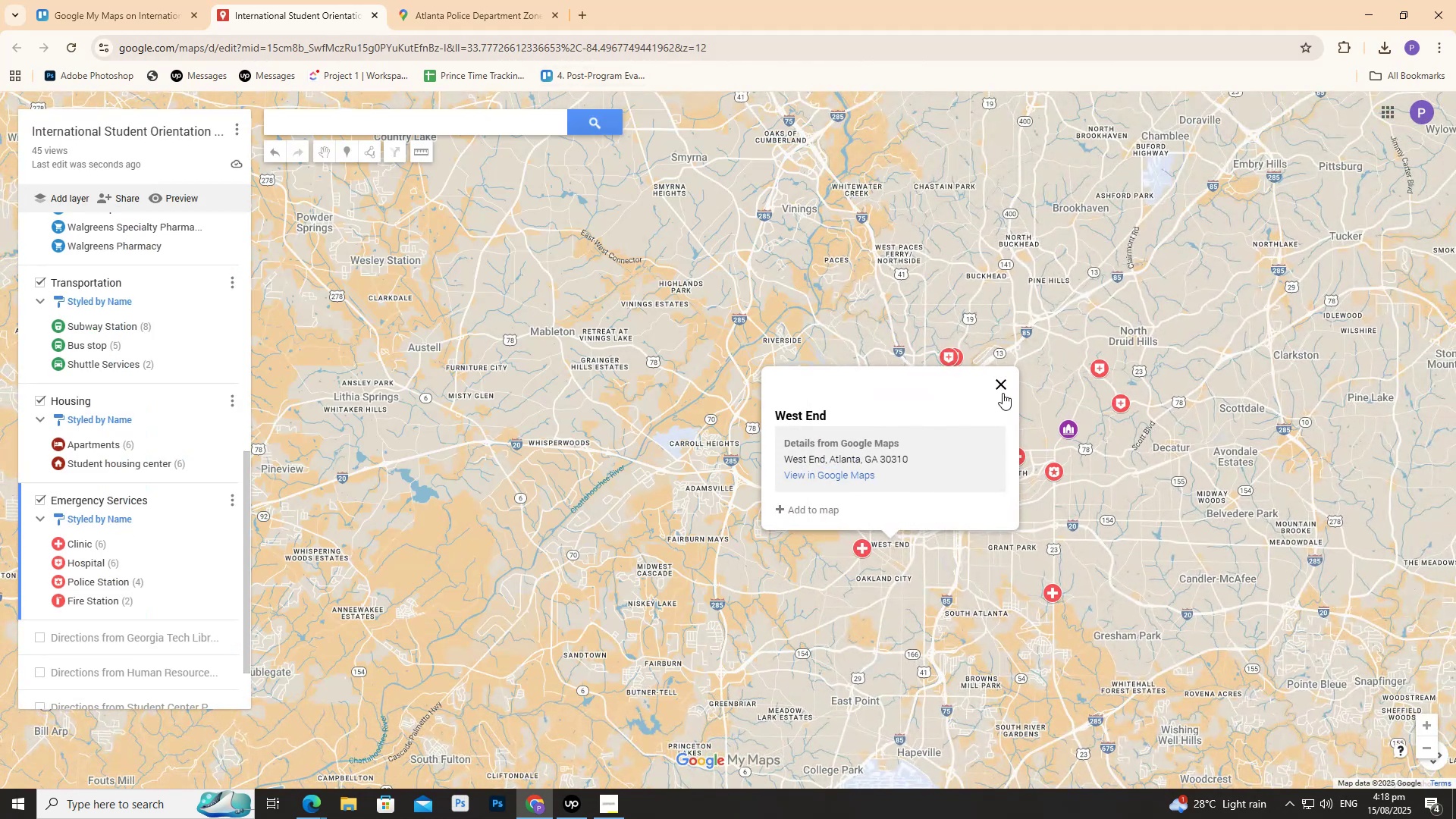 
left_click([1002, 385])
 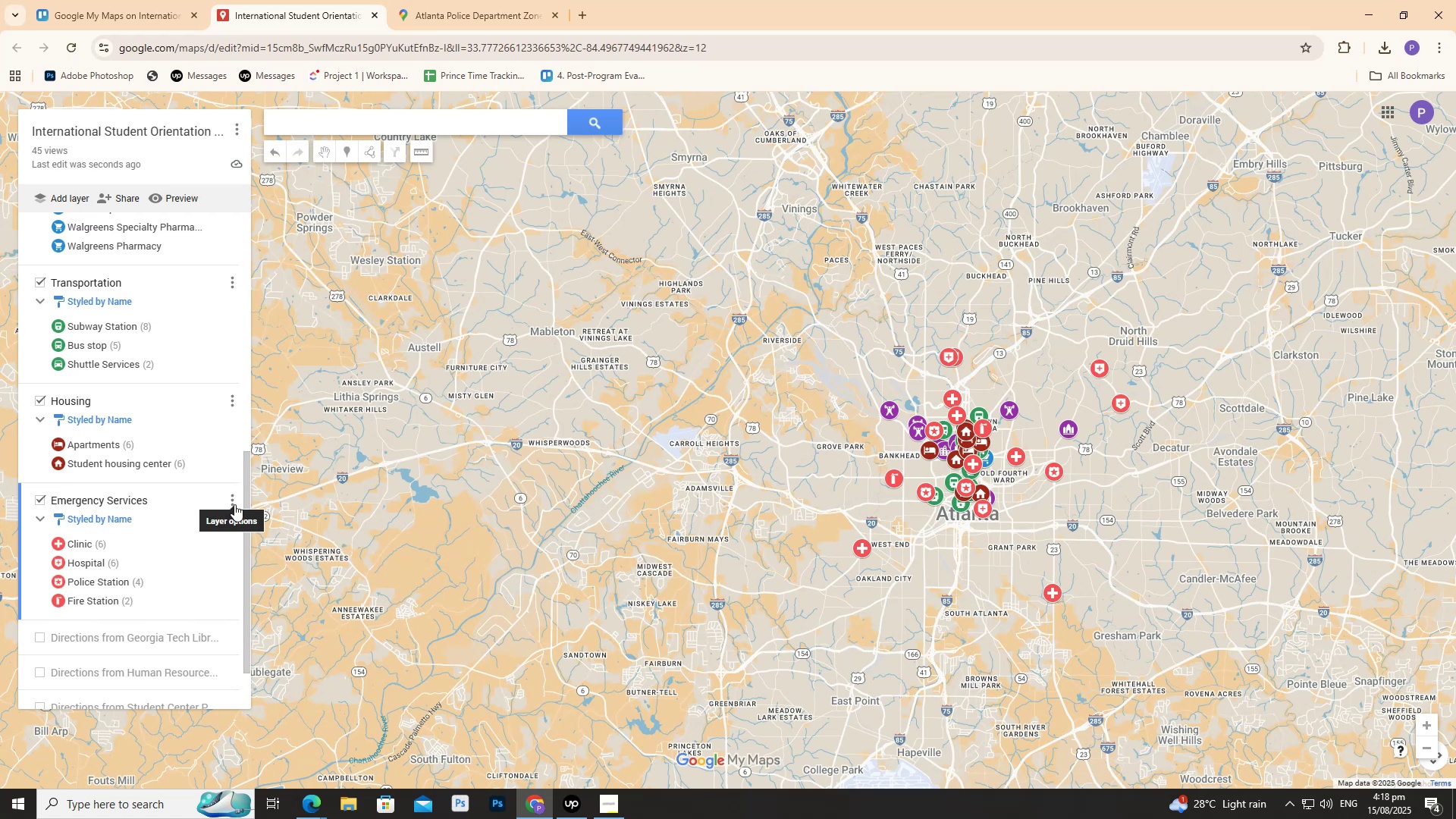 
wait(6.71)
 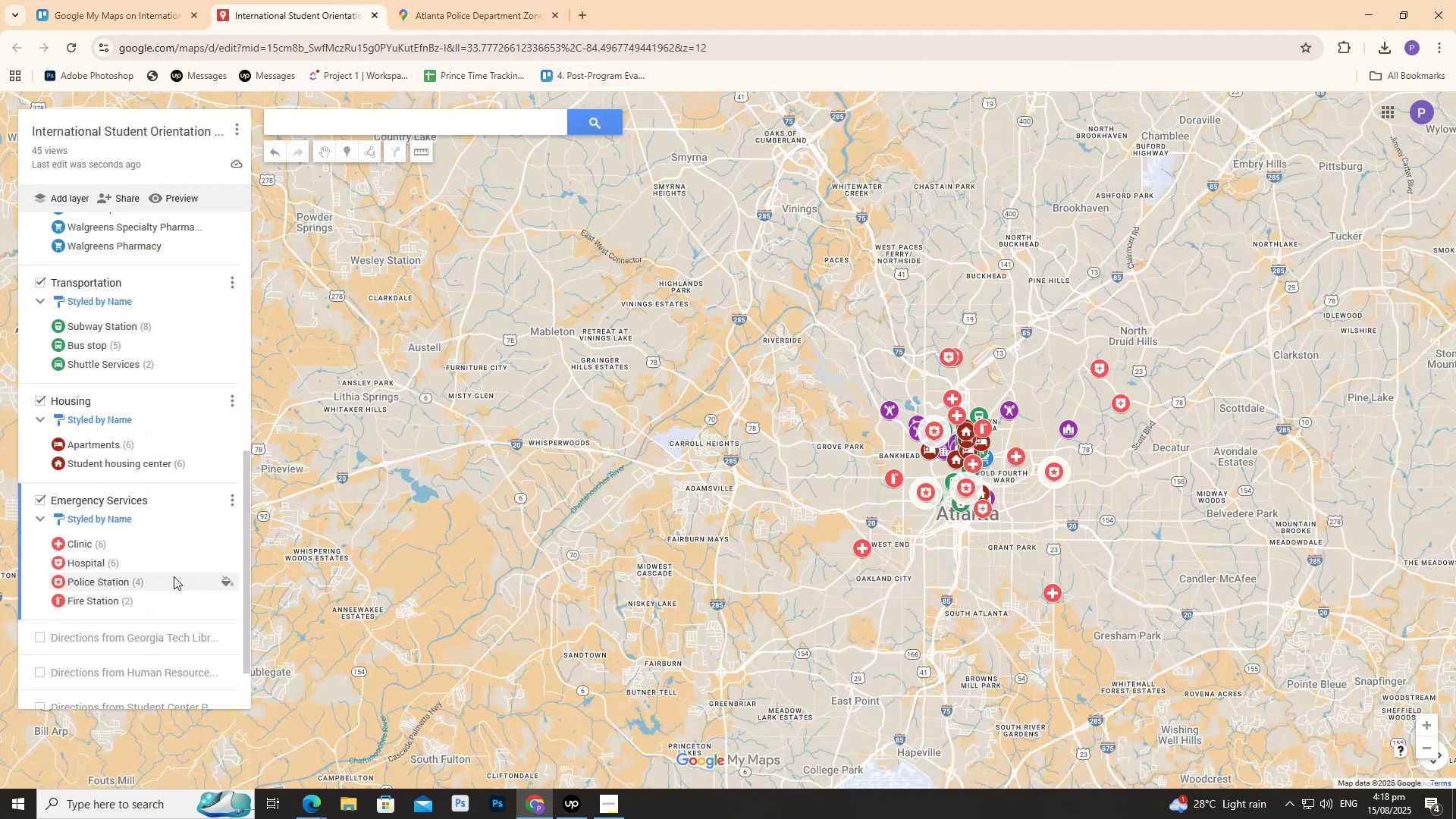 
left_click([232, 504])
 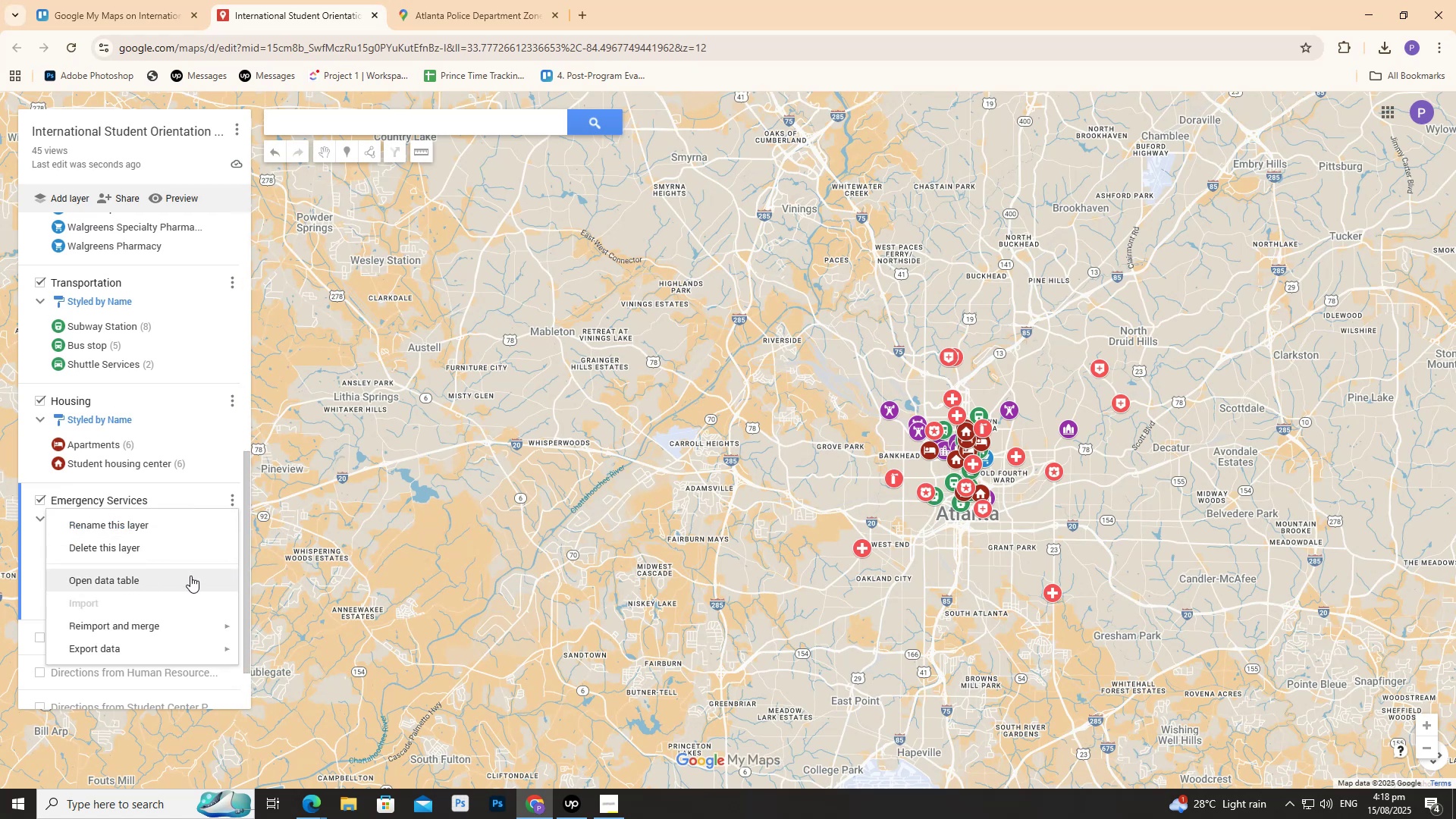 
left_click([190, 576])
 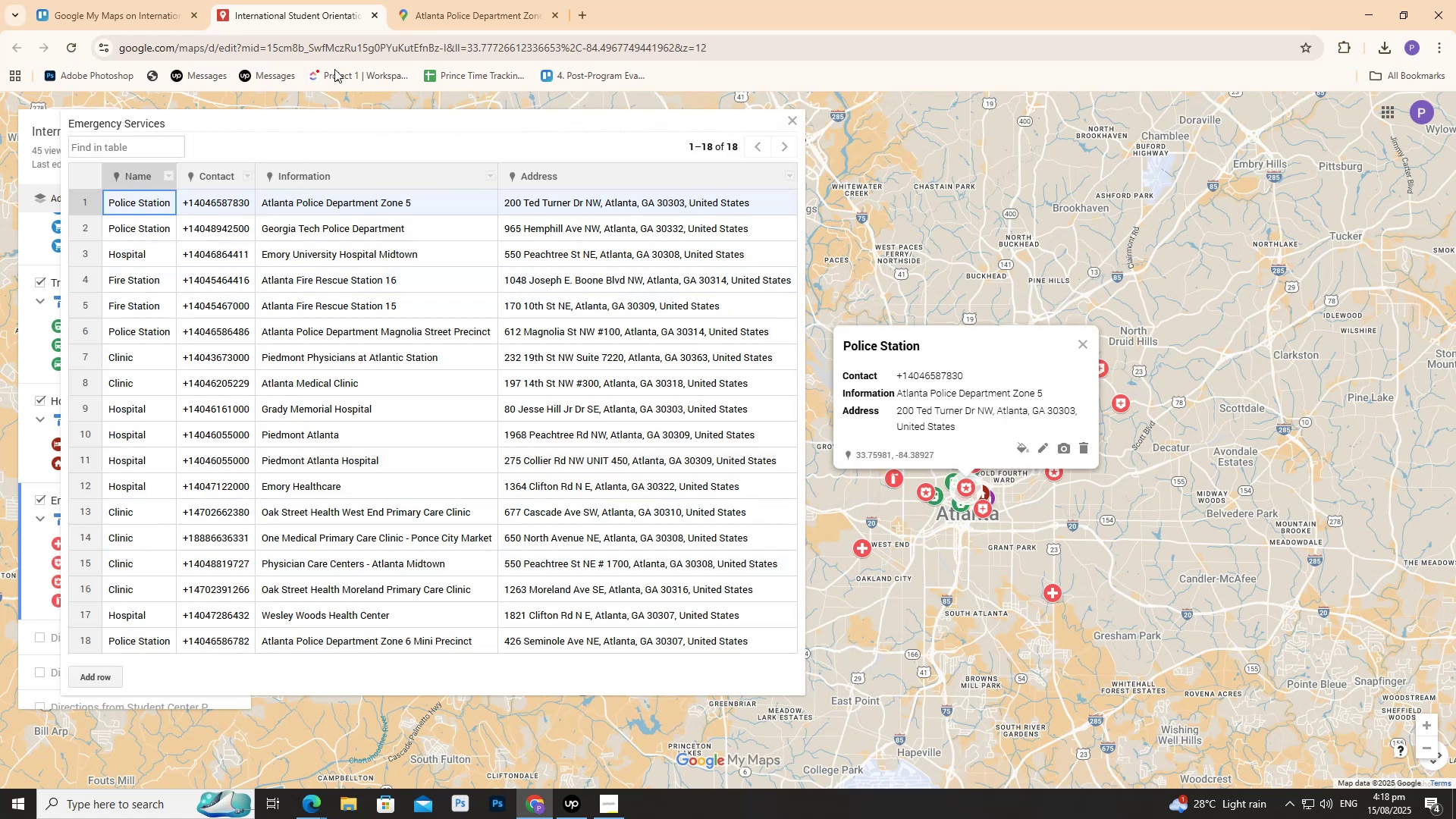 
left_click([427, 5])
 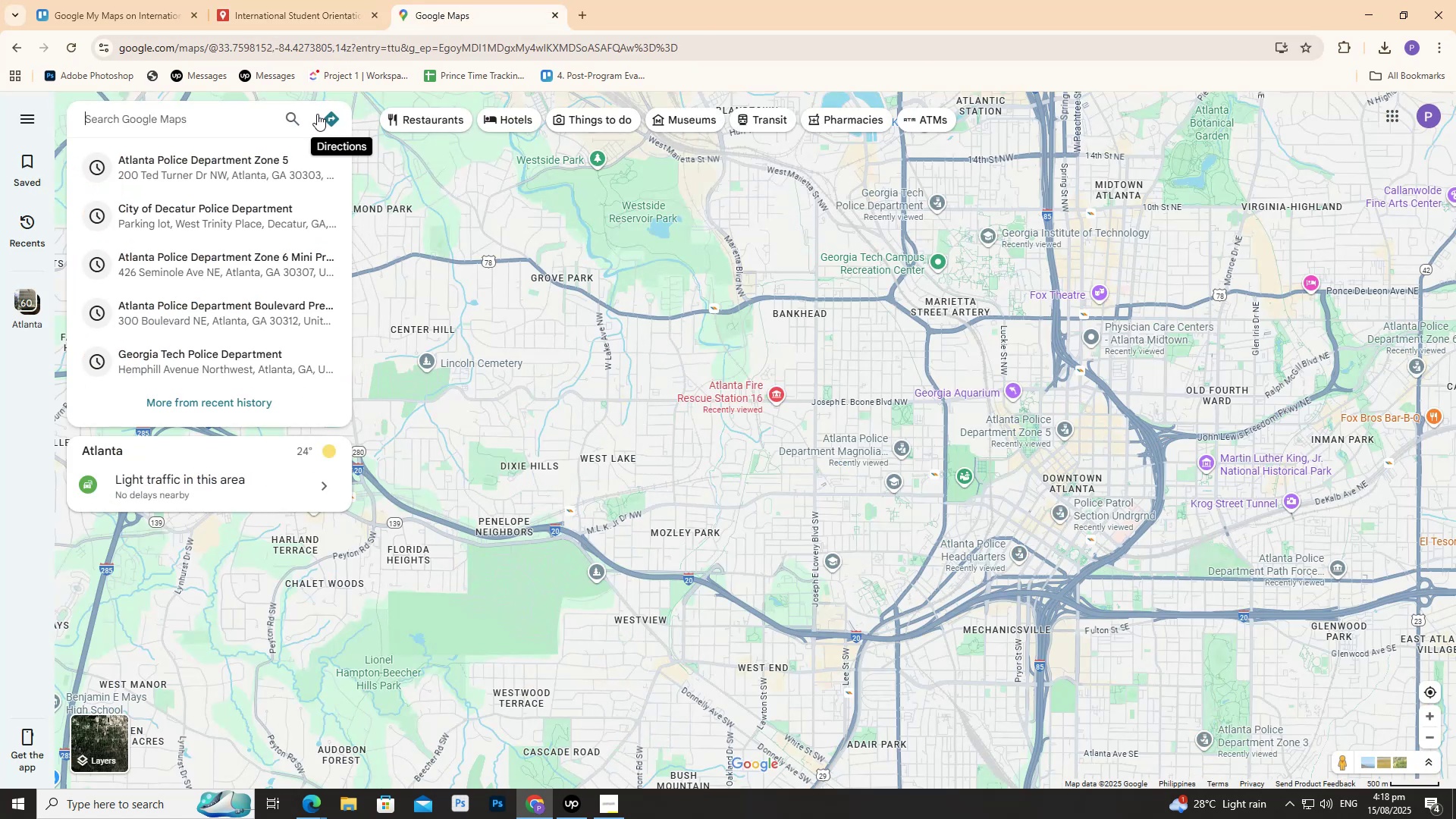 
type(fi)
 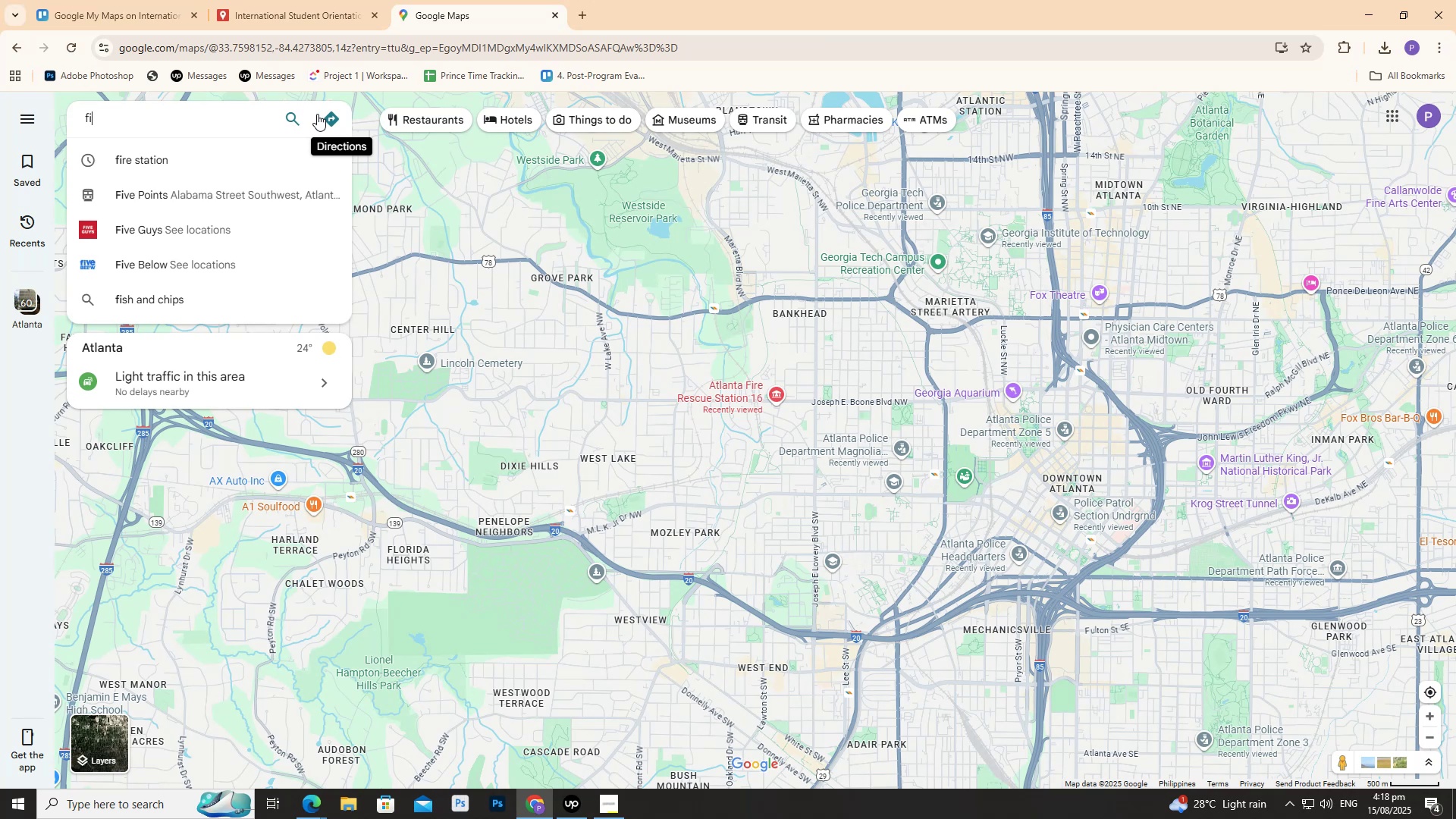 
key(Backspace)
 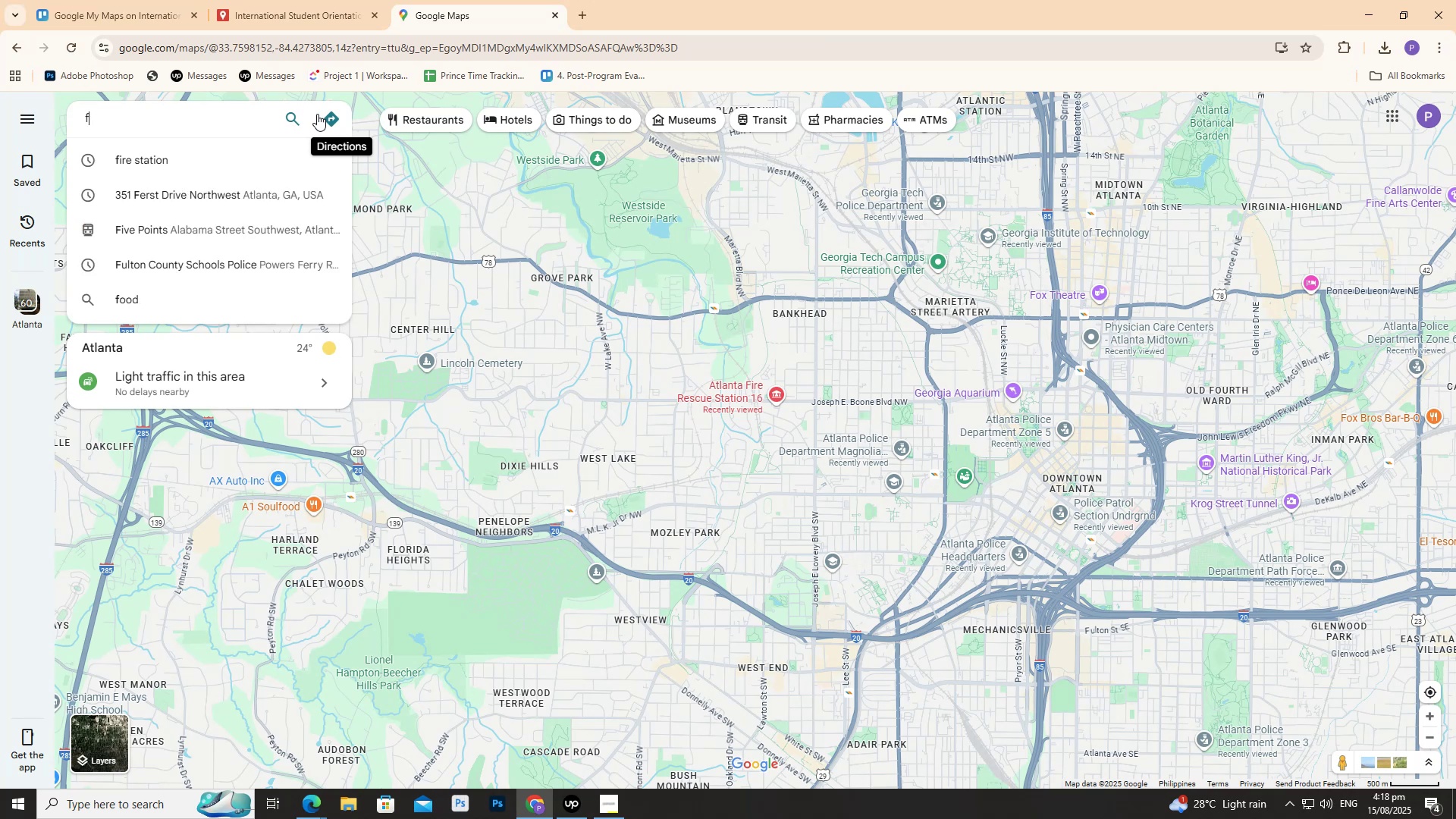 
key(Backspace)
 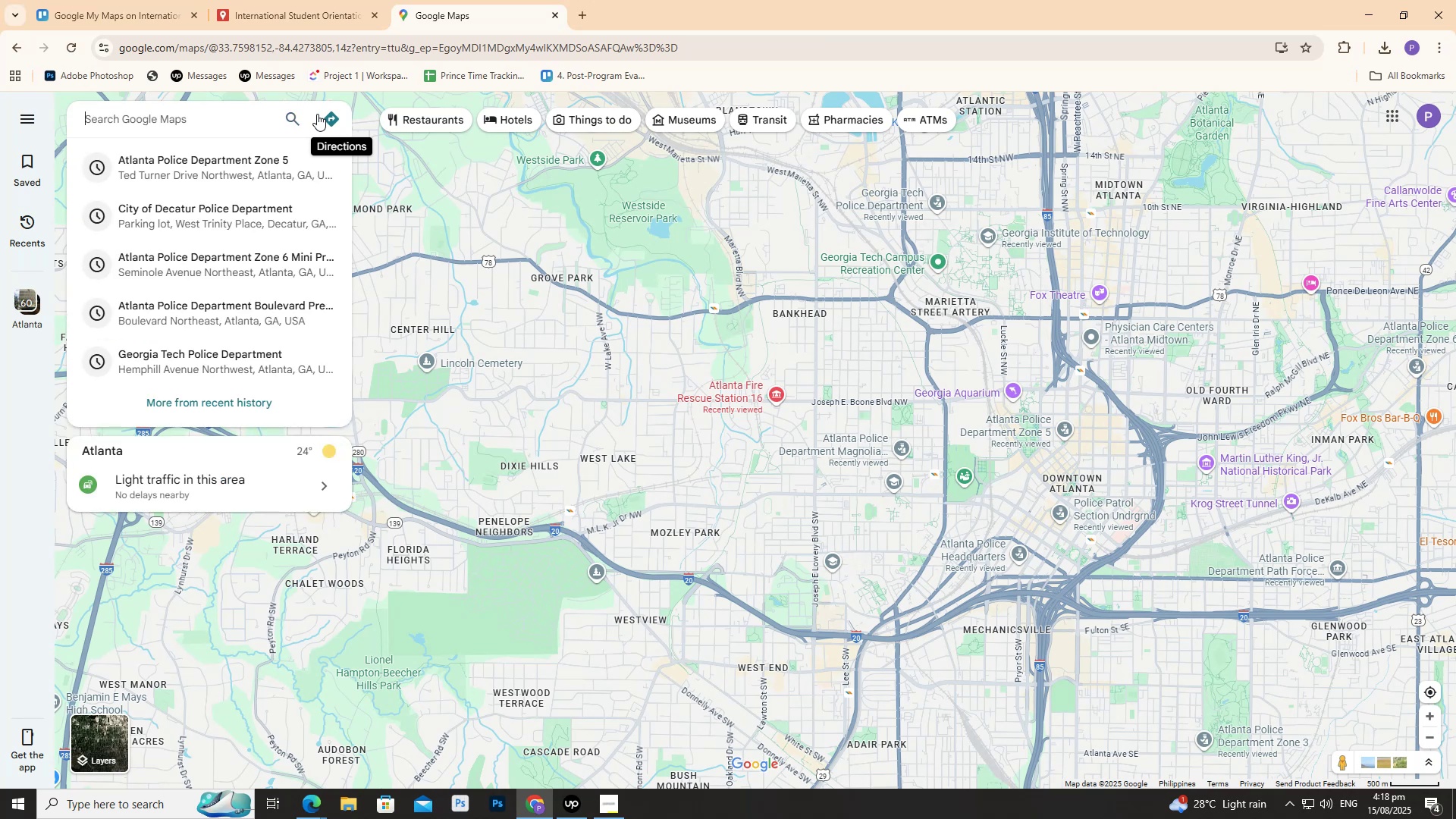 
key(Backspace)
 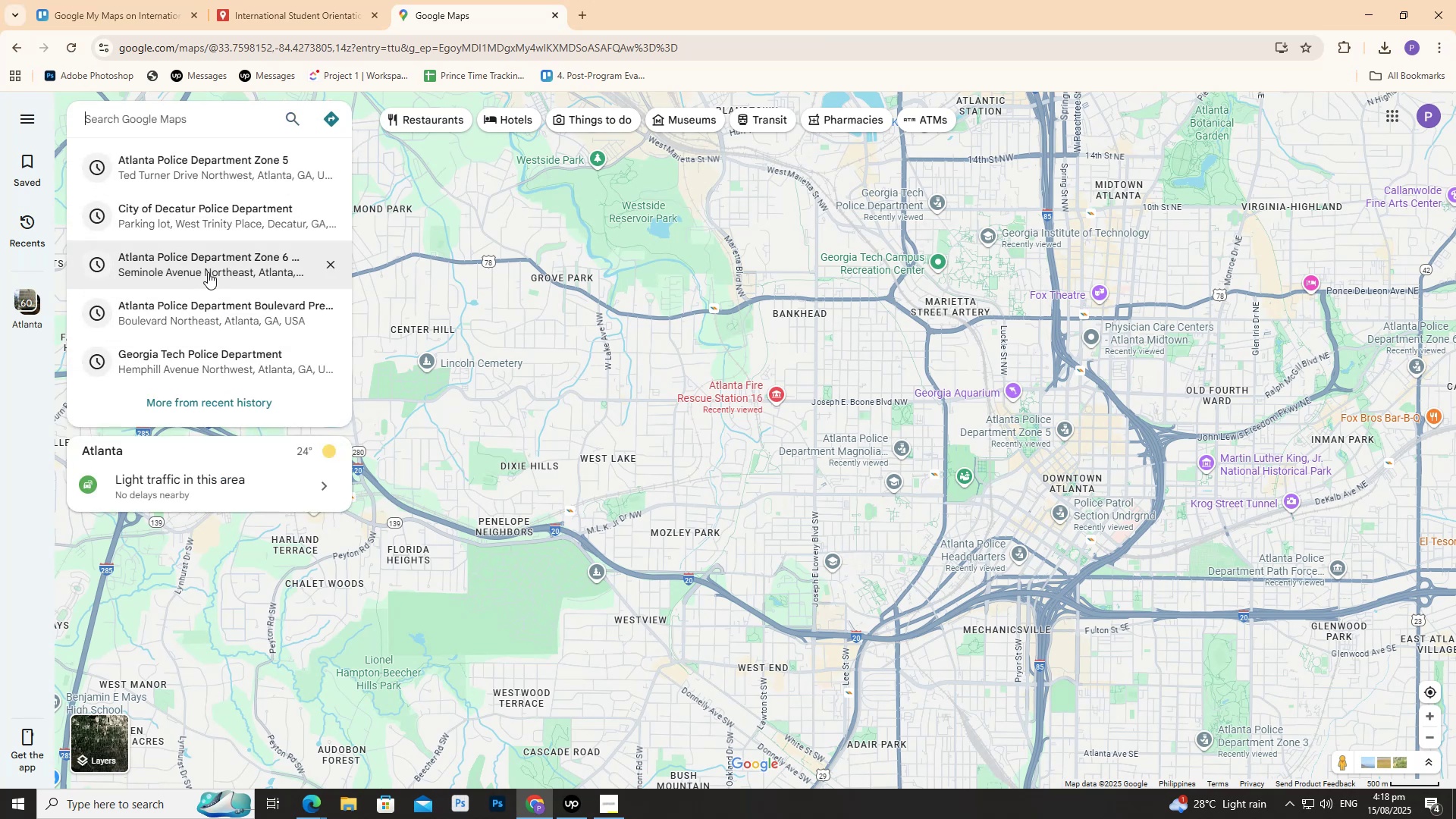 
wait(5.97)
 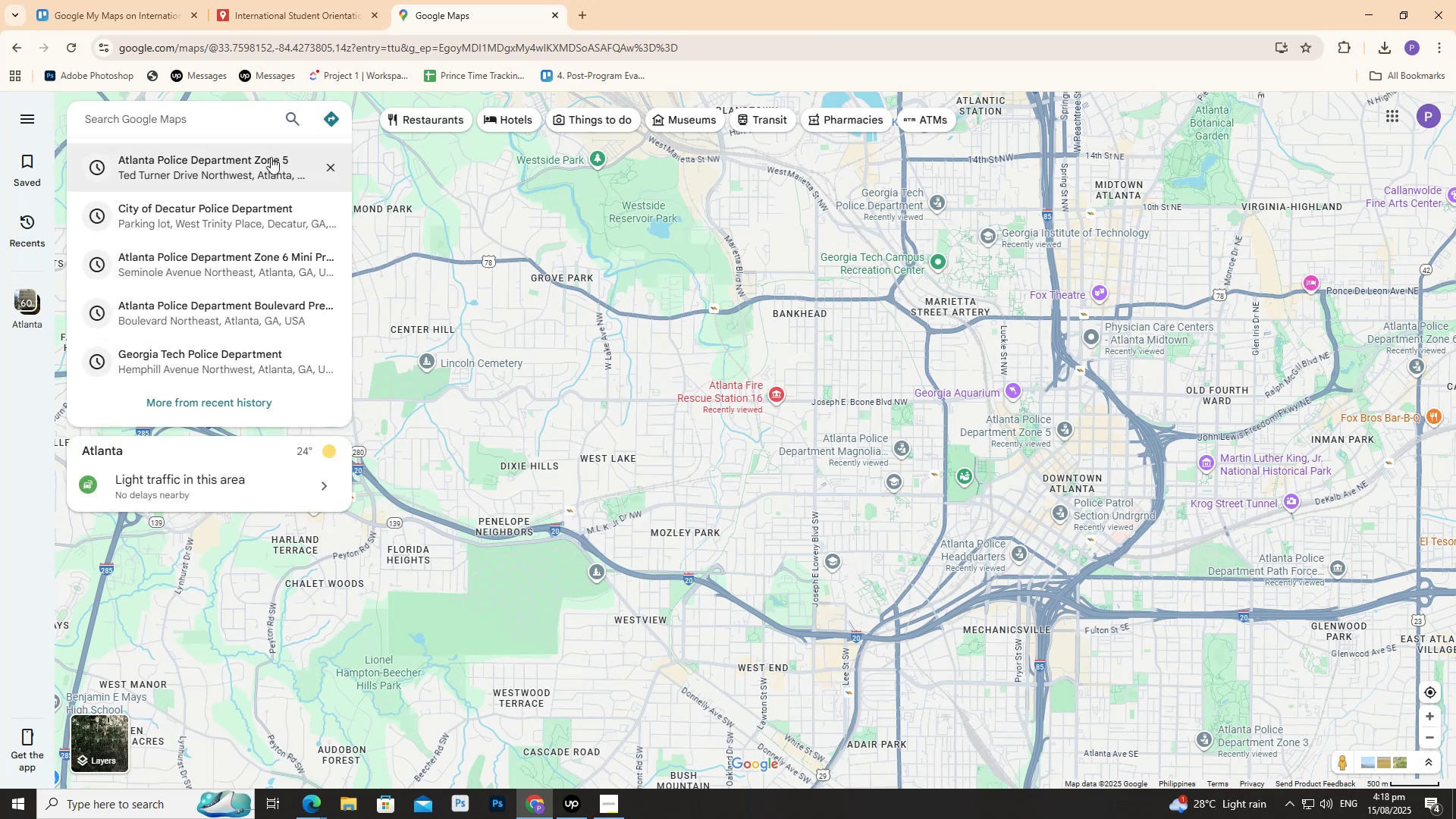 
left_click([209, 179])
 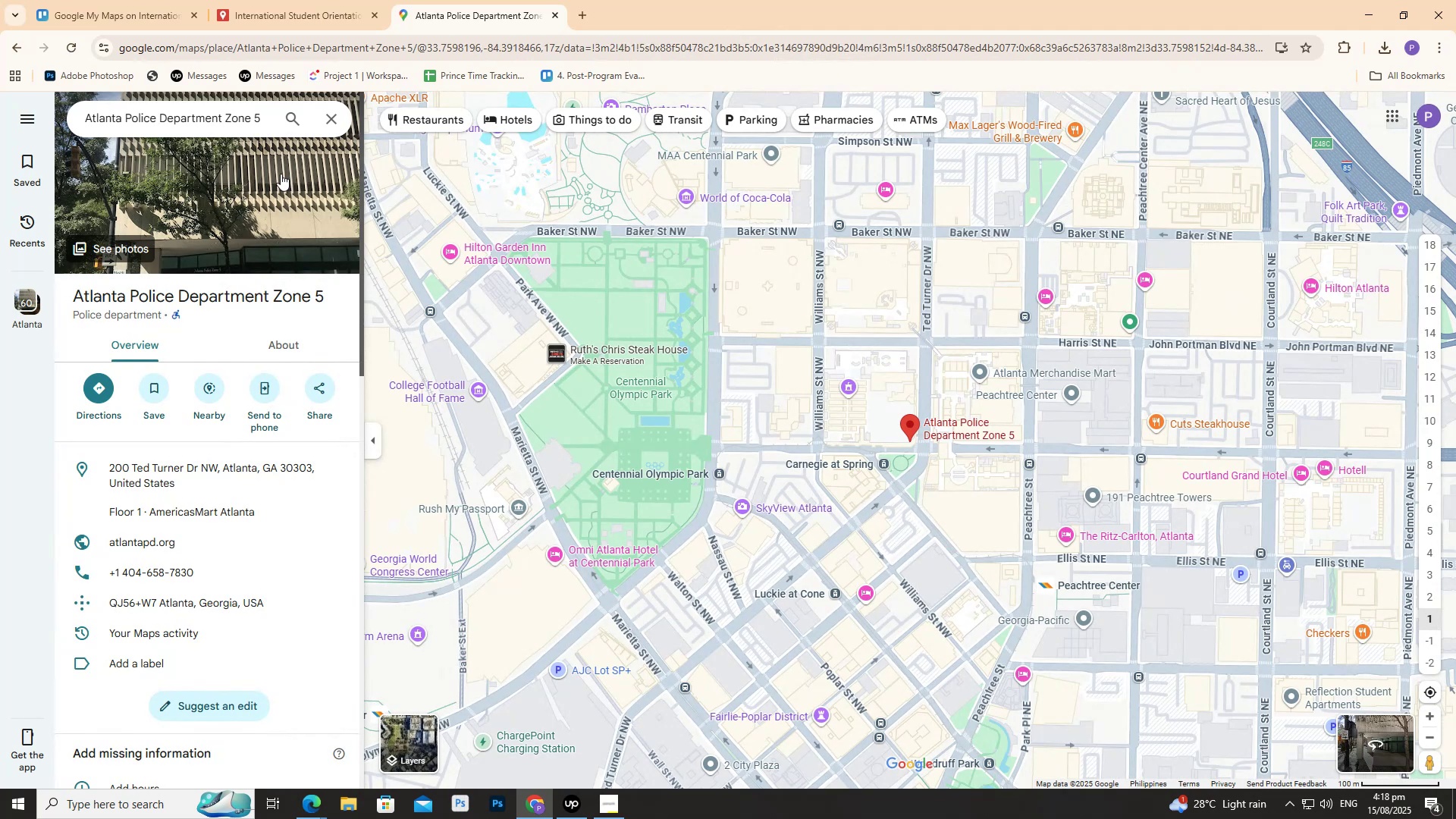 
left_click([338, 120])
 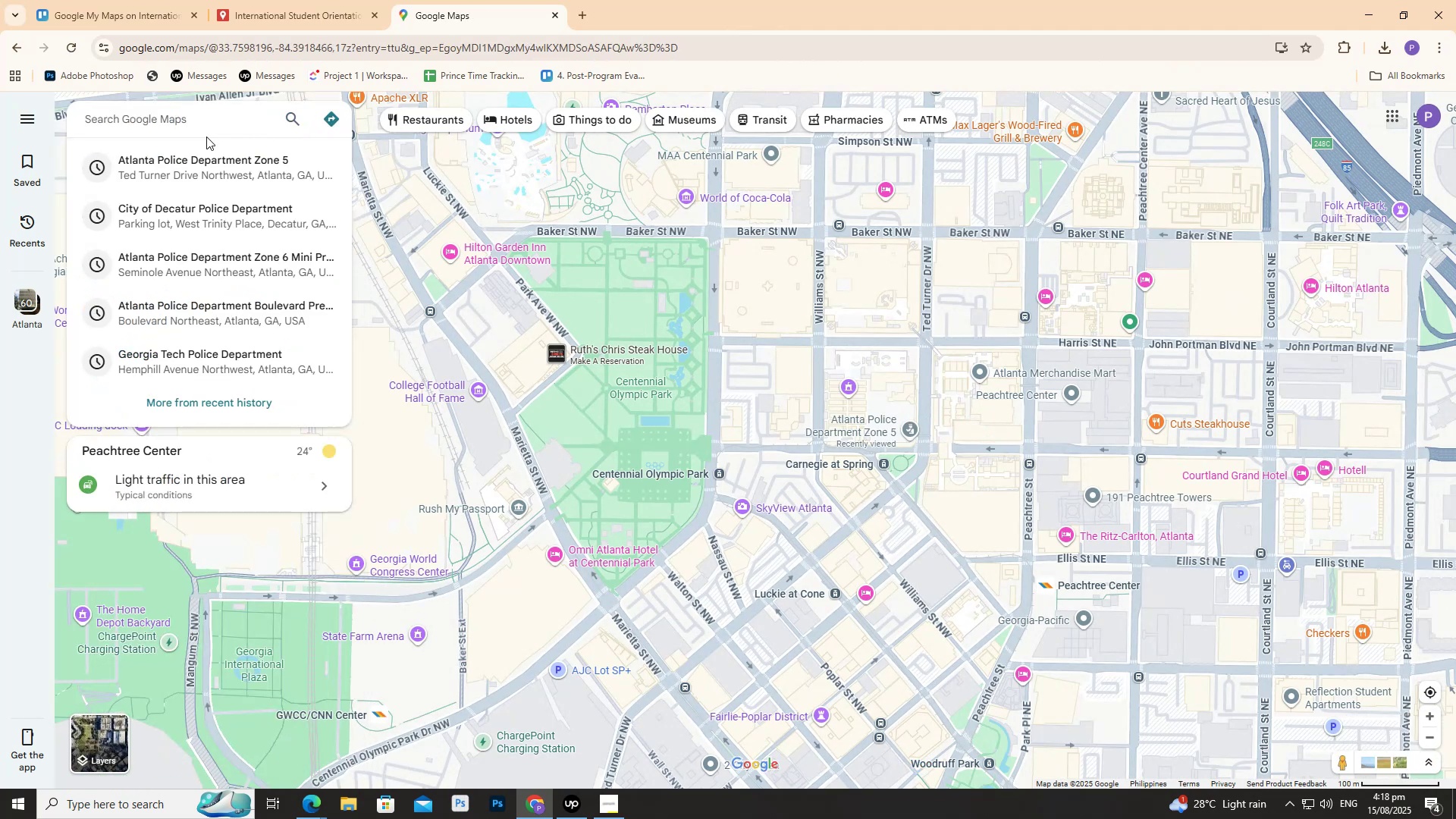 
type(fire)
 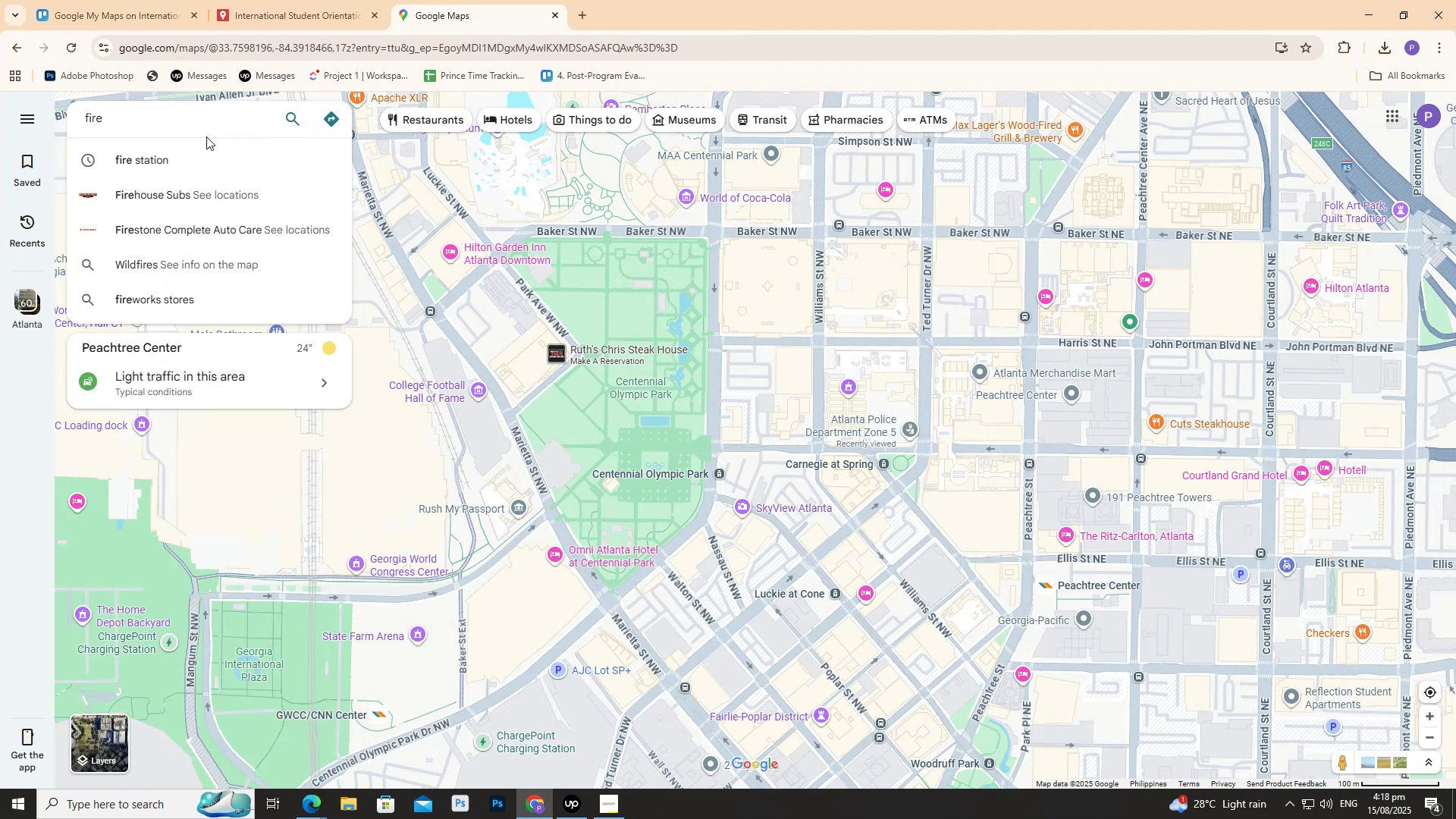 
key(ArrowDown)
 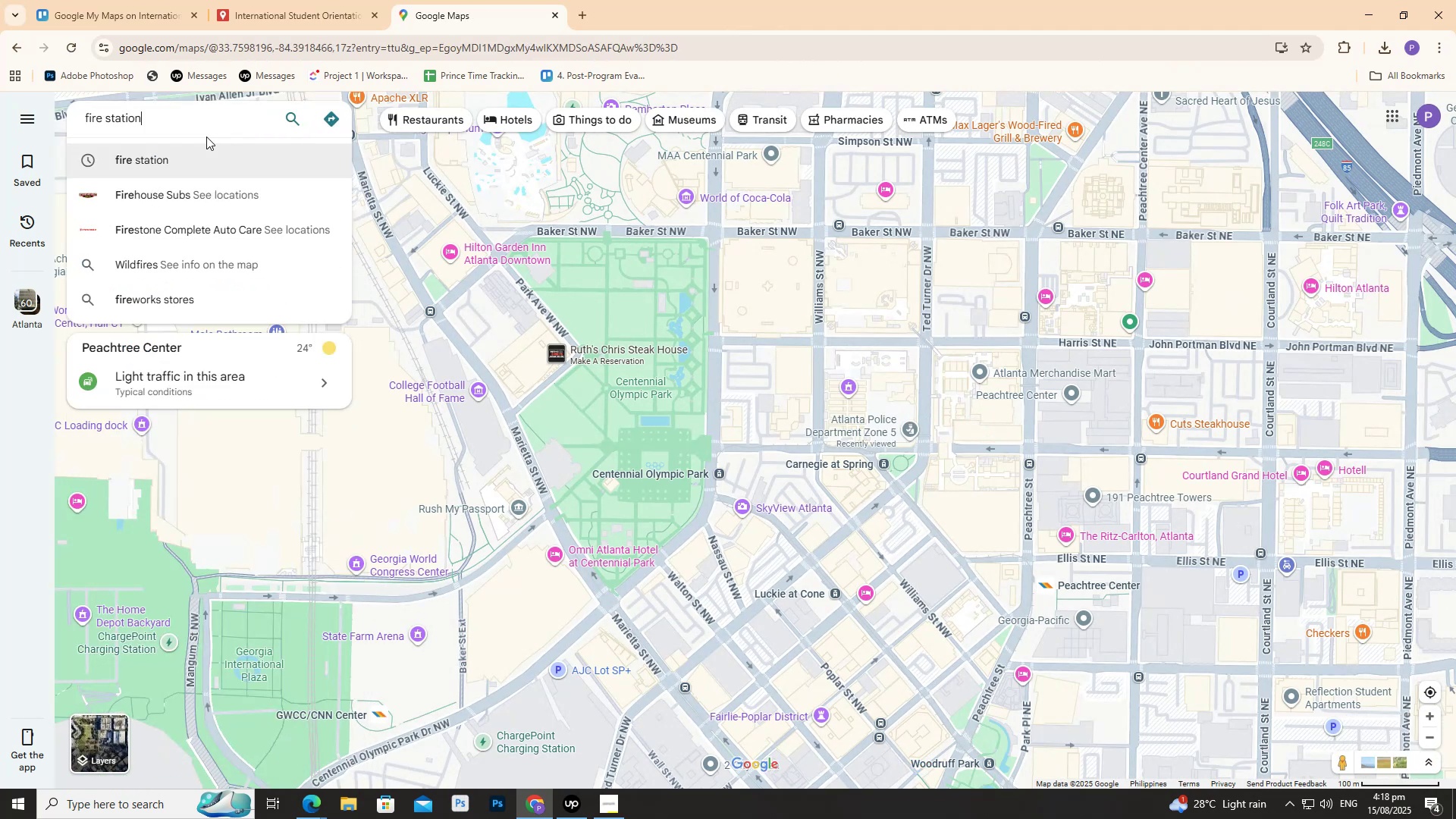 
key(Enter)
 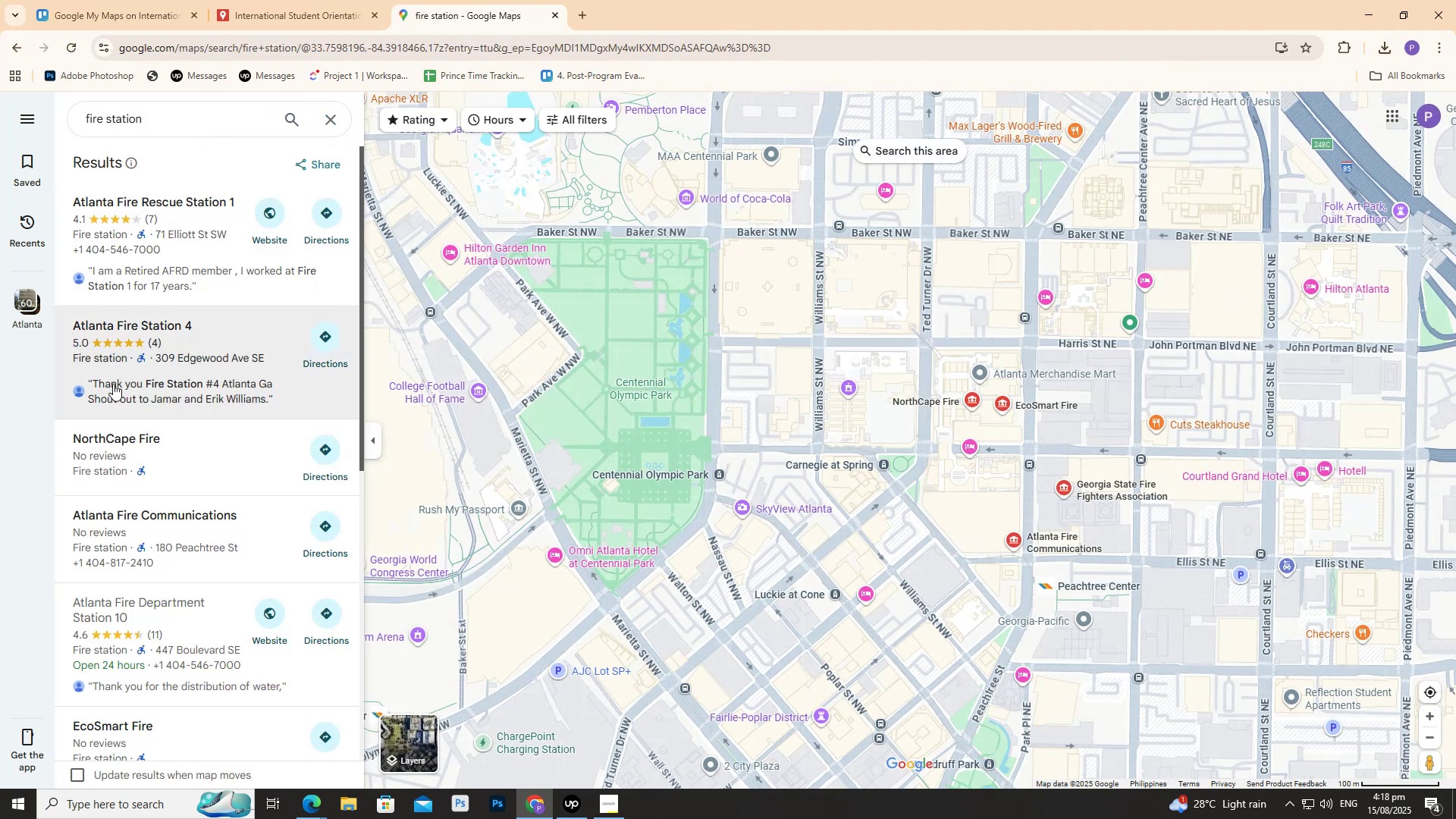 
left_click([128, 218])
 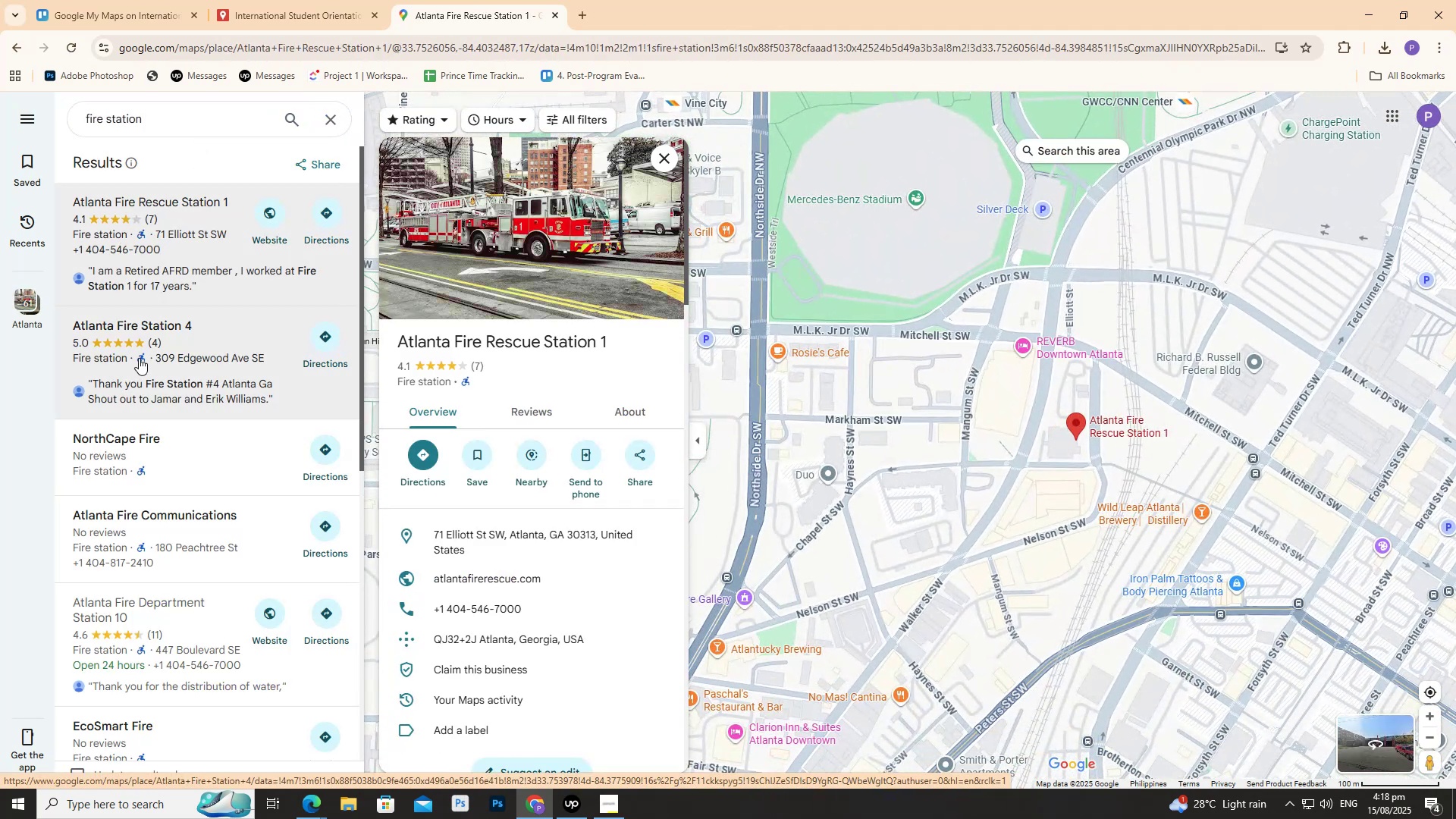 
left_click([175, 353])
 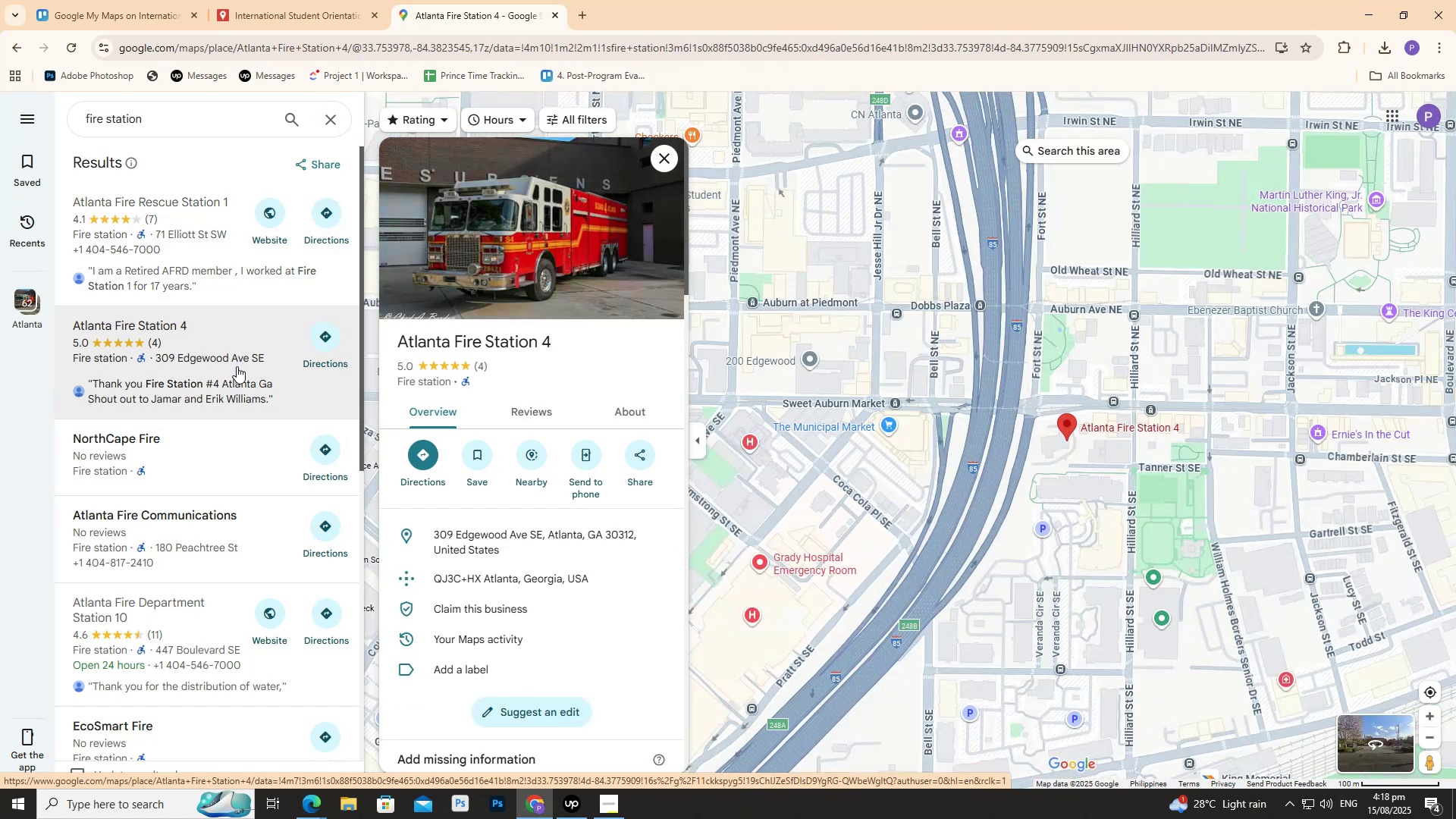 
wait(5.0)
 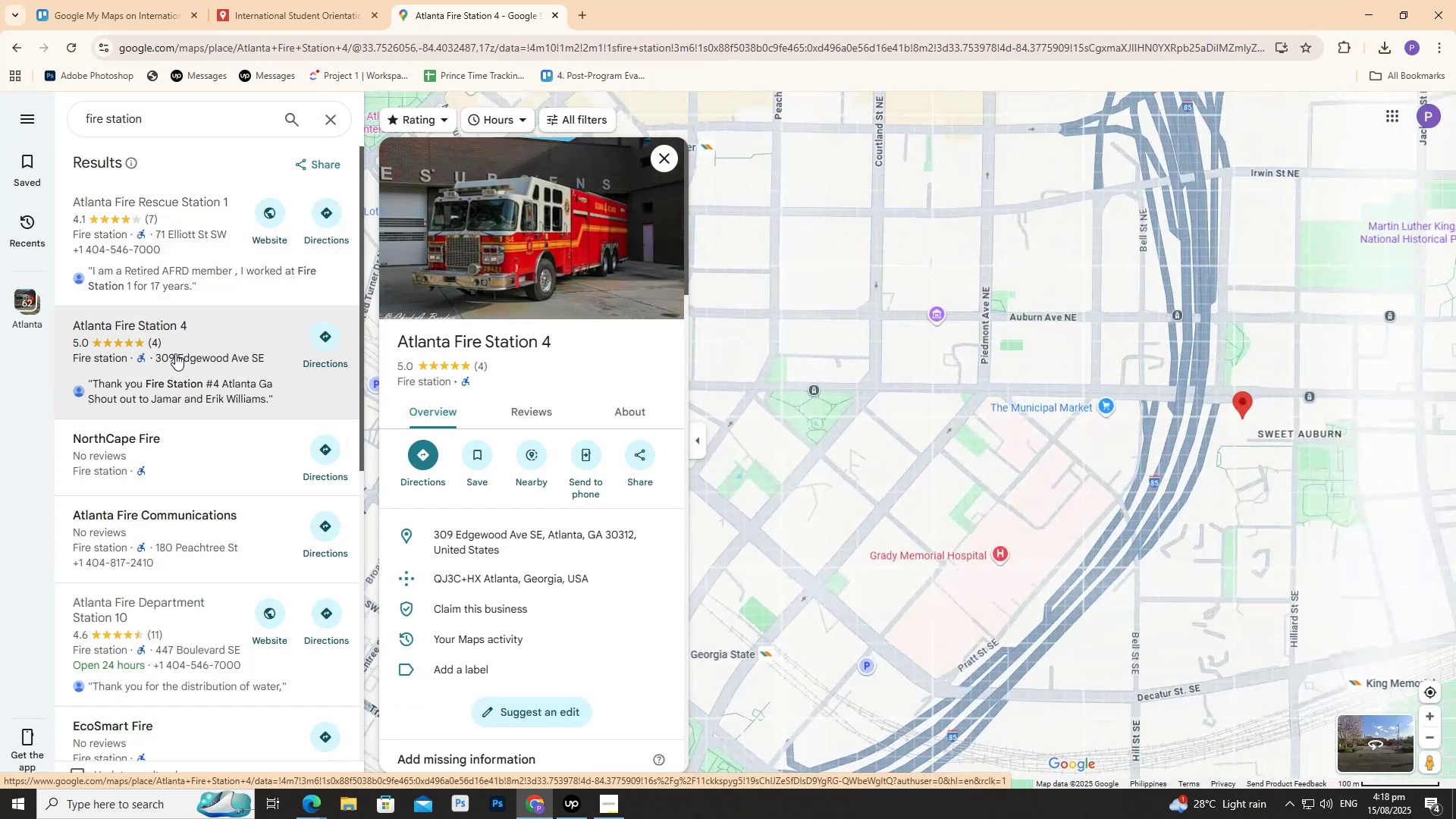 
left_click([205, 475])
 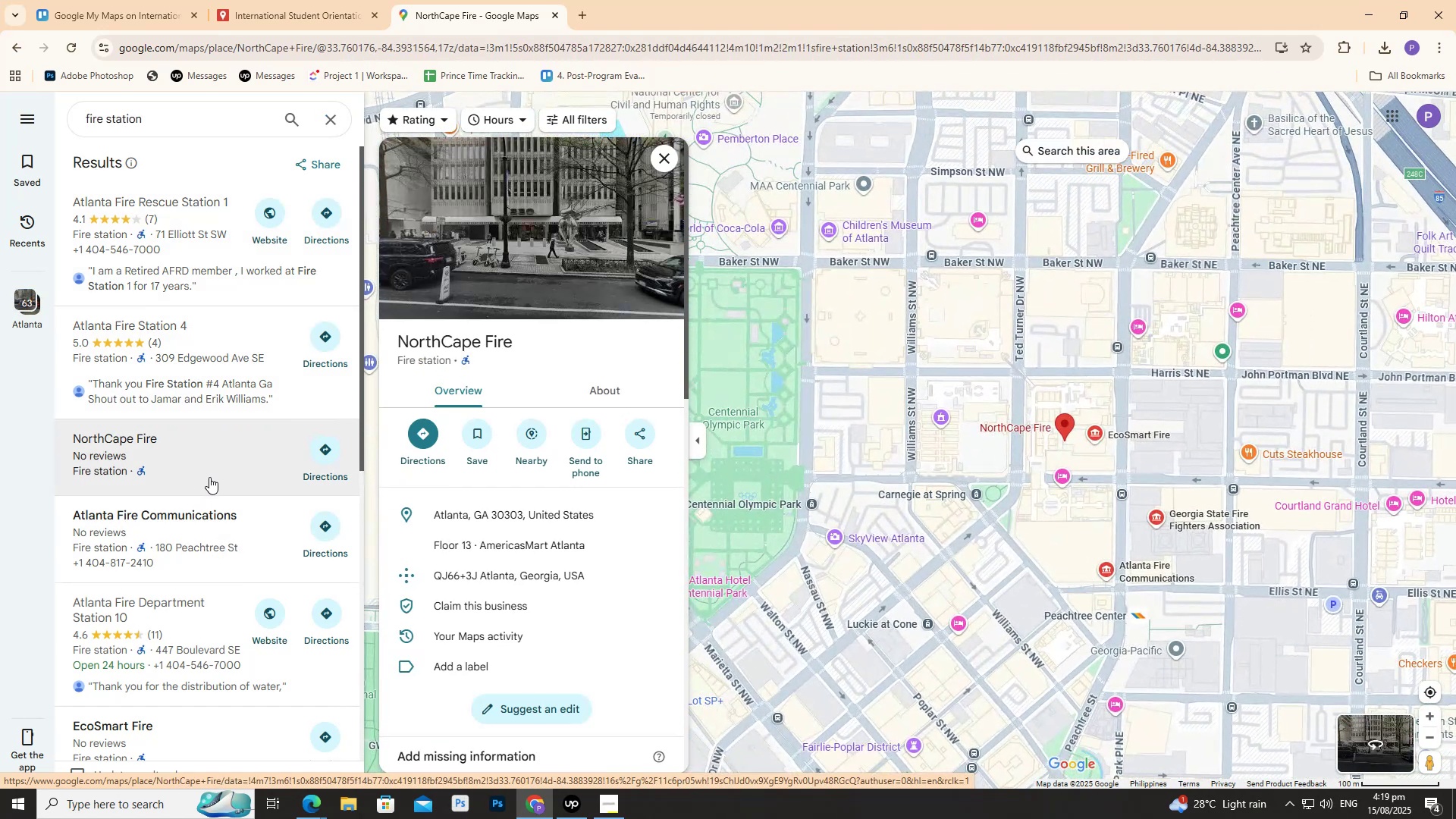 
left_click([225, 554])
 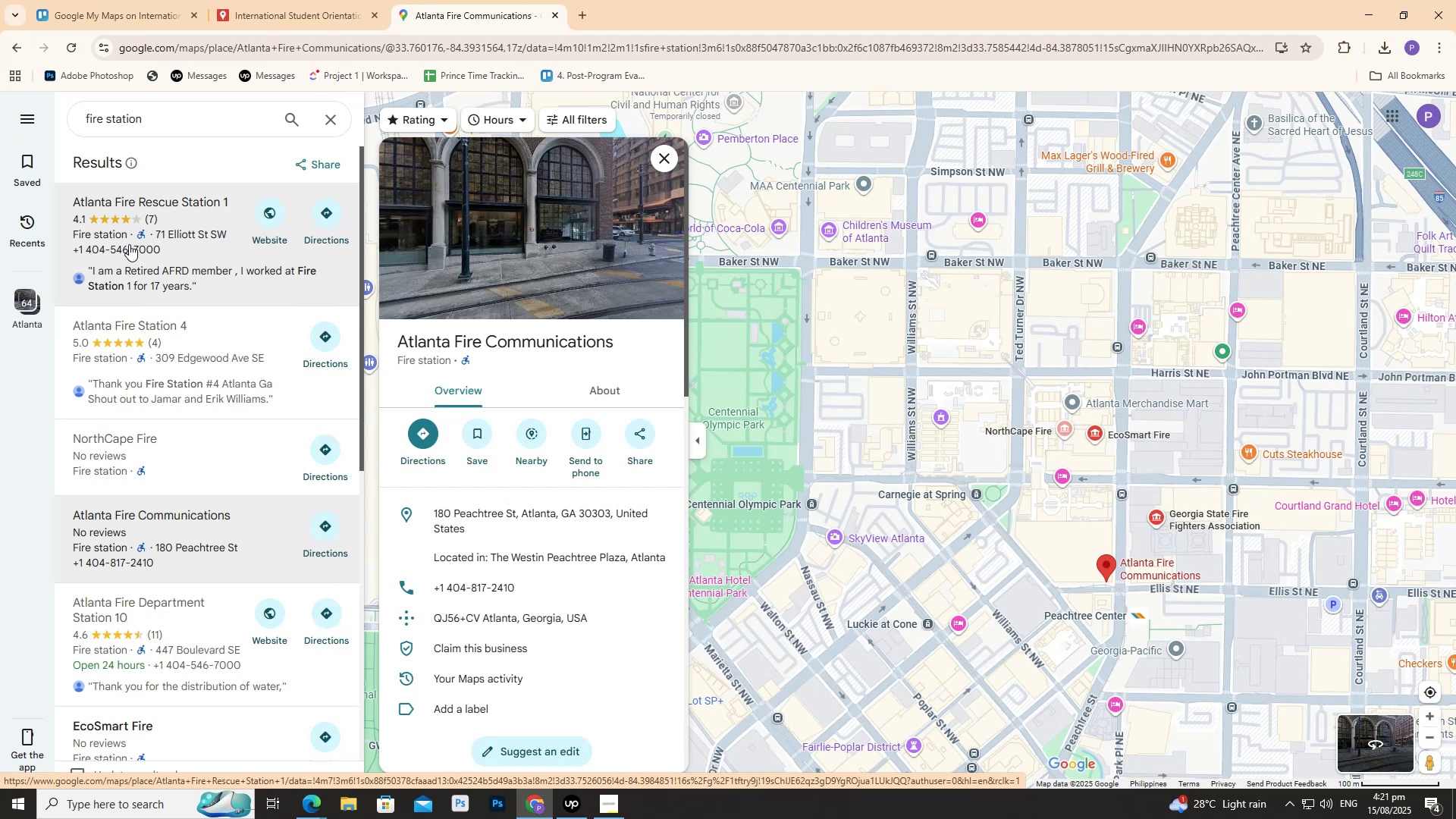 
wait(130.15)
 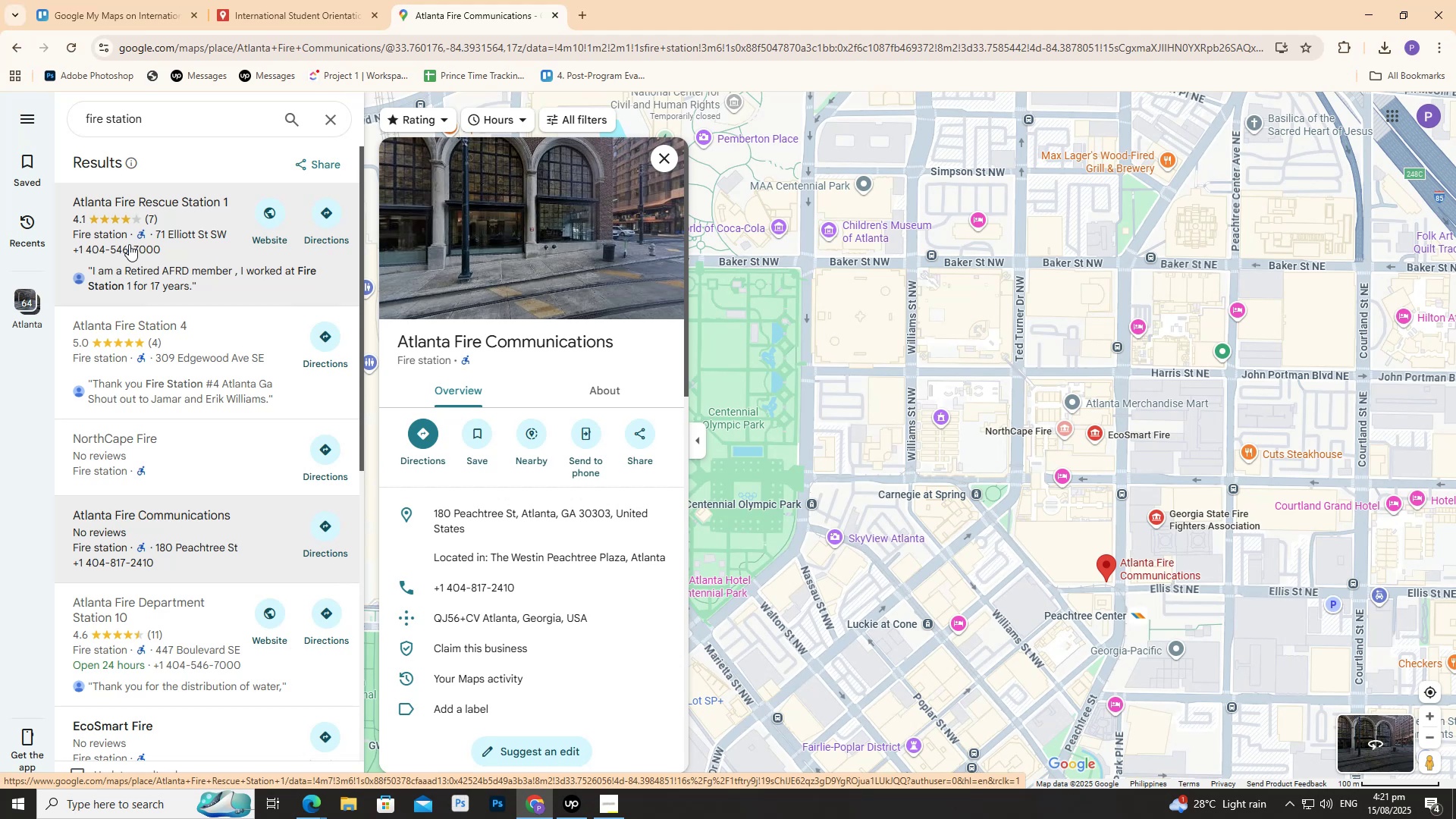 
left_click([274, 9])
 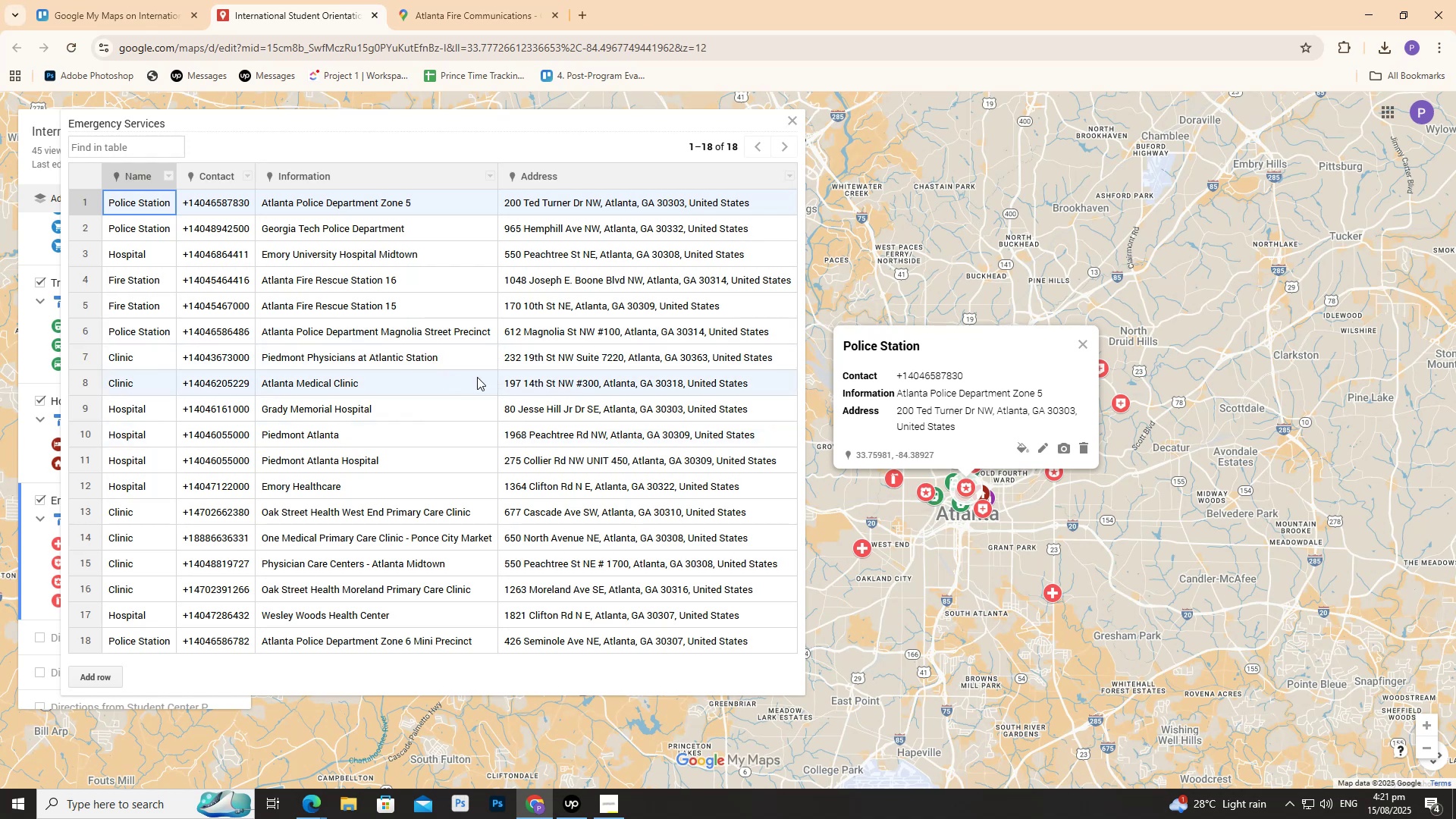 
double_click([557, 353])
 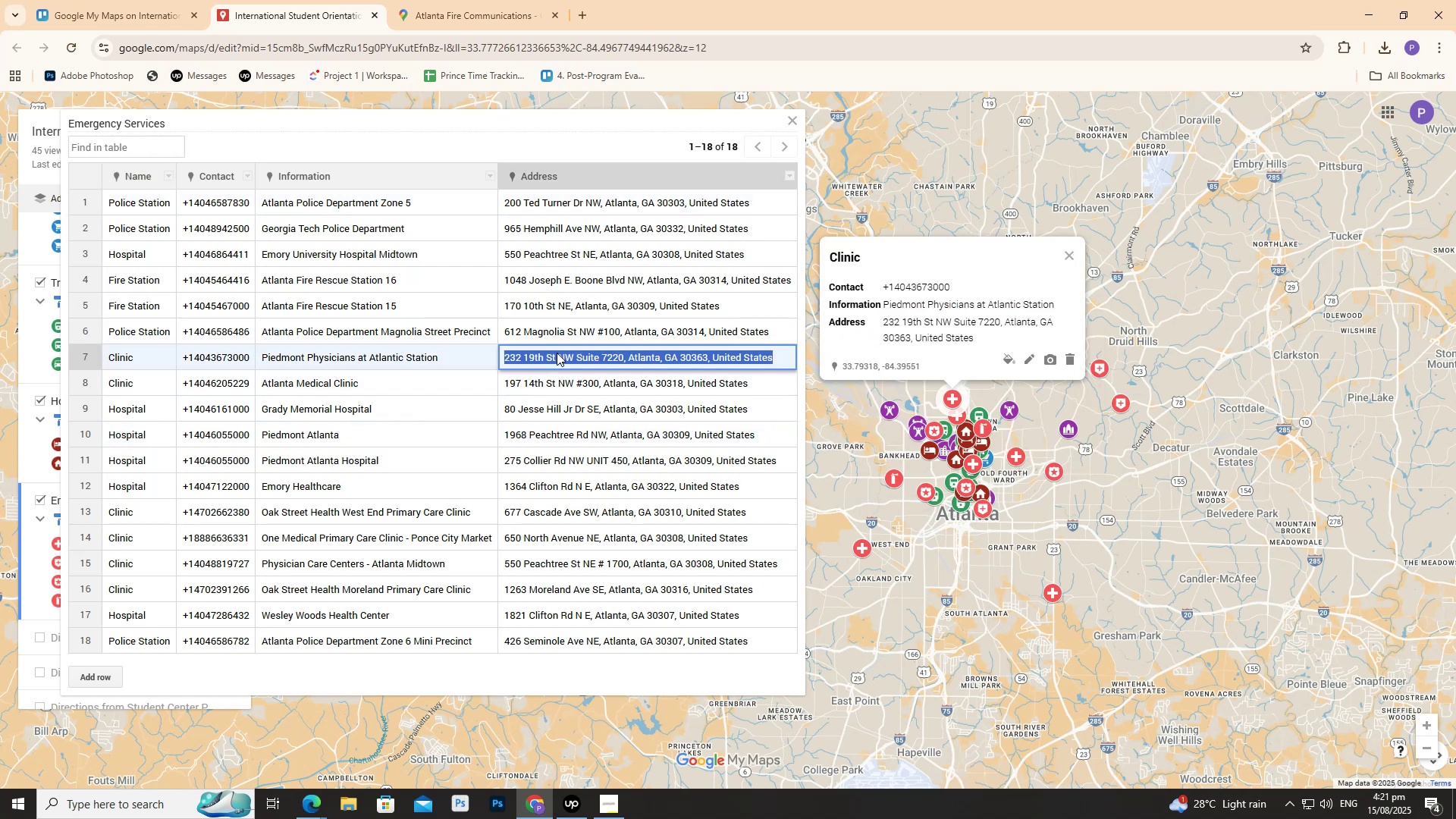 
triple_click([557, 353])
 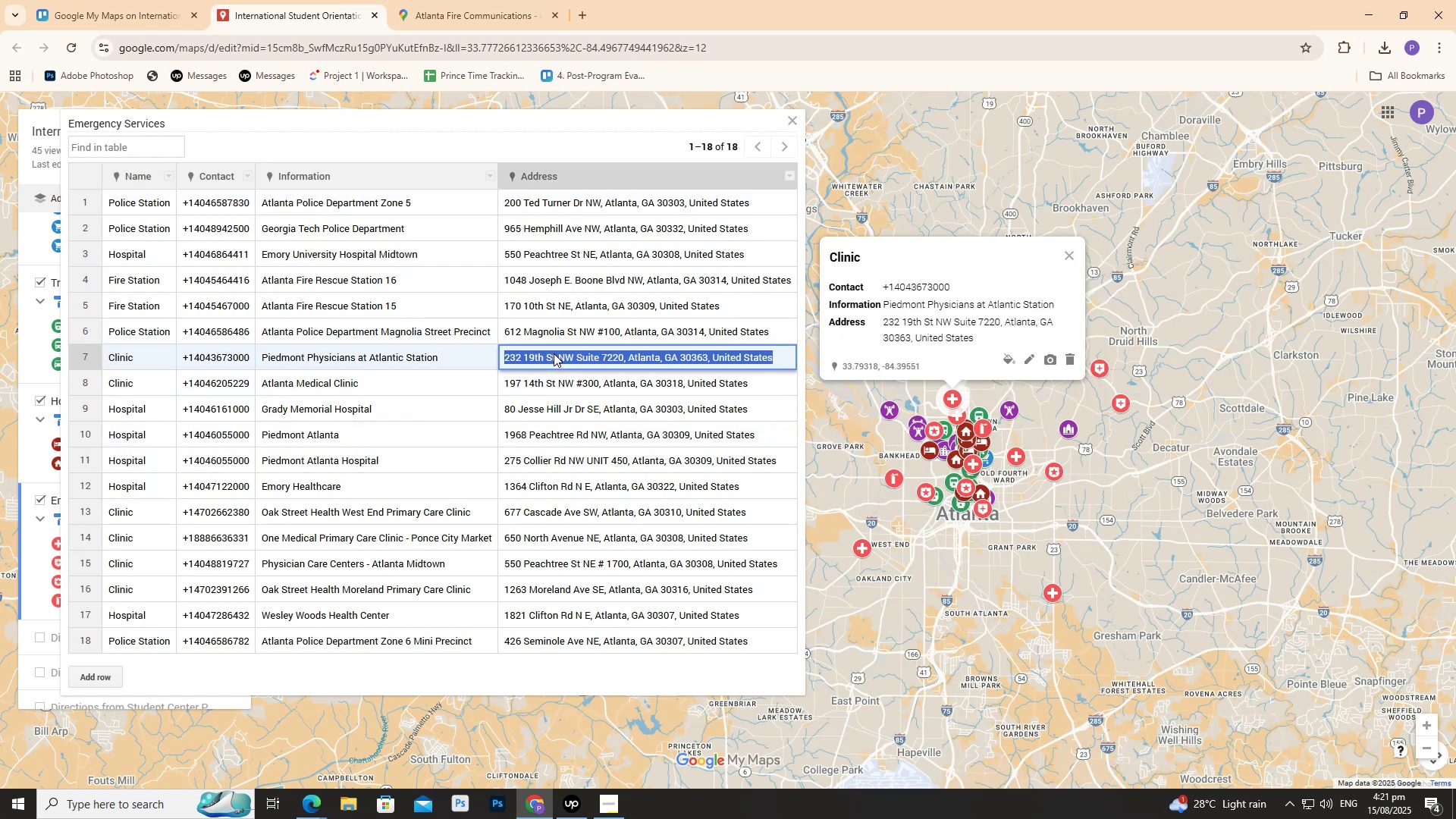 
key(Control+C)
 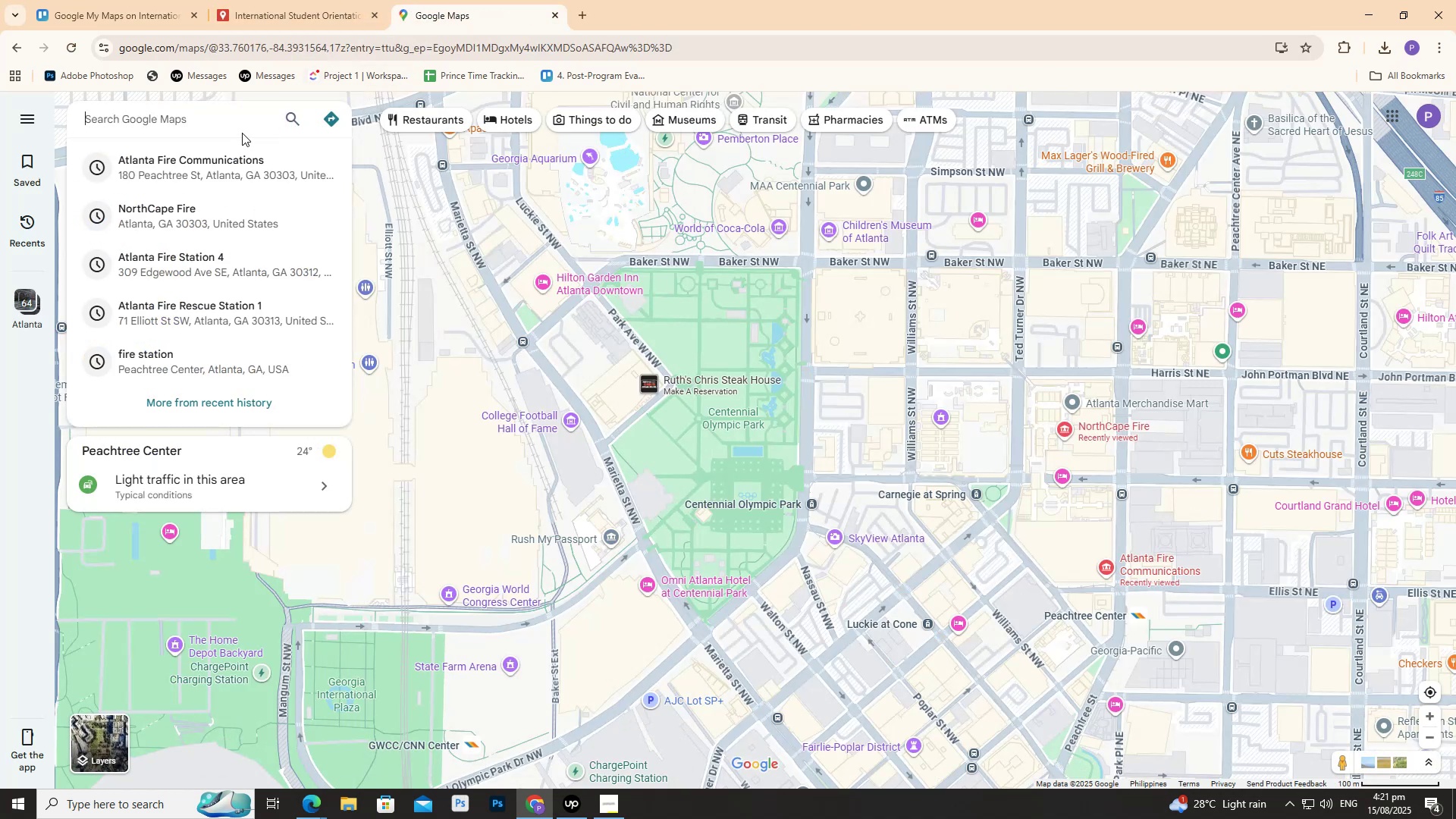 
wait(5.14)
 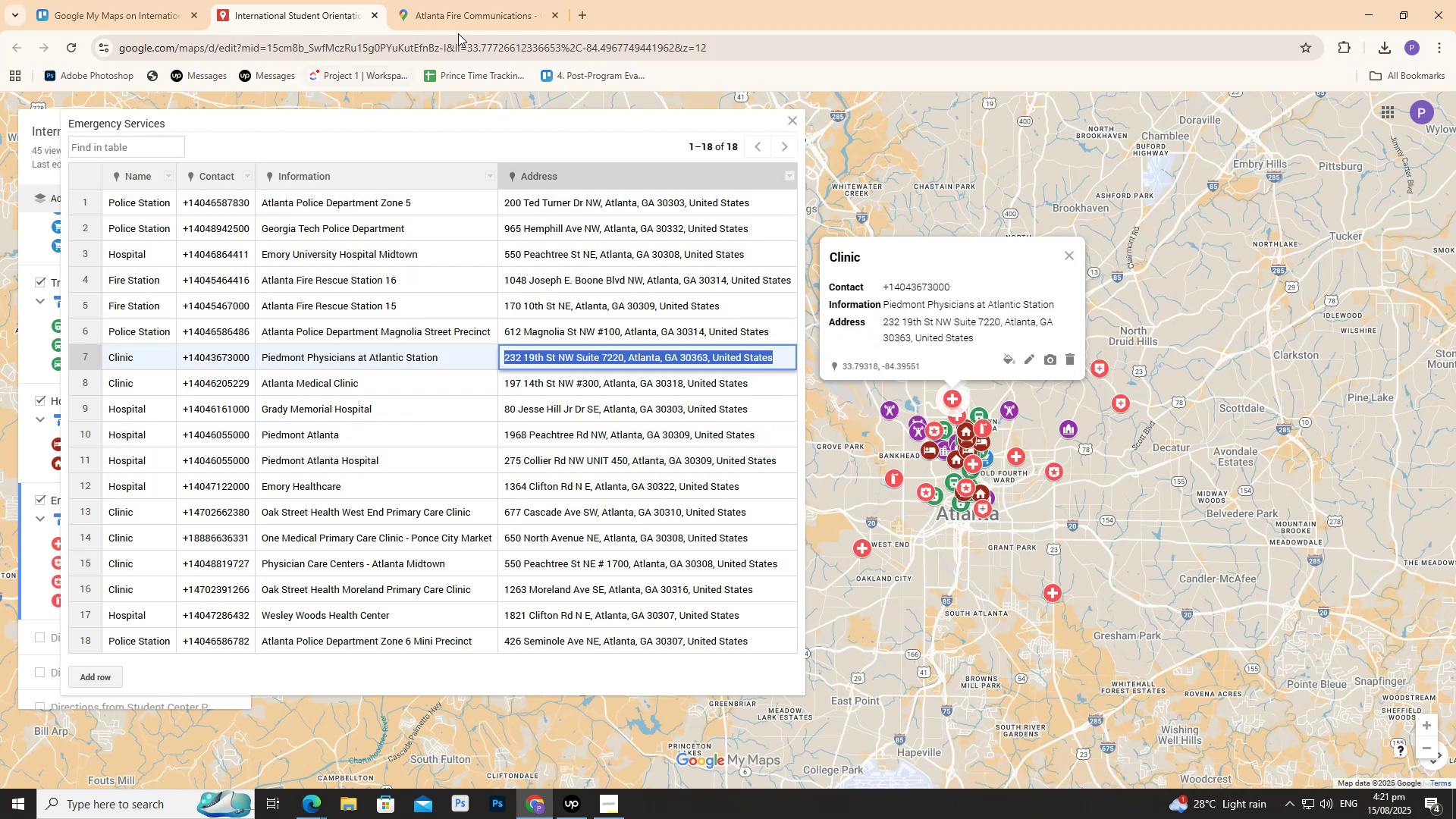 
key(Control+V)
 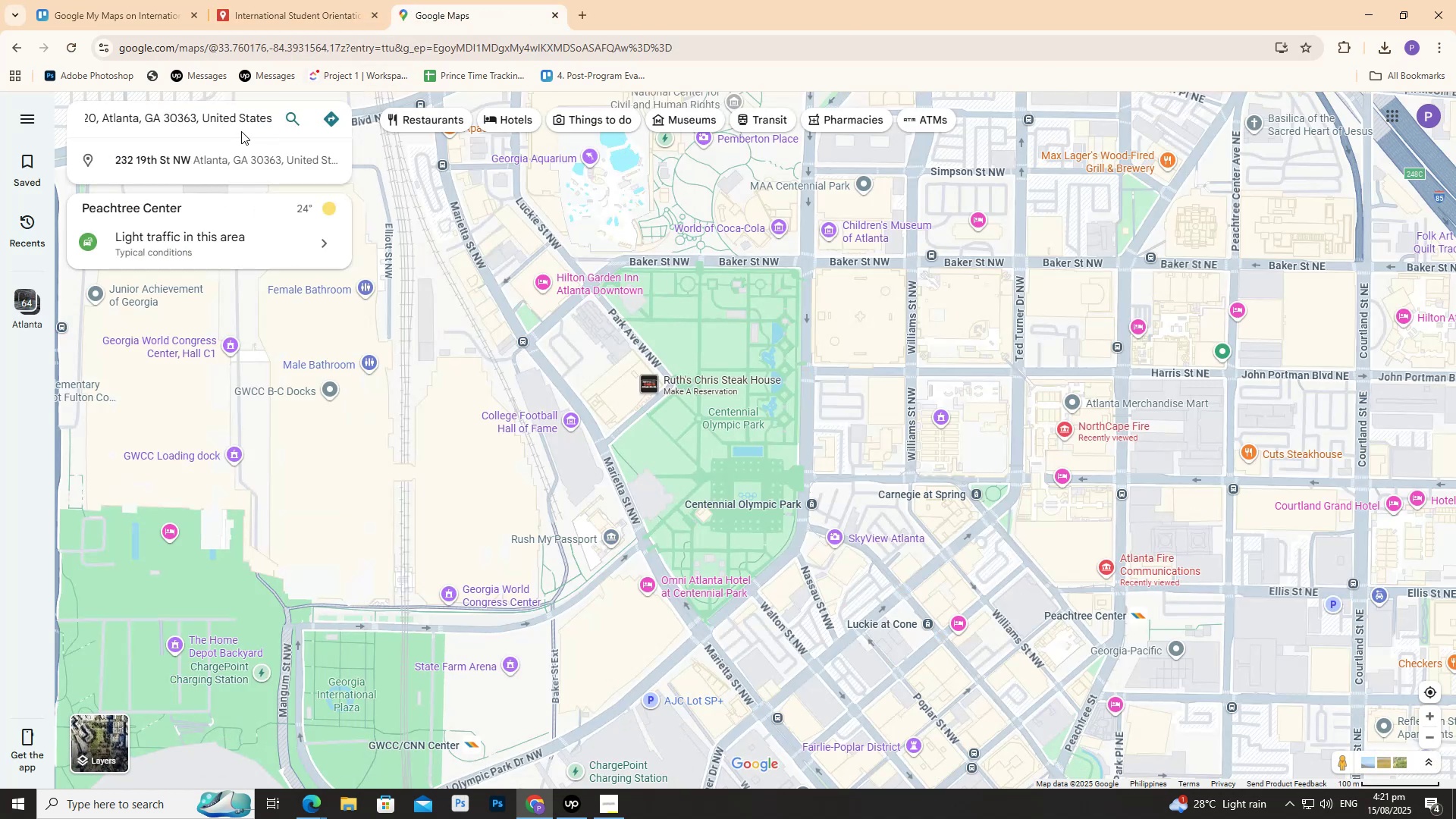 
key(Enter)
 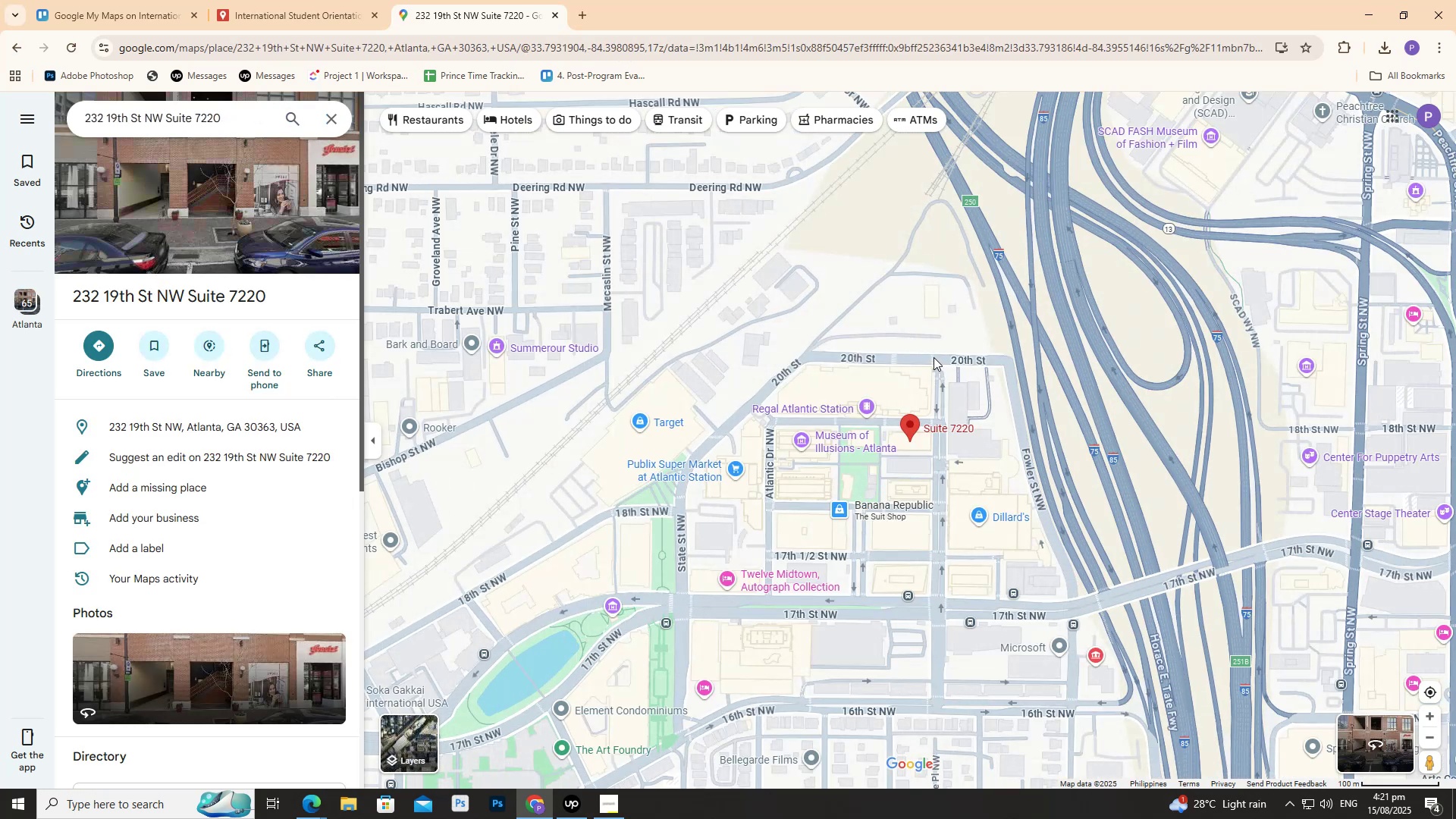 
left_click_drag(start_coordinate=[833, 469], to_coordinate=[823, 427])
 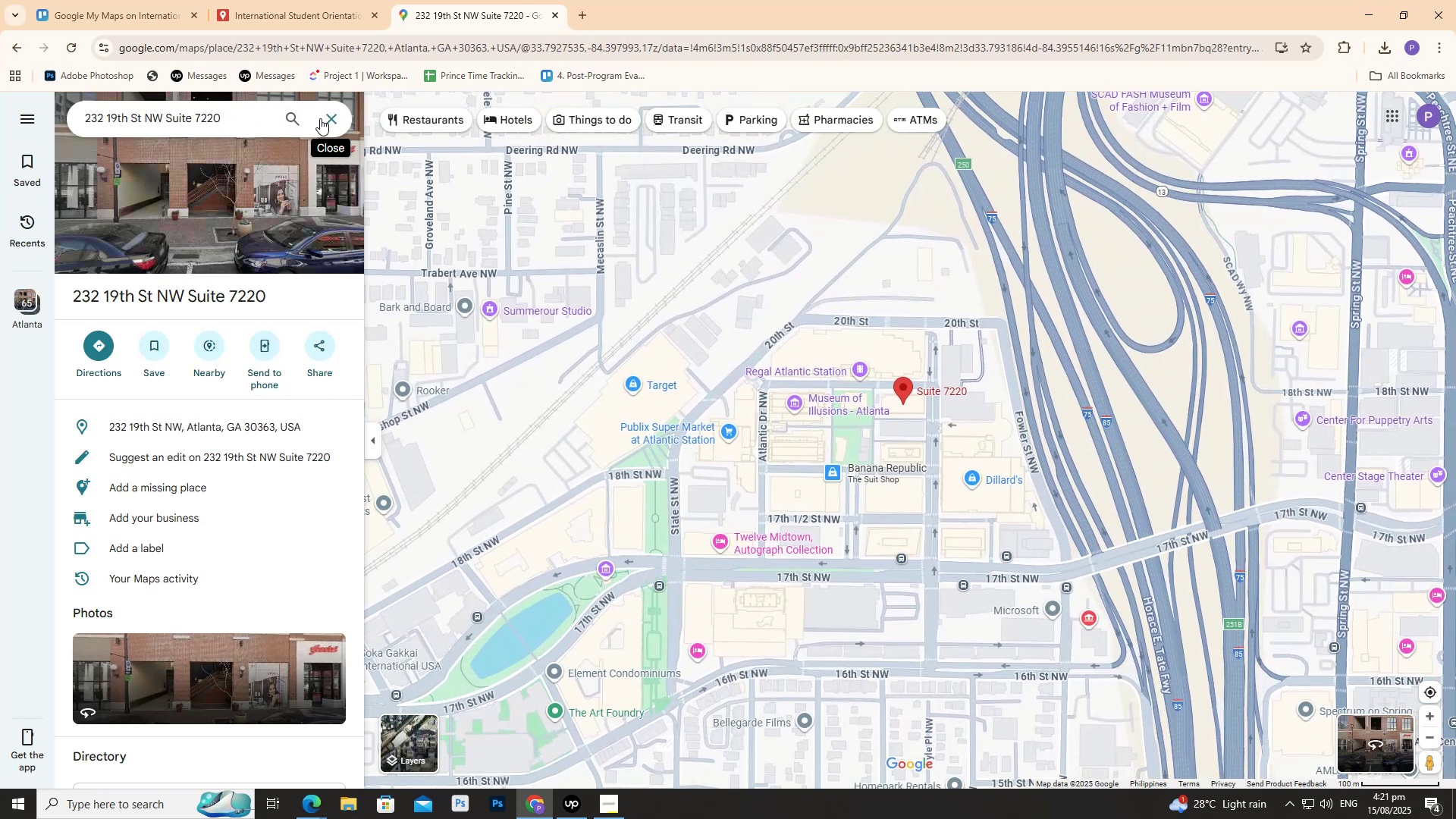 
left_click([329, 117])
 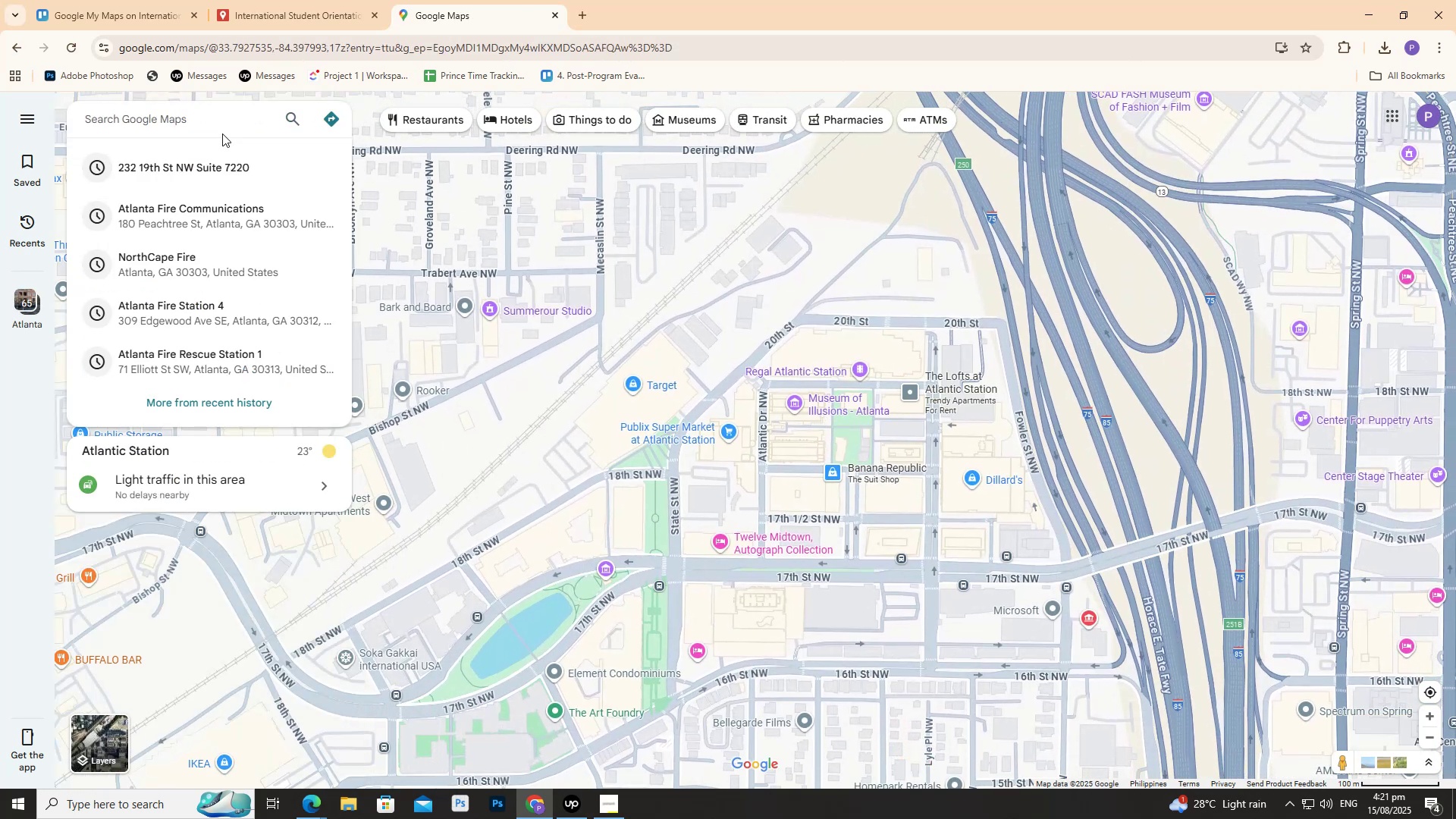 
left_click([221, 131])
 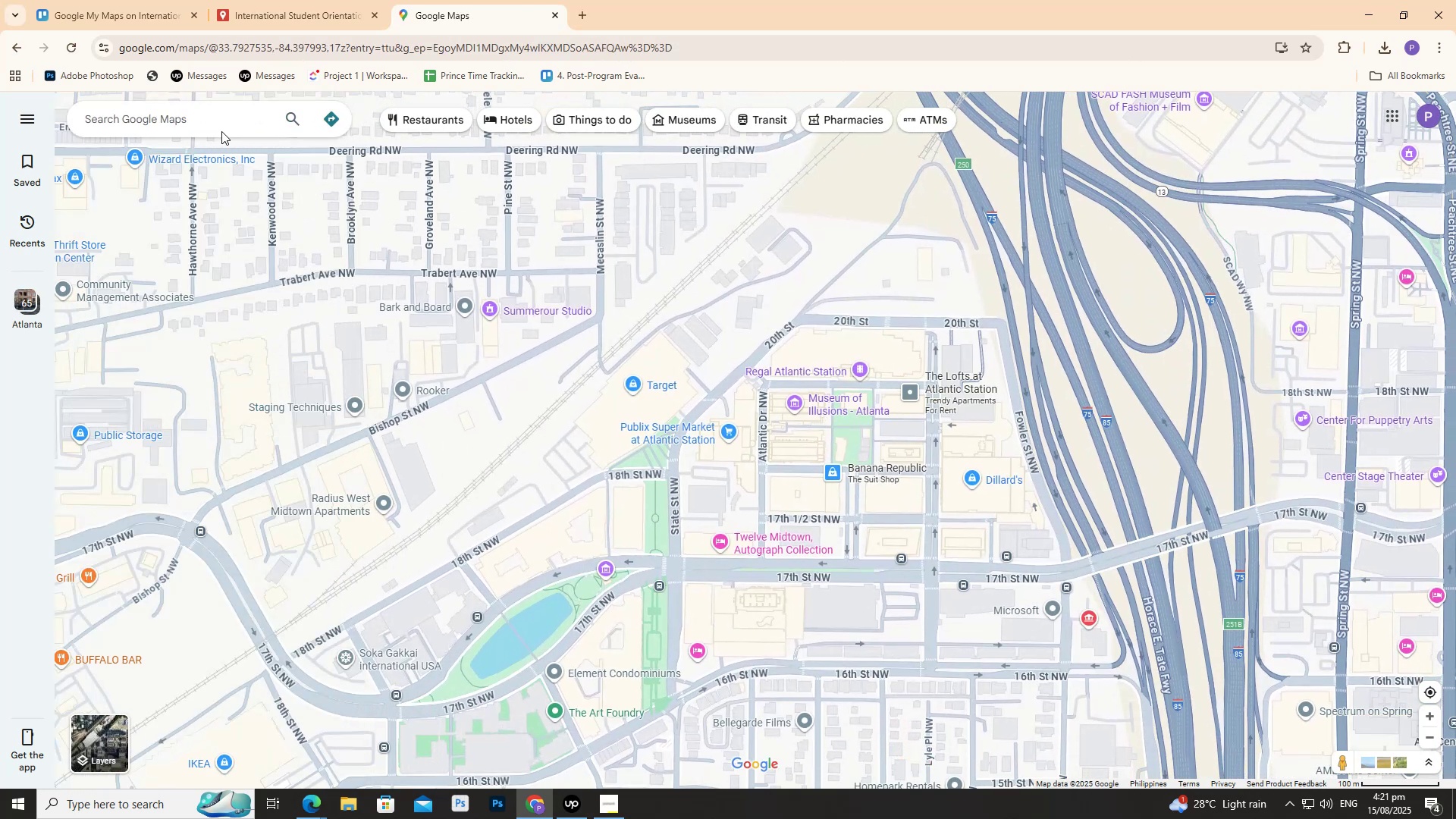 
double_click([221, 131])
 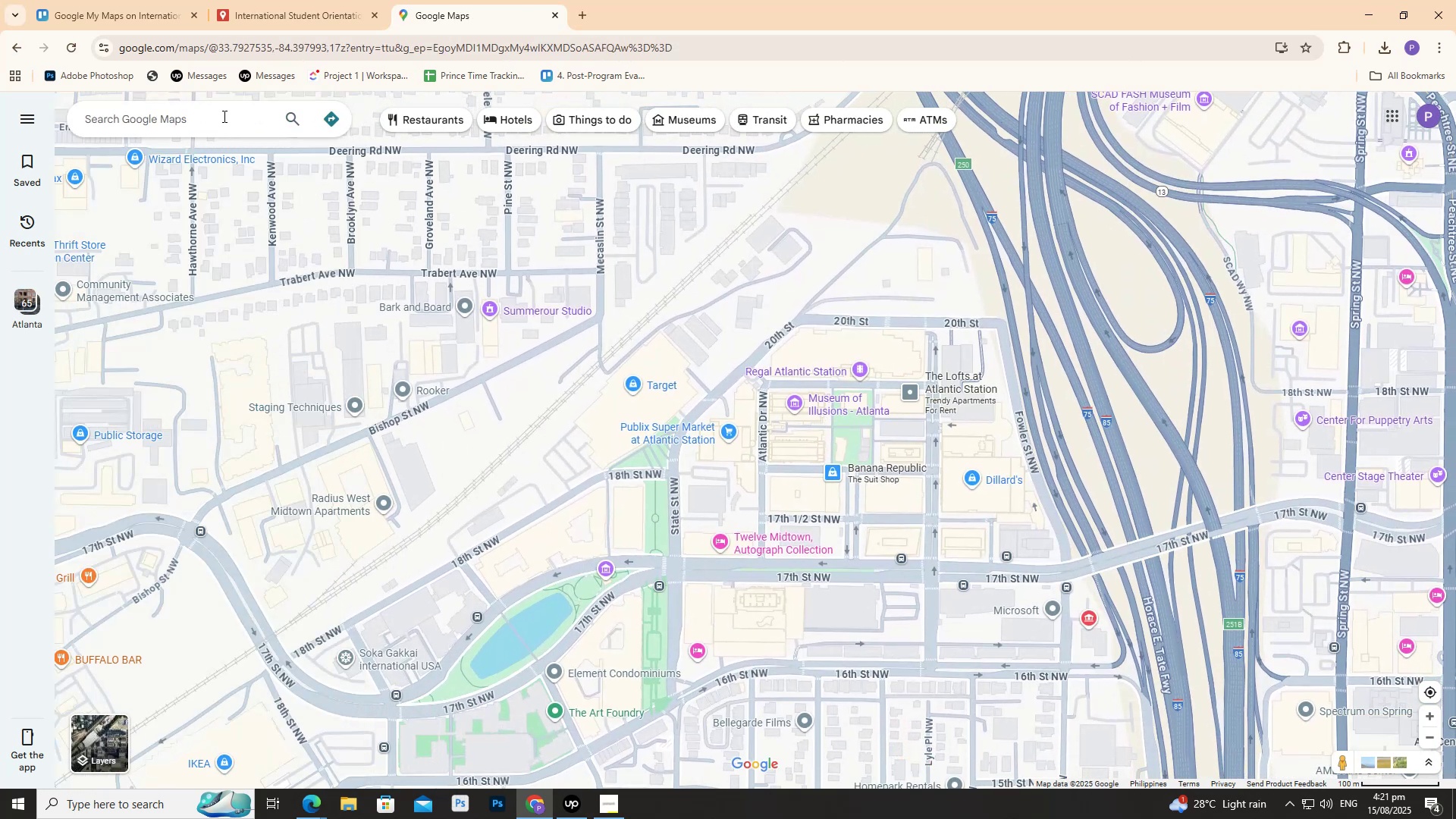 
triple_click([223, 116])
 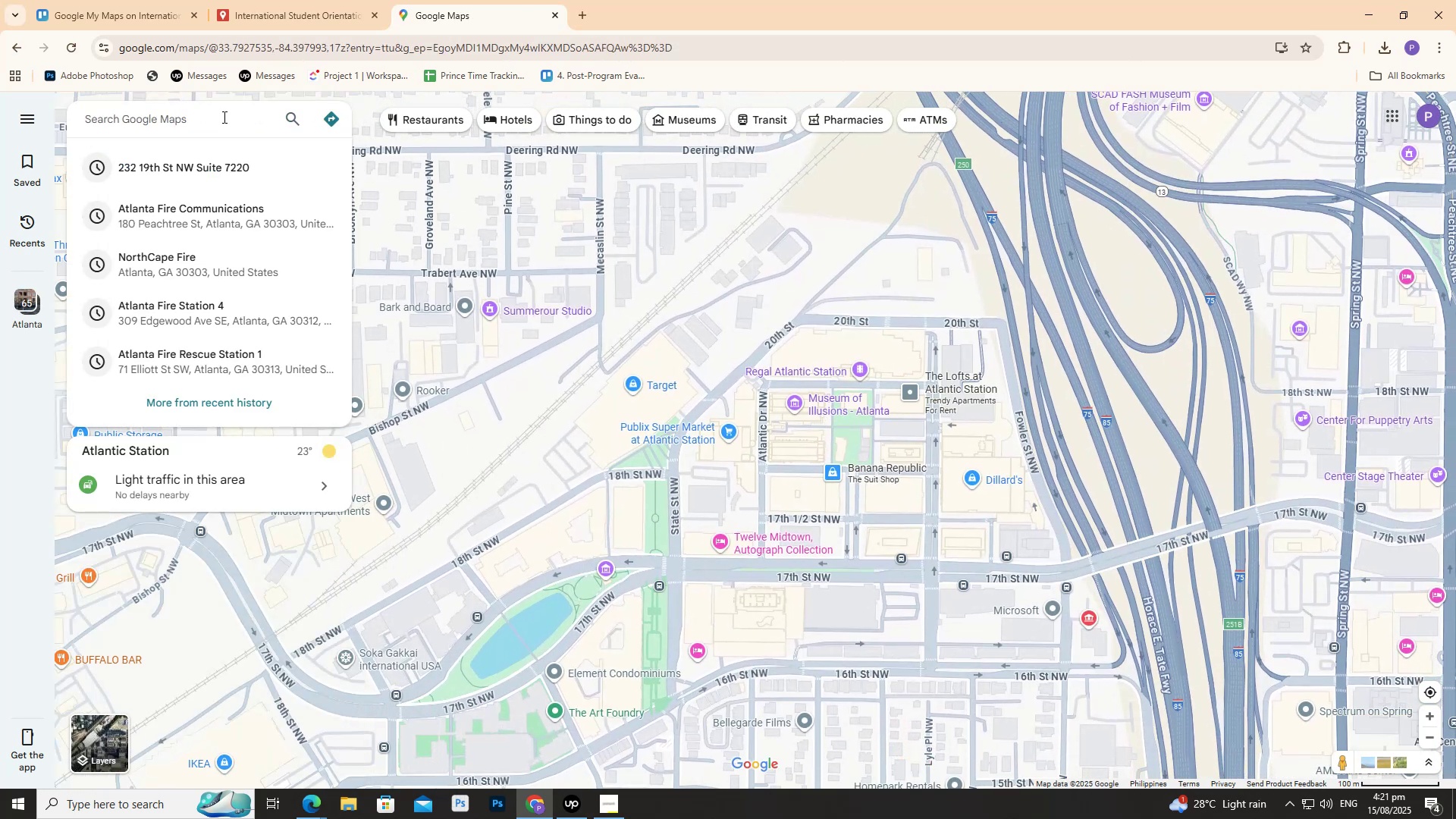 
type(fire)
 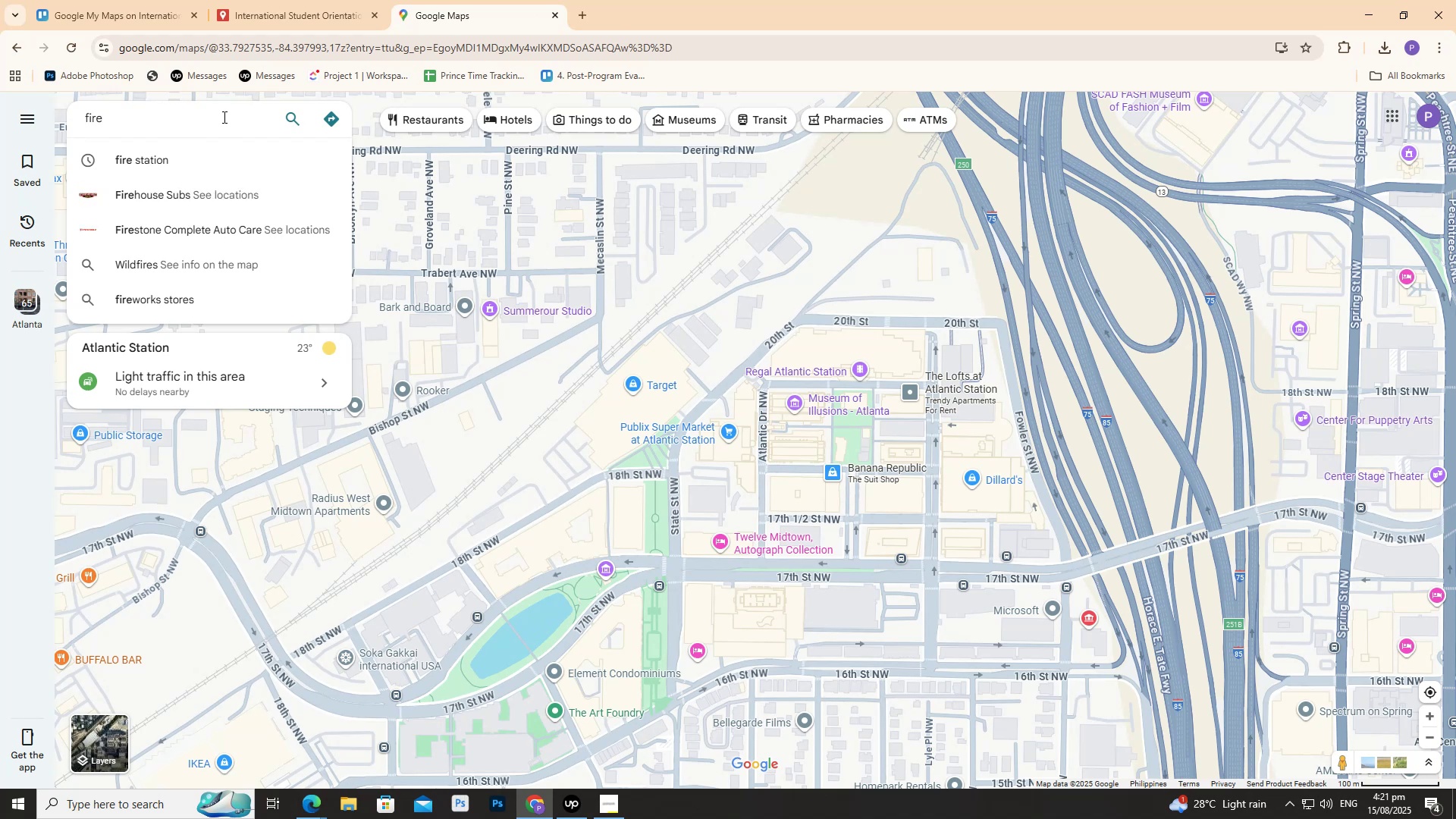 
key(ArrowDown)
 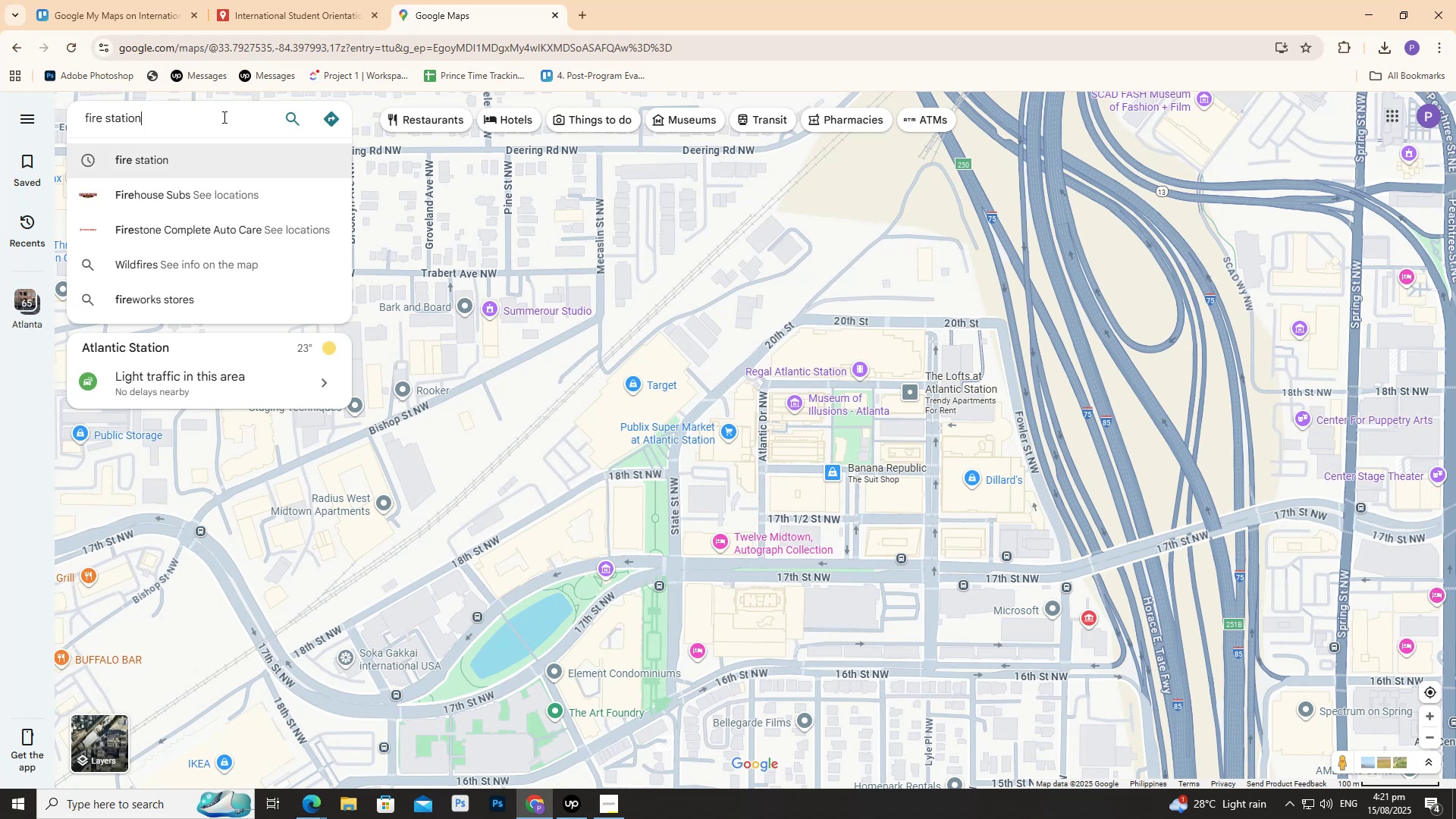 
key(Enter)
 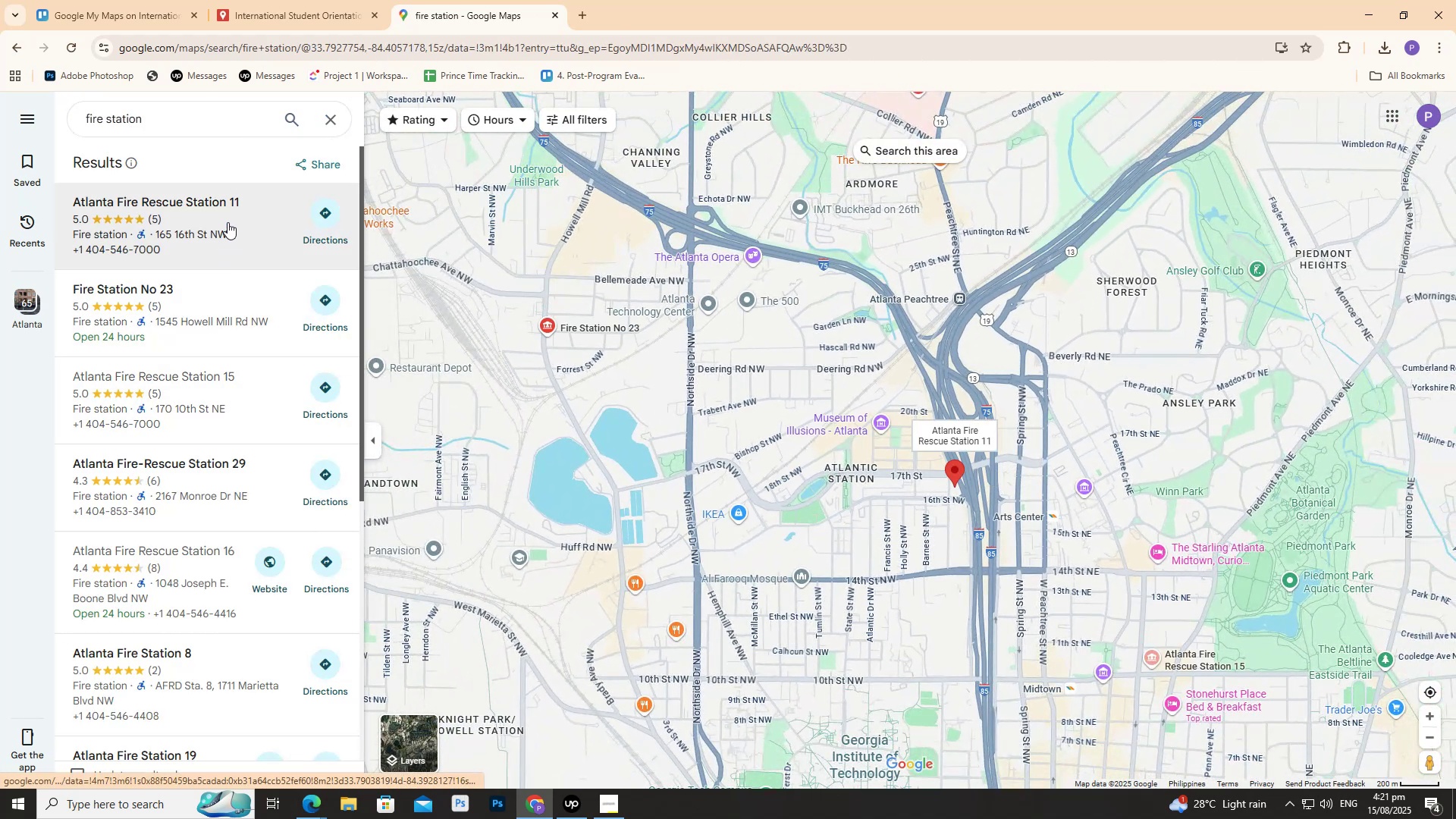 
wait(12.63)
 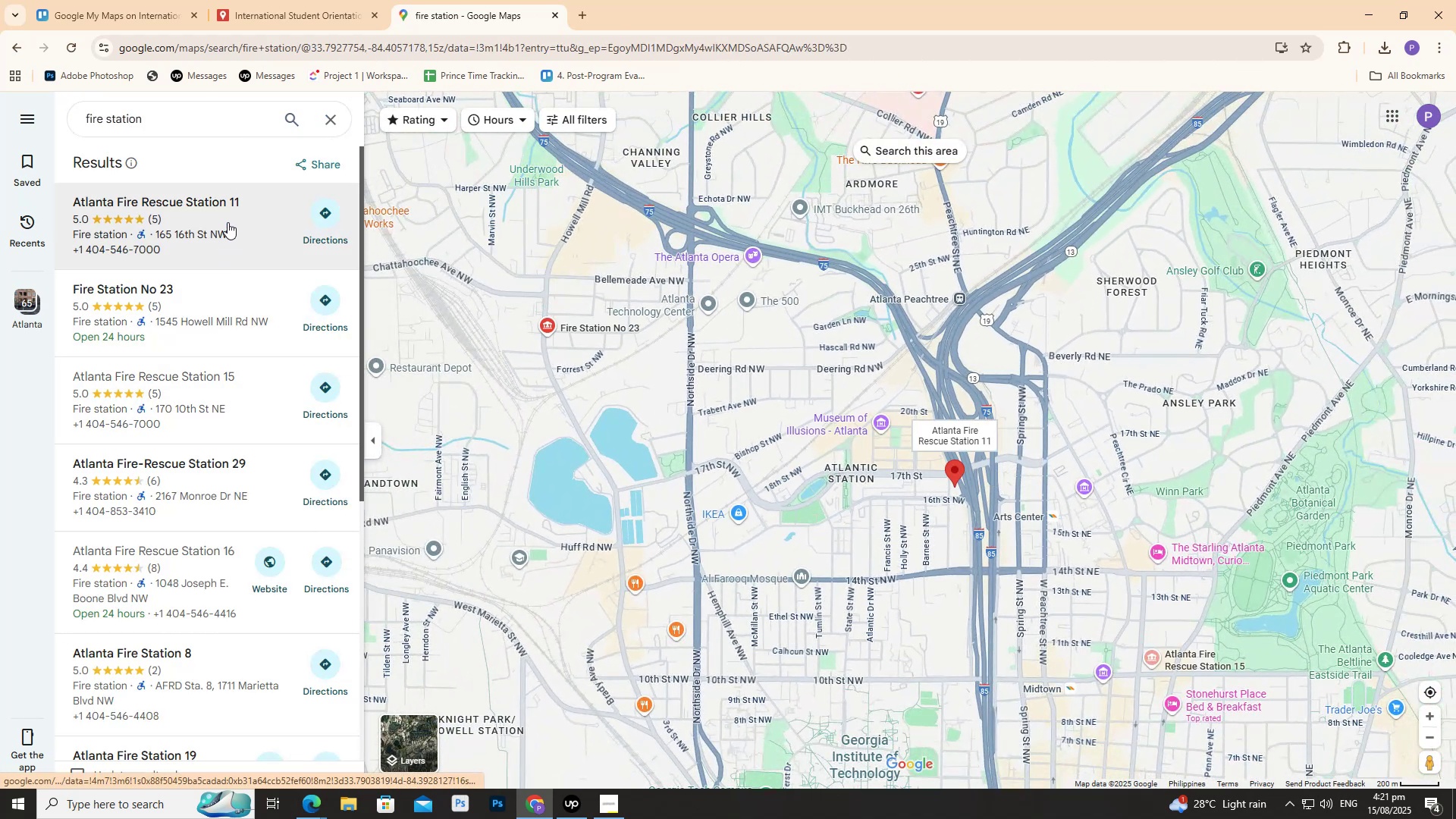 
left_click([202, 381])
 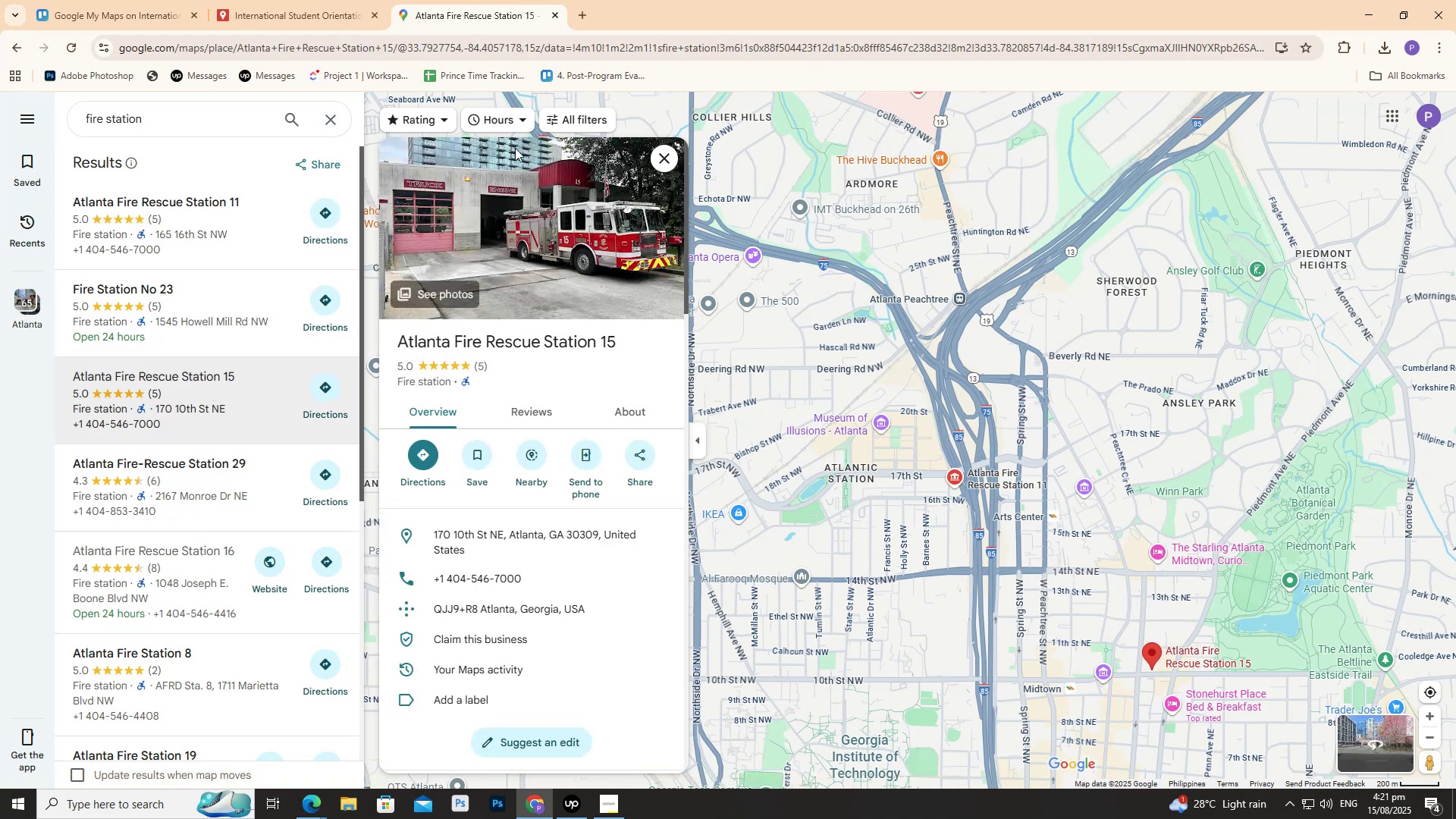 
left_click([332, 10])
 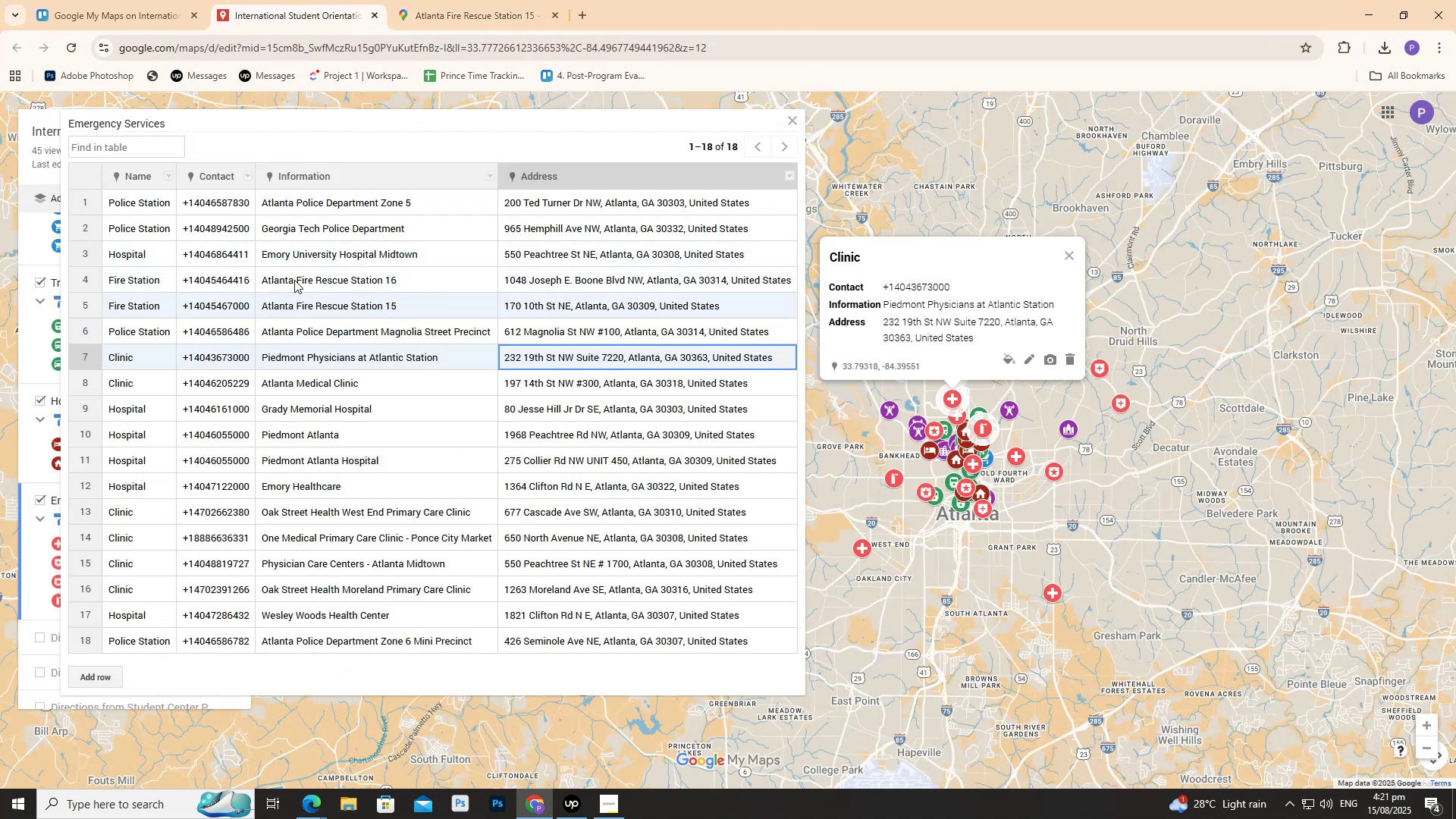 
left_click([481, 0])
 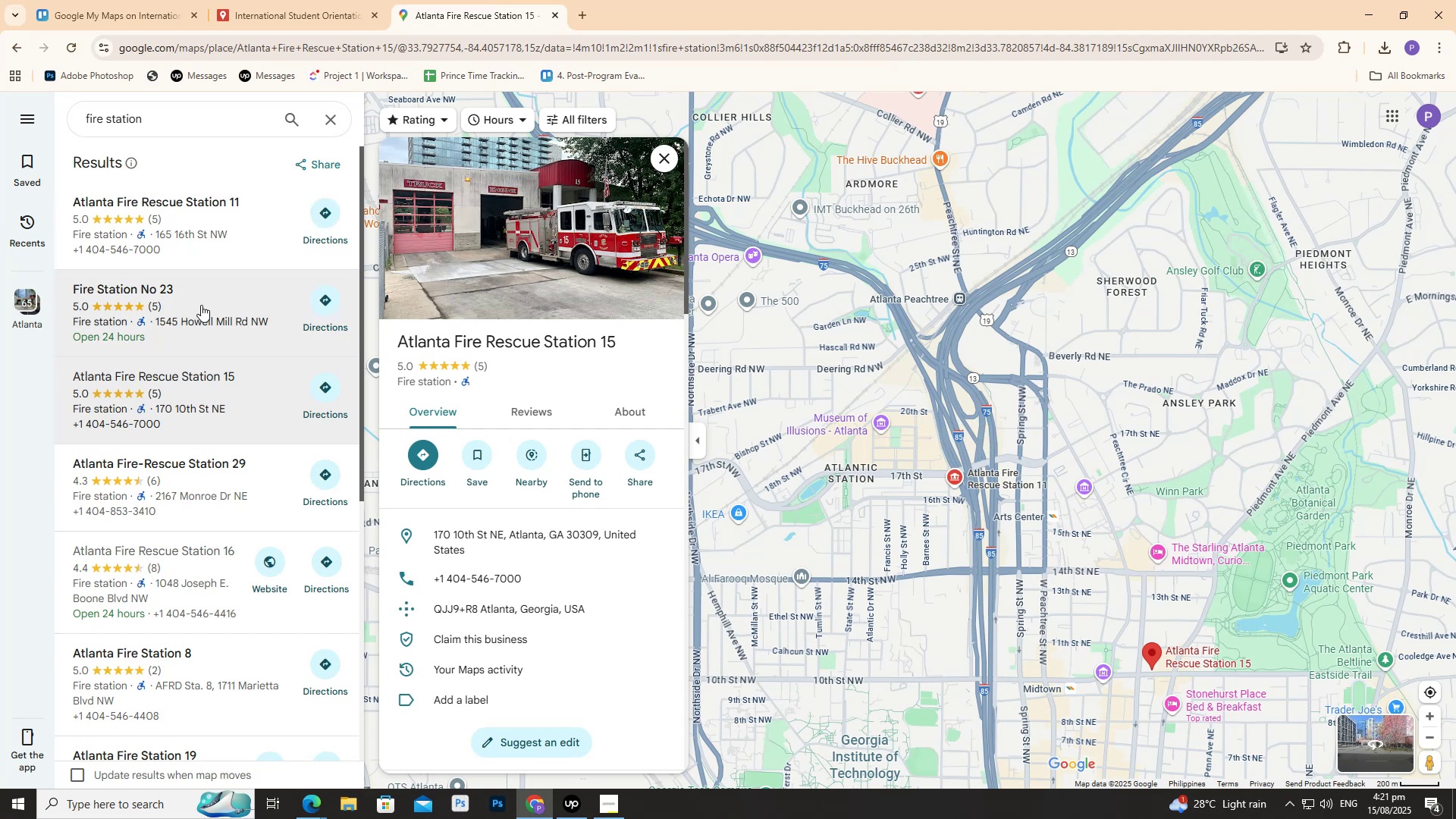 
left_click([201, 305])
 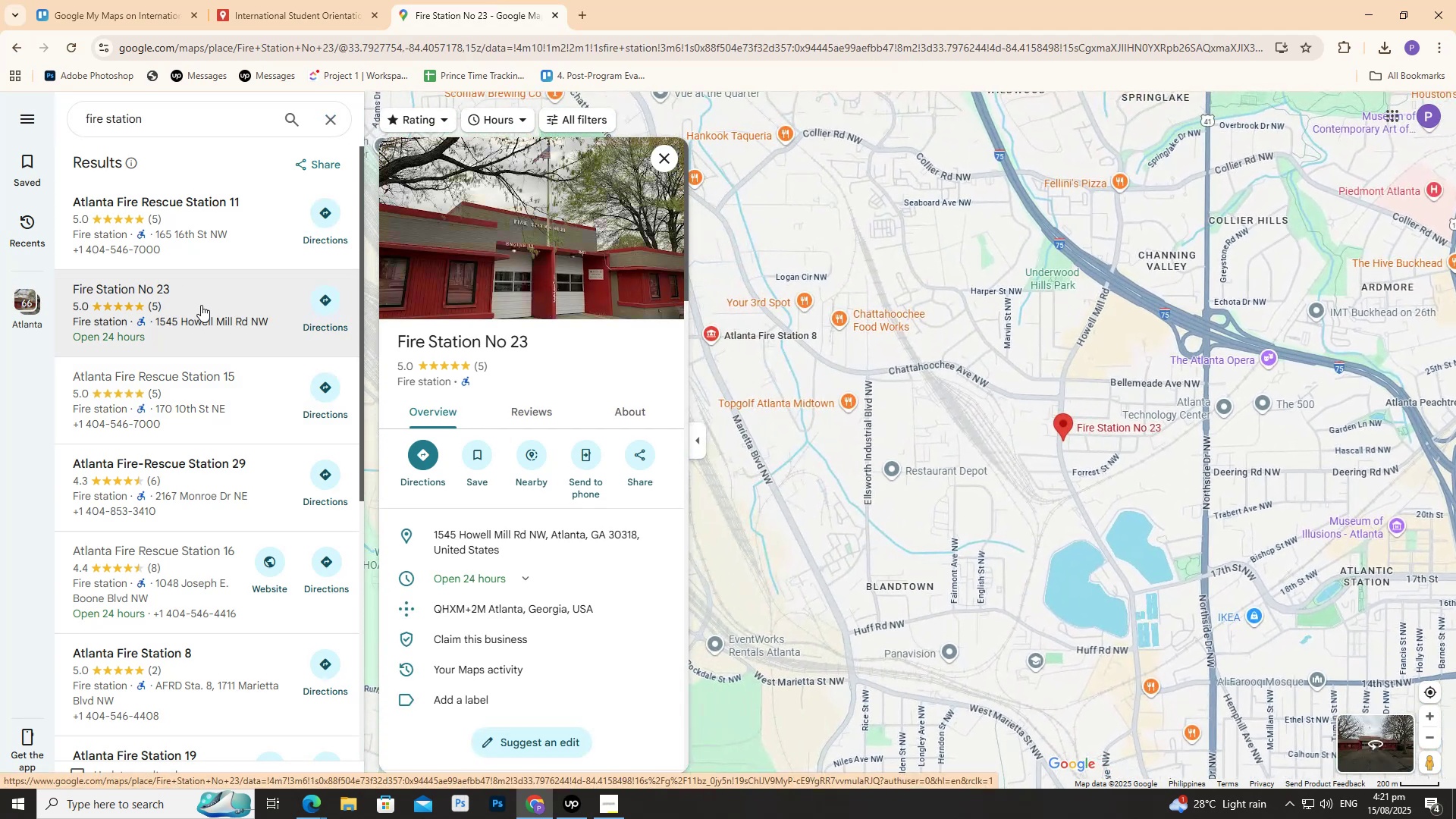 
left_click([221, 198])
 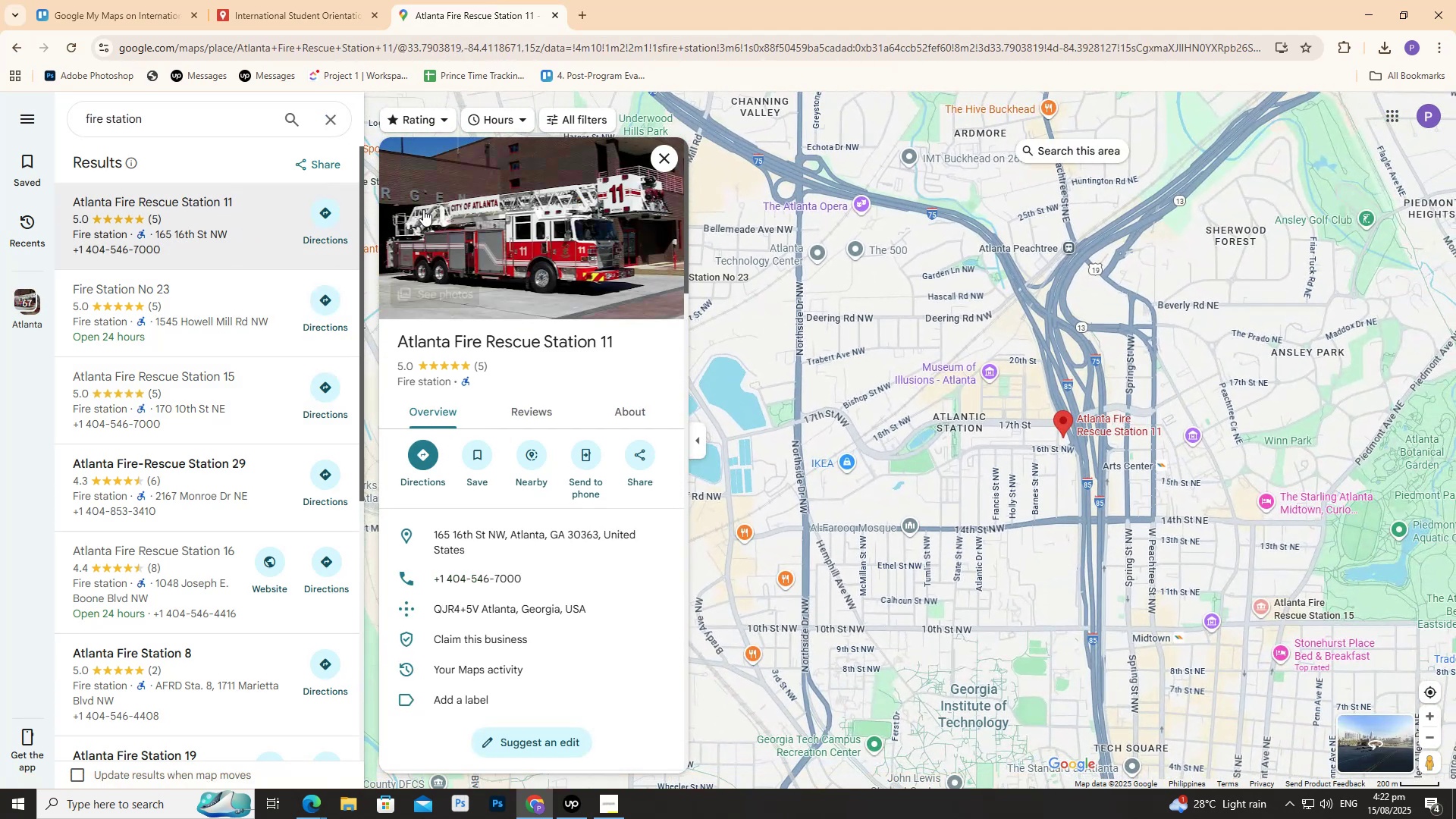 
left_click([297, 11])
 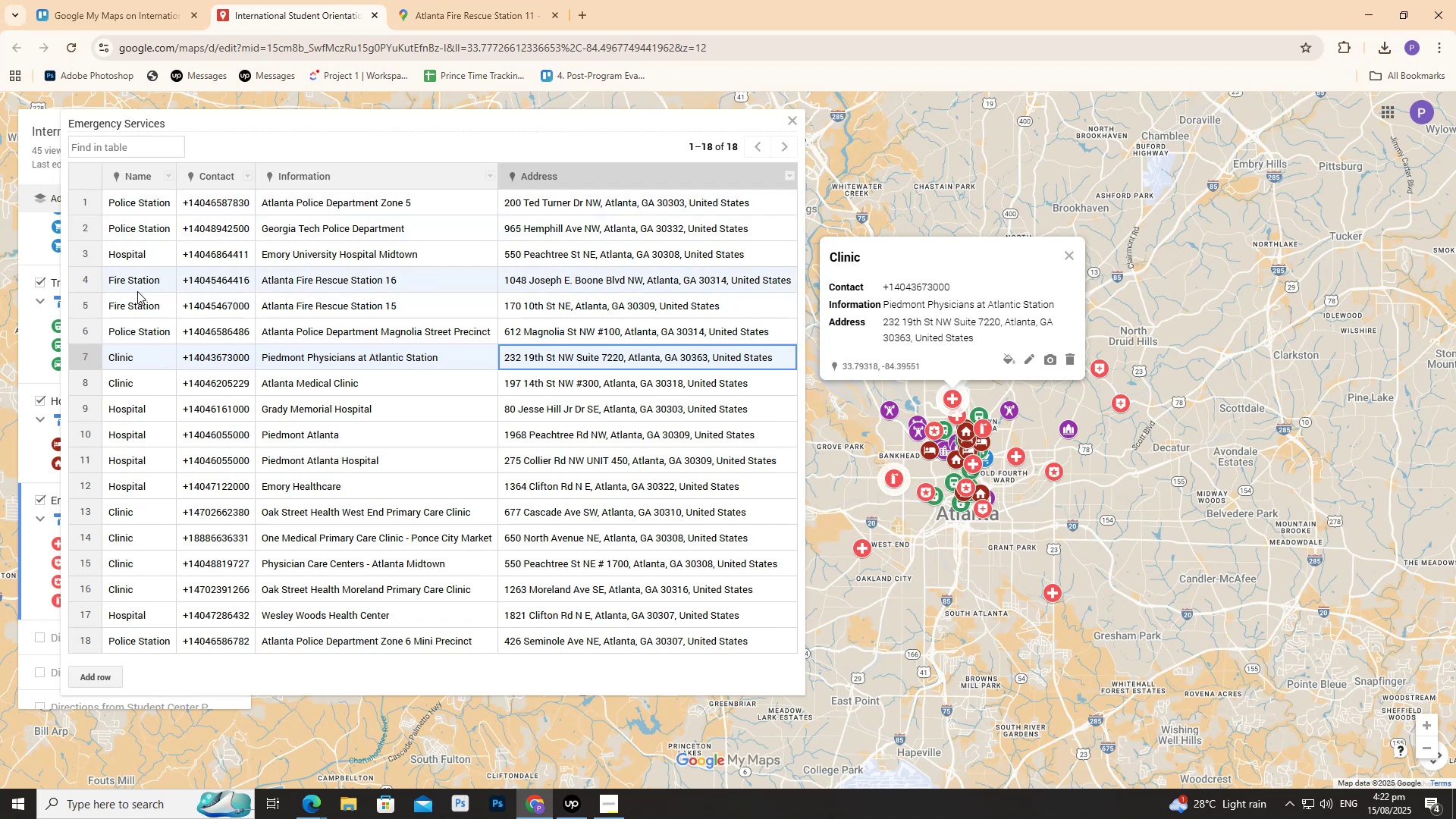 
wait(5.91)
 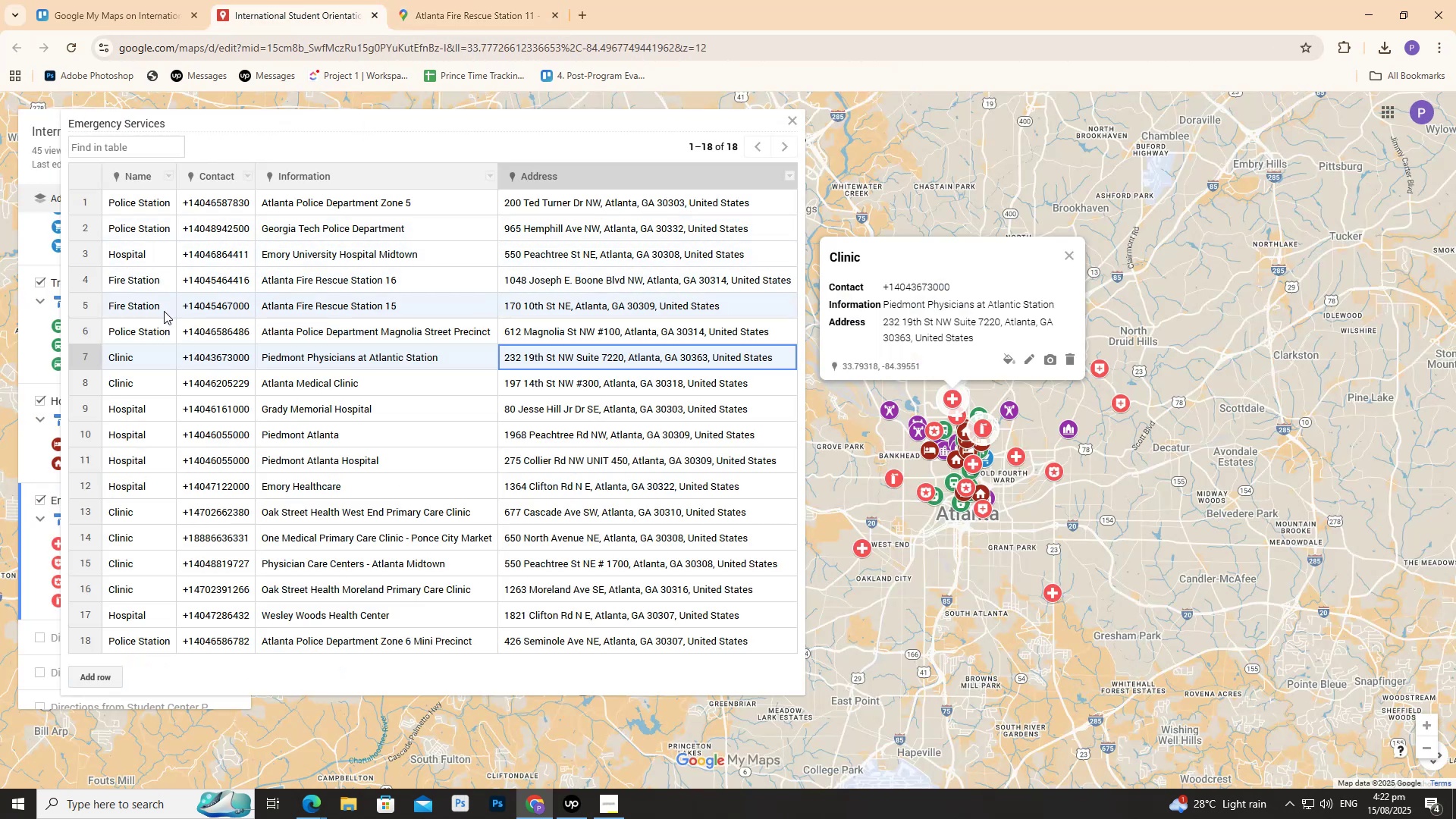 
scroll: coordinate [186, 556], scroll_direction: up, amount: 1.0
 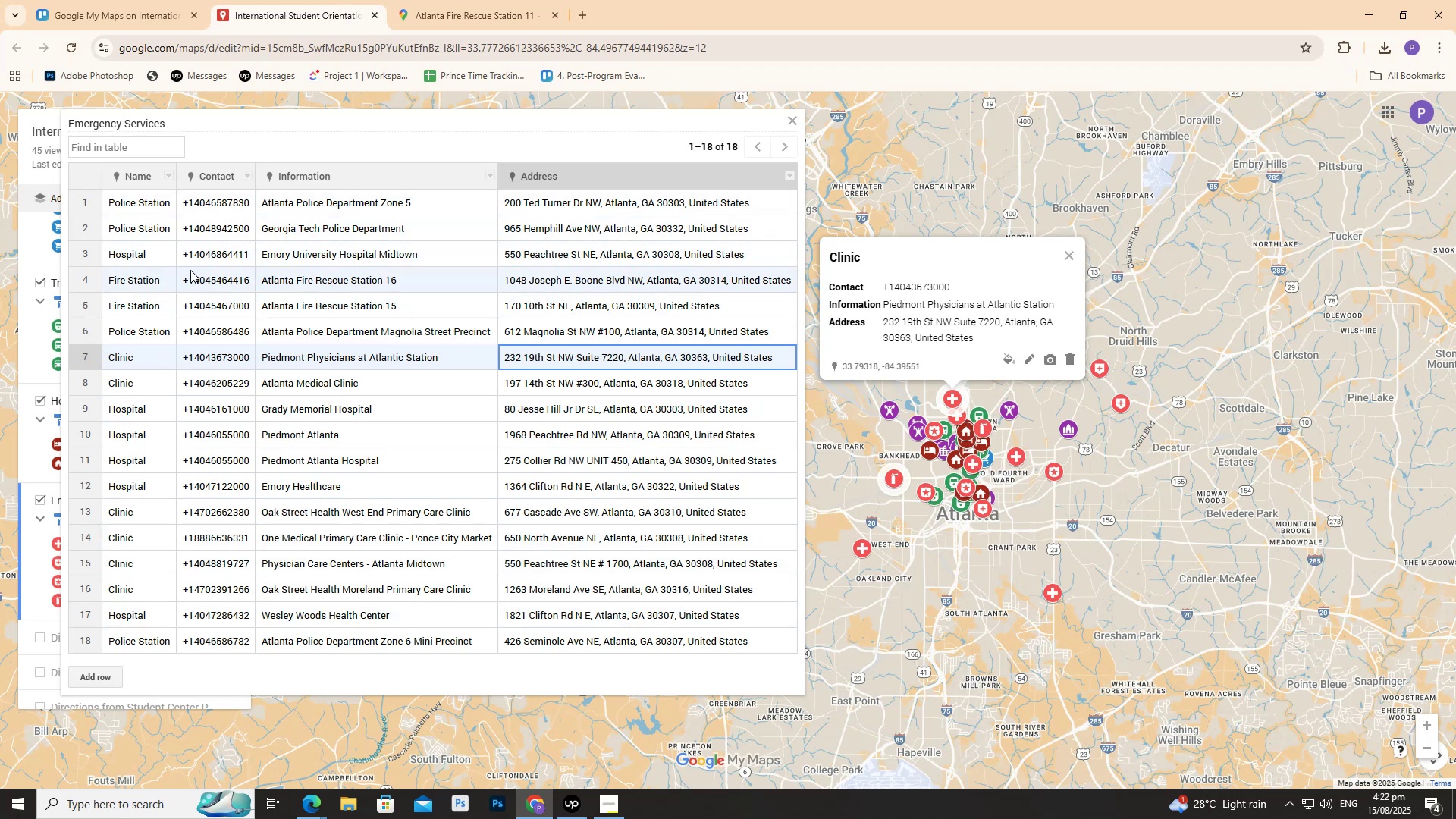 
wait(6.89)
 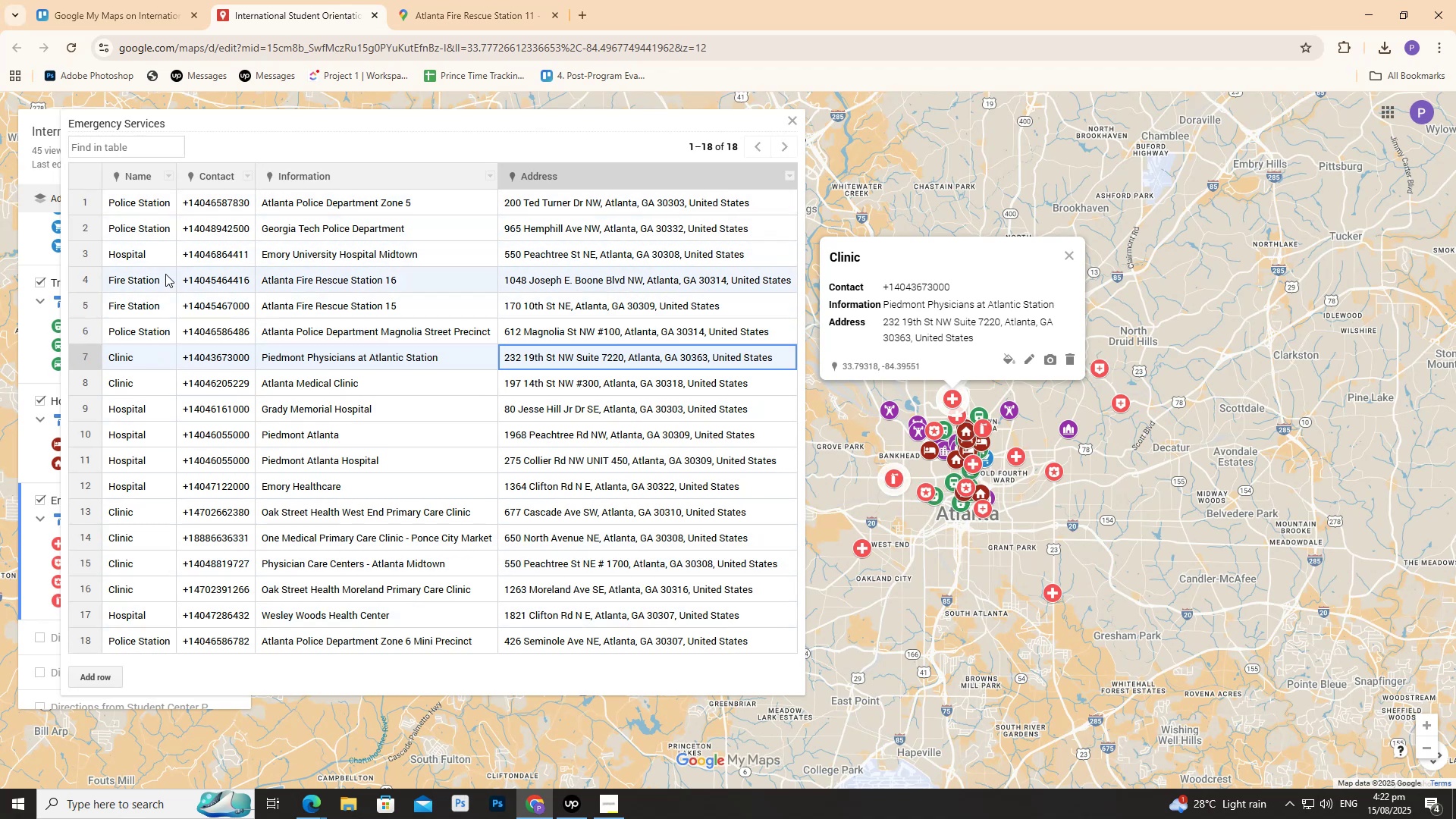 
left_click([456, 20])
 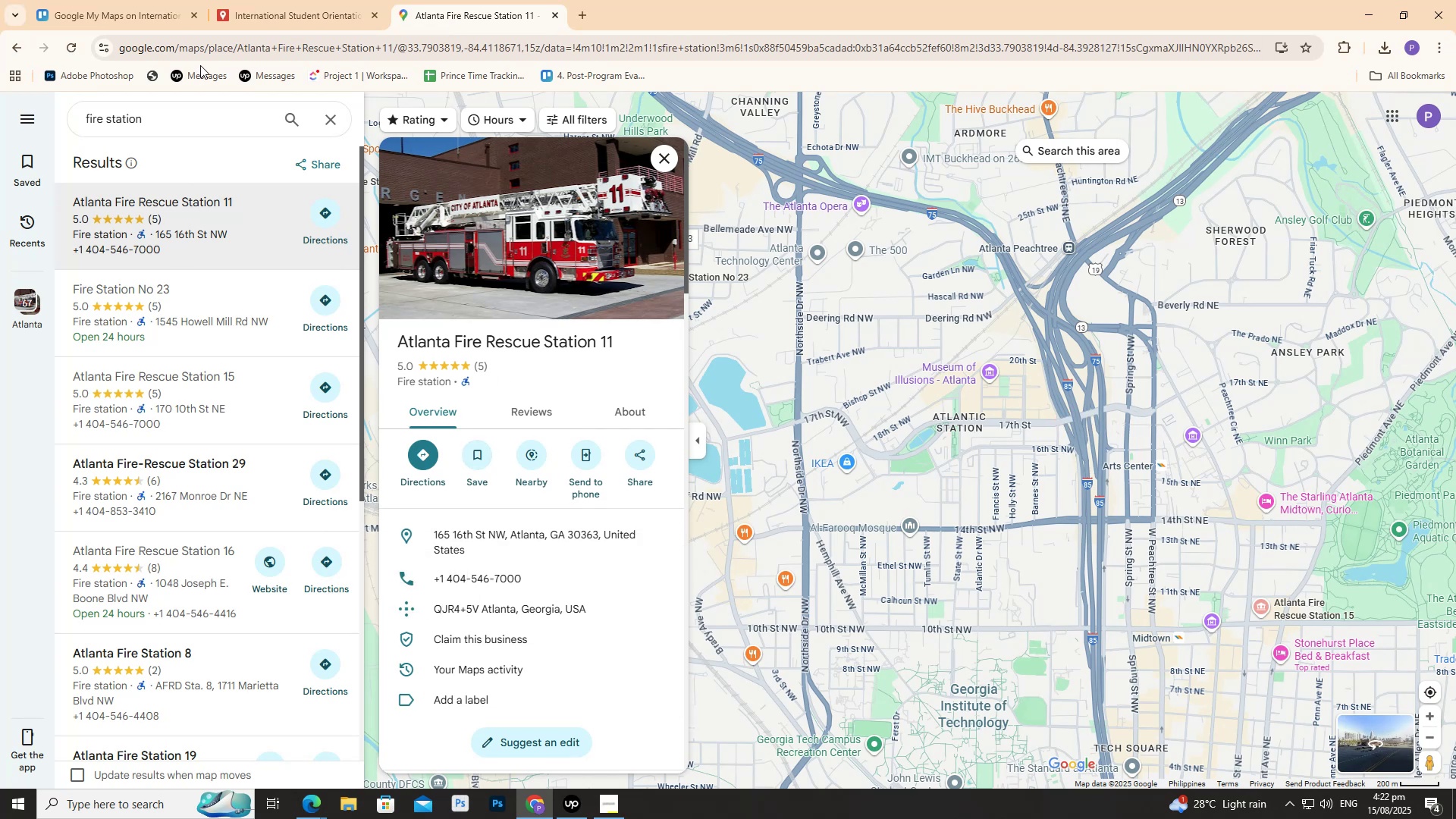 
left_click([264, 1])
 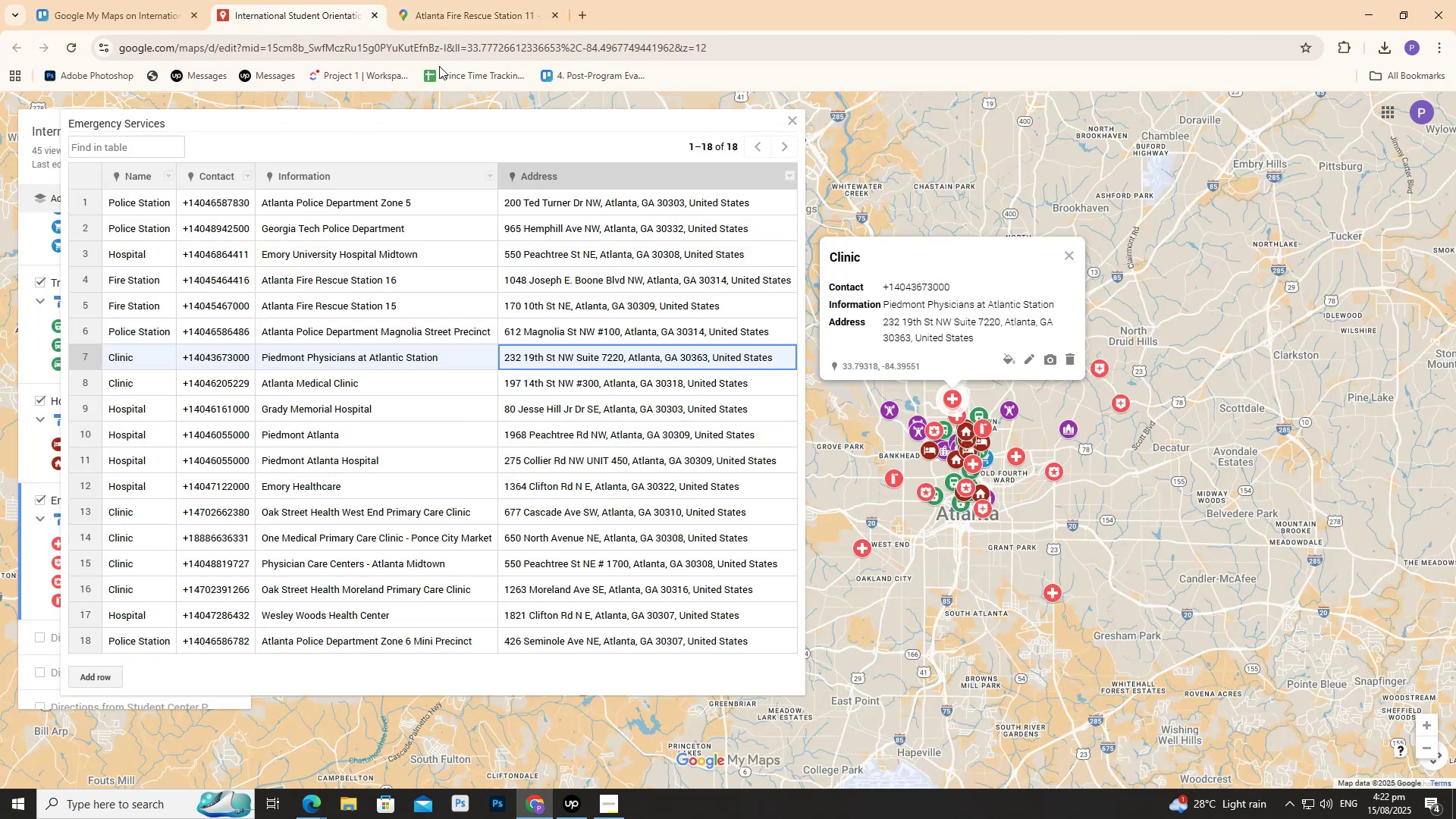 
left_click([450, 26])
 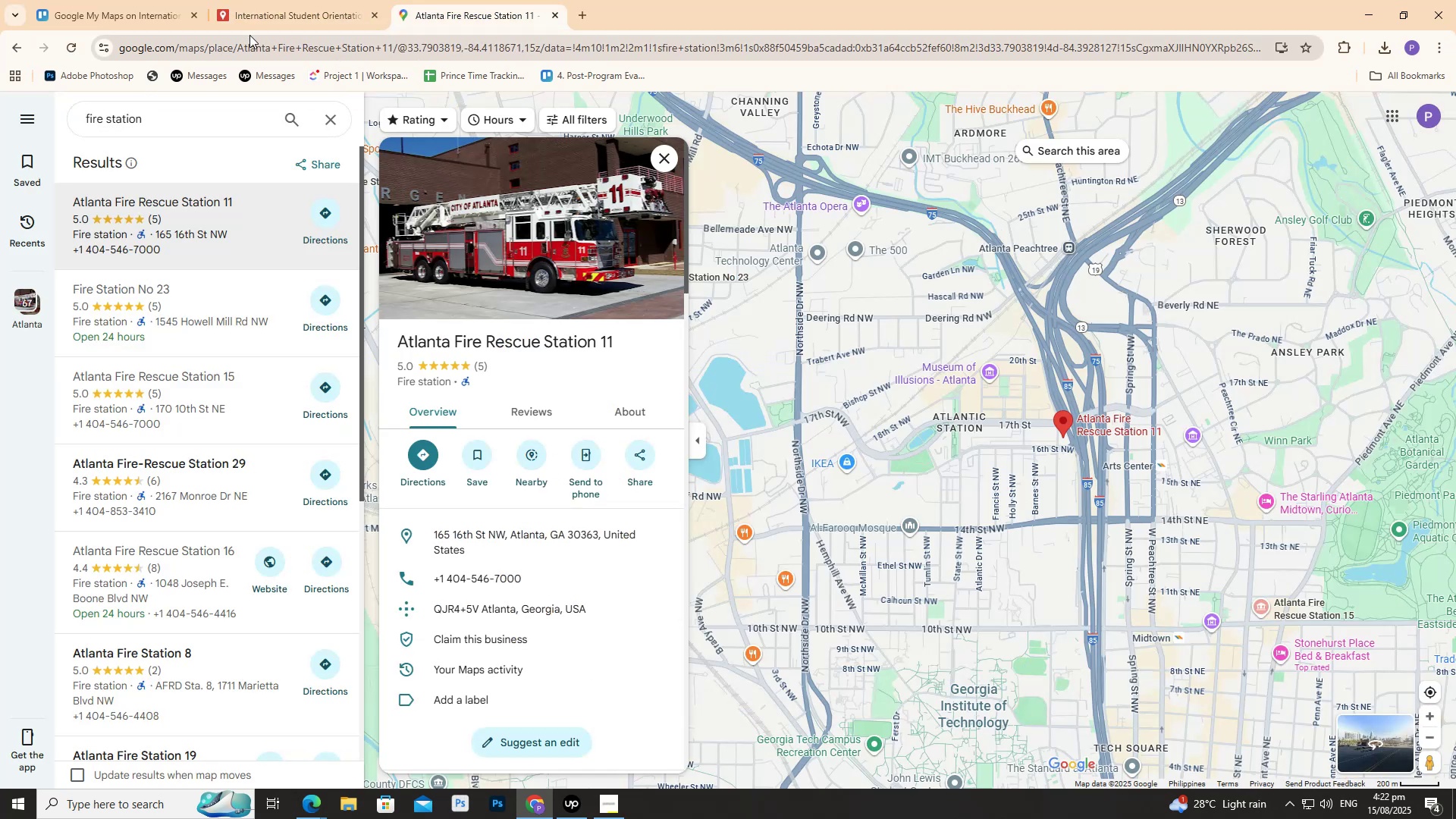 
left_click([258, 22])
 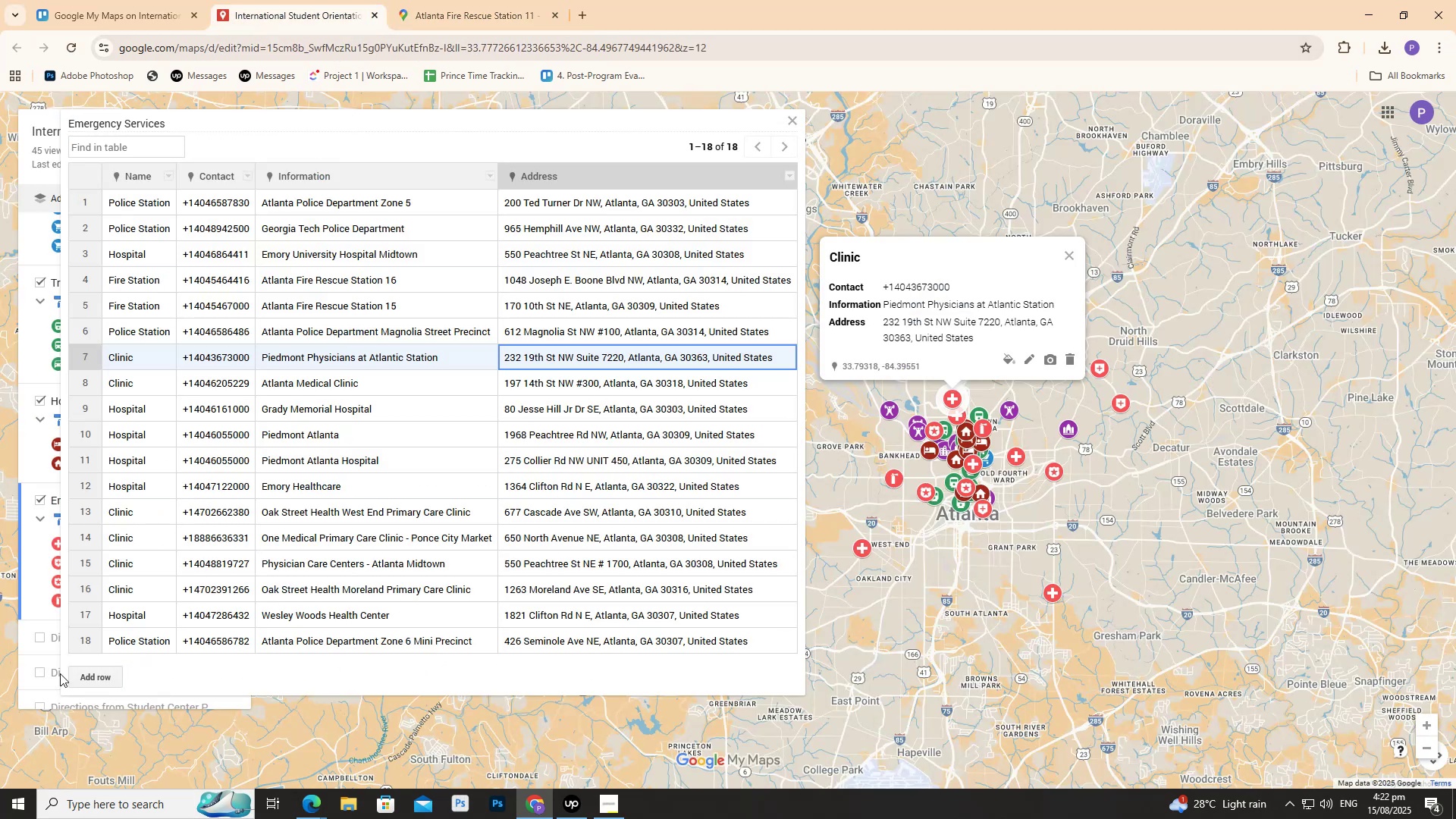 
left_click([60, 673])
 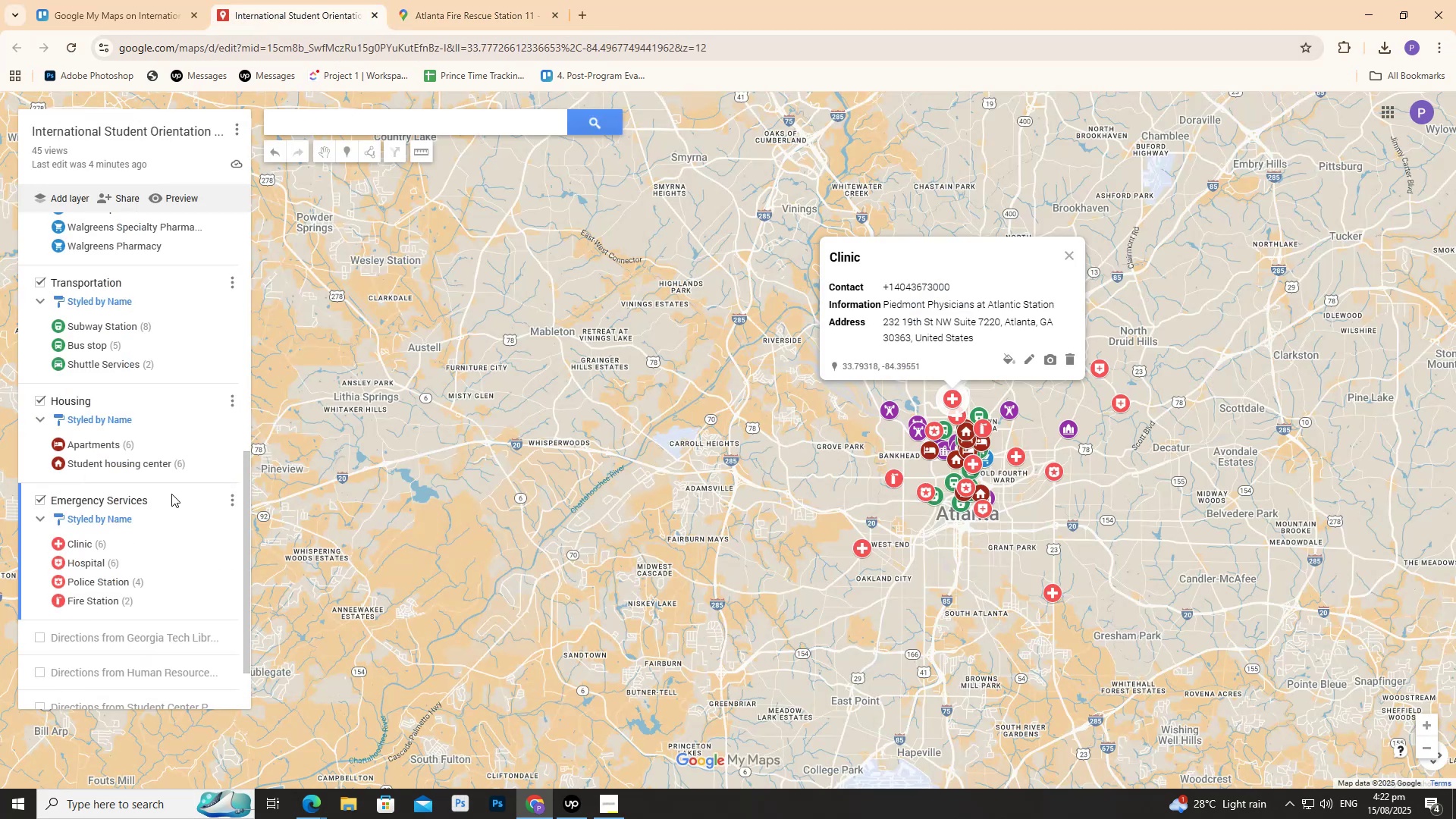 
mouse_move([231, 512])
 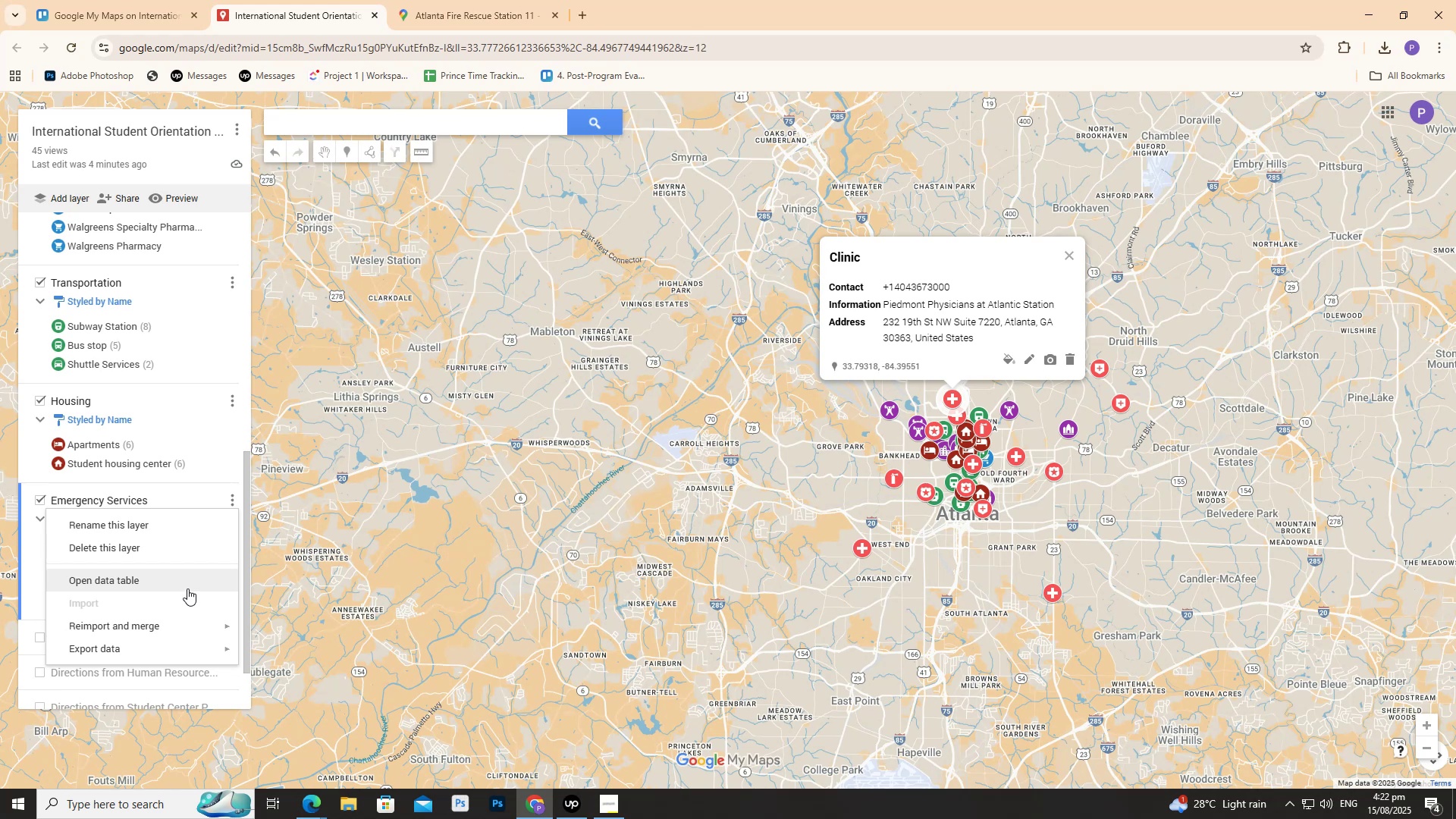 
left_click([187, 588])
 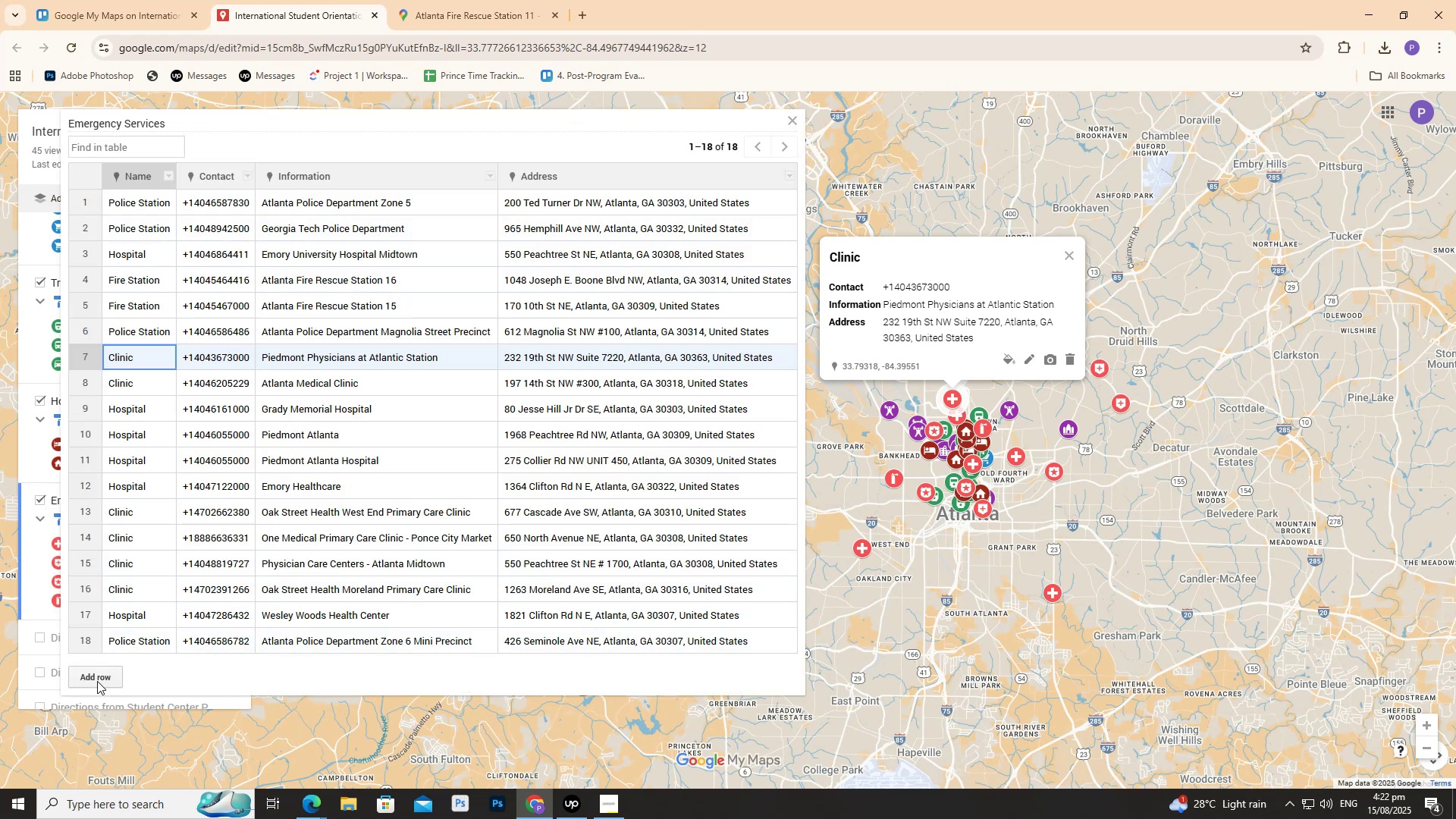 
left_click([97, 681])
 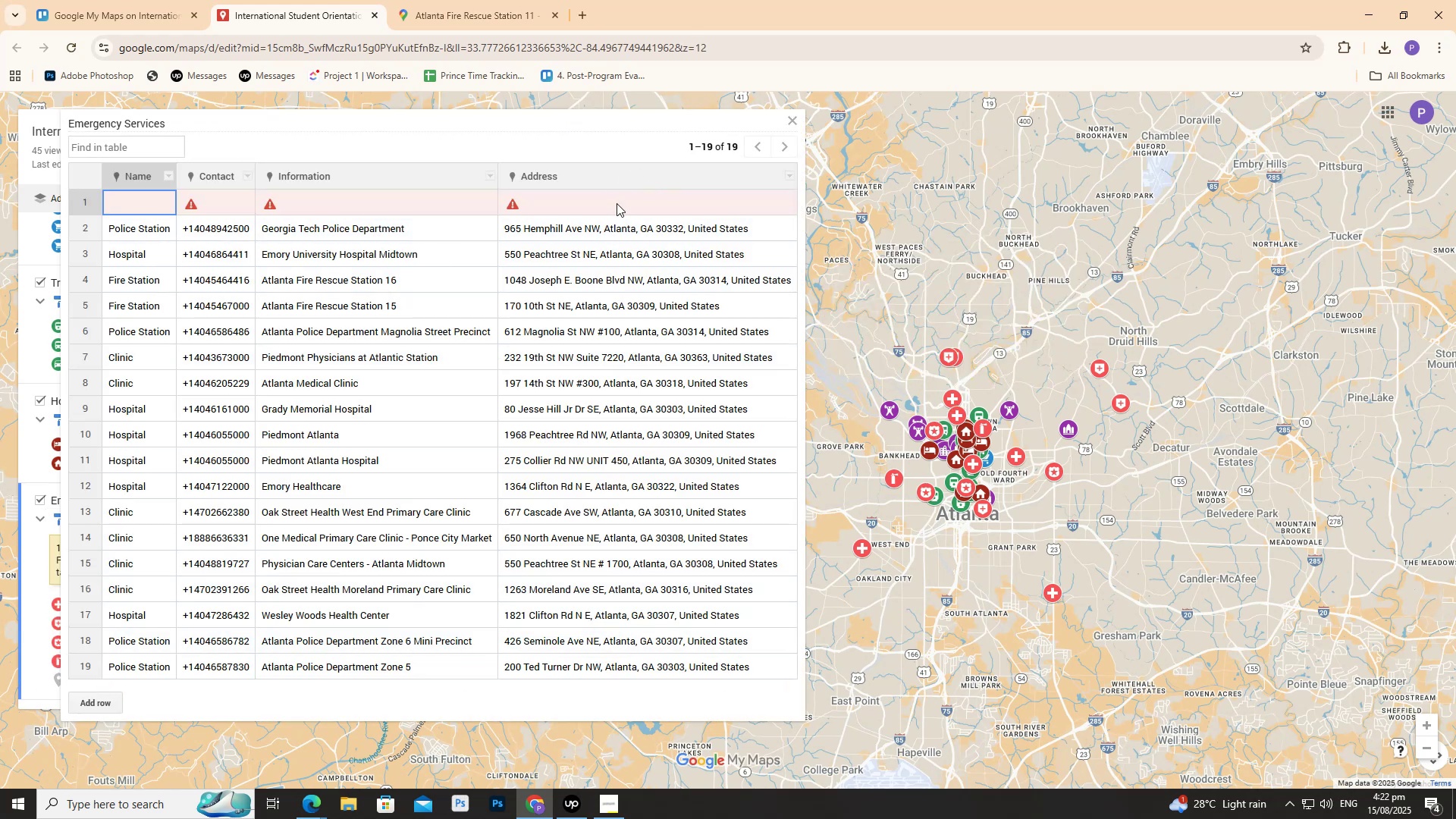 
double_click([617, 203])
 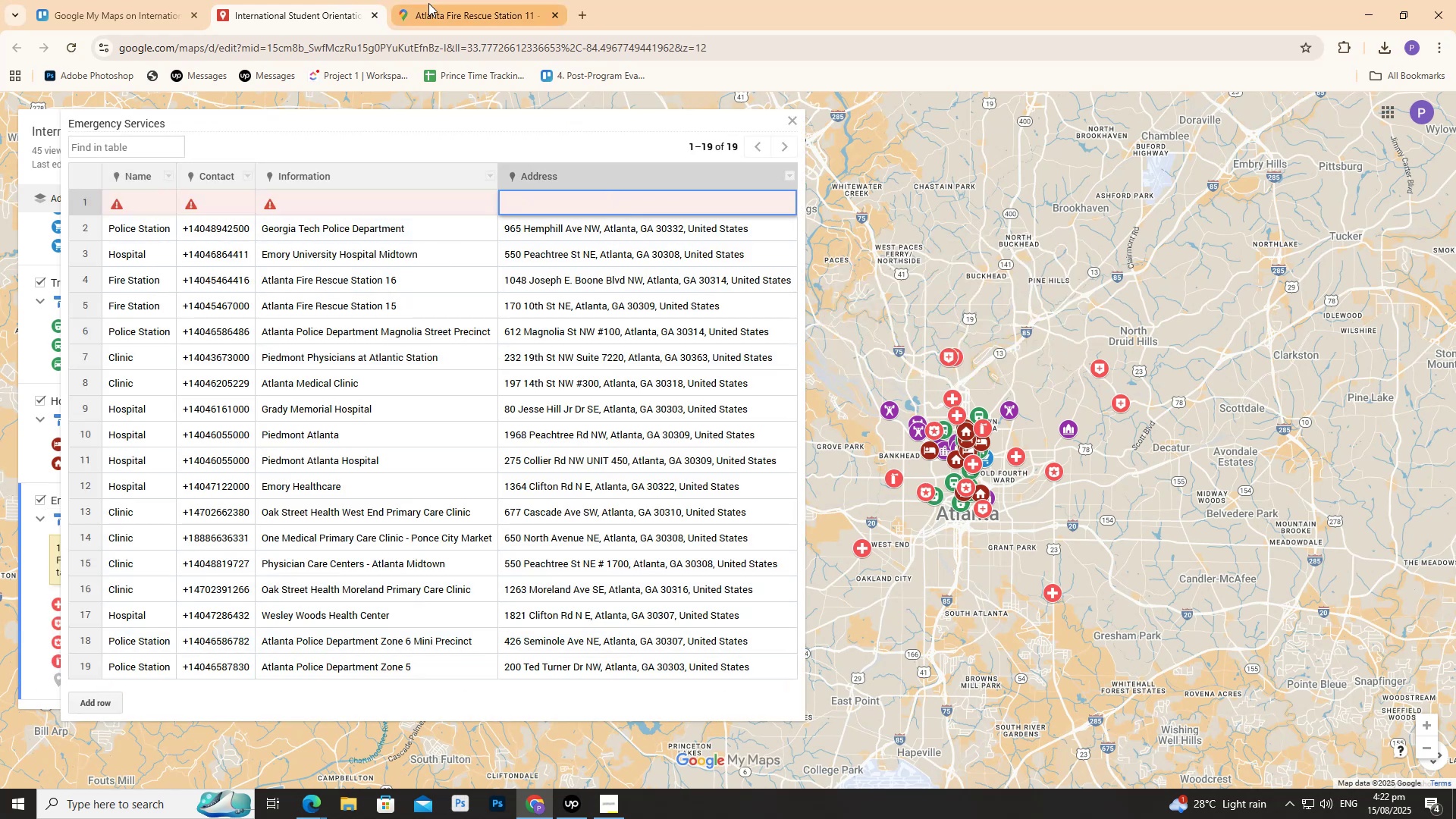 
left_click([436, 1])
 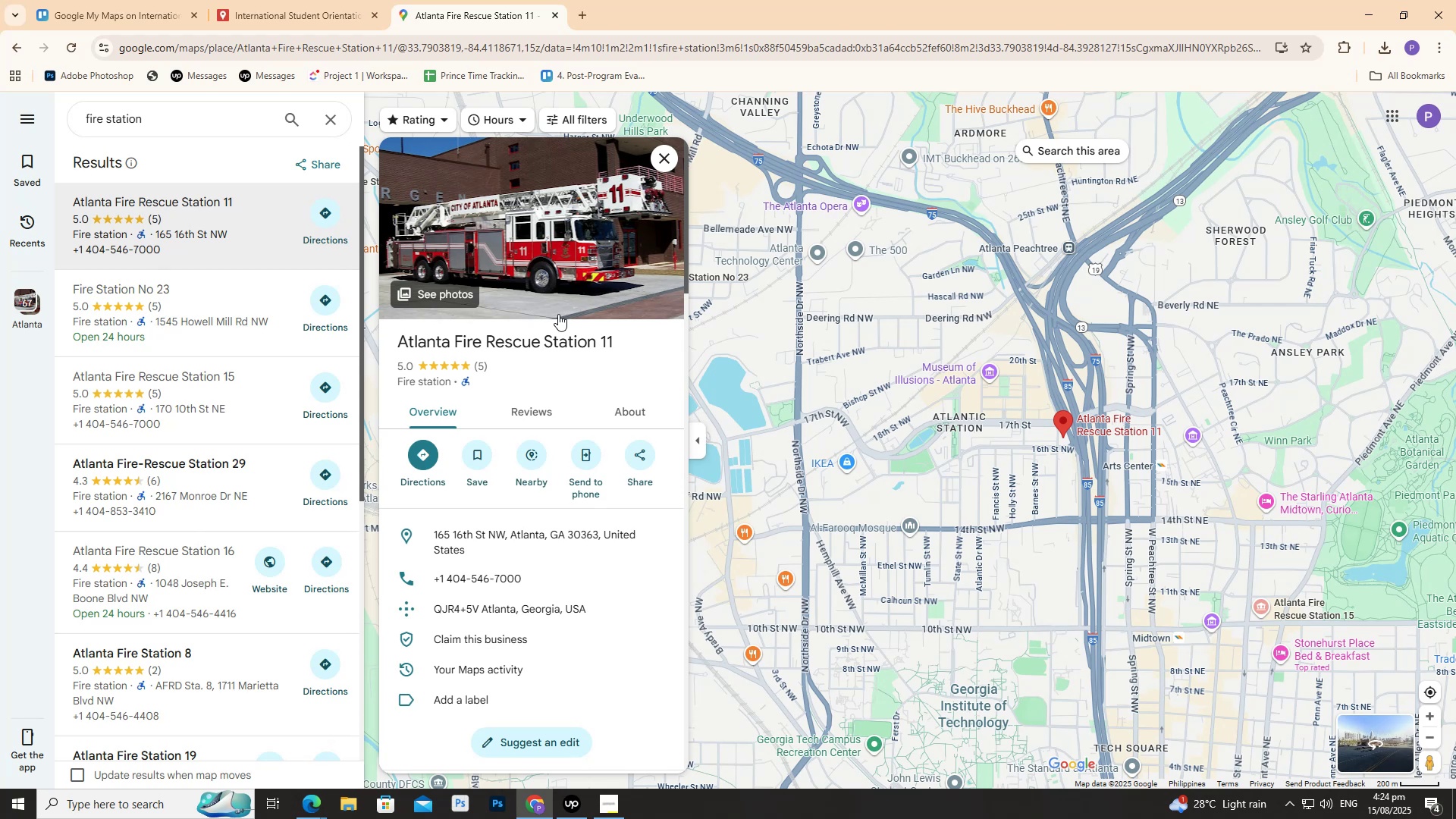 
wait(113.12)
 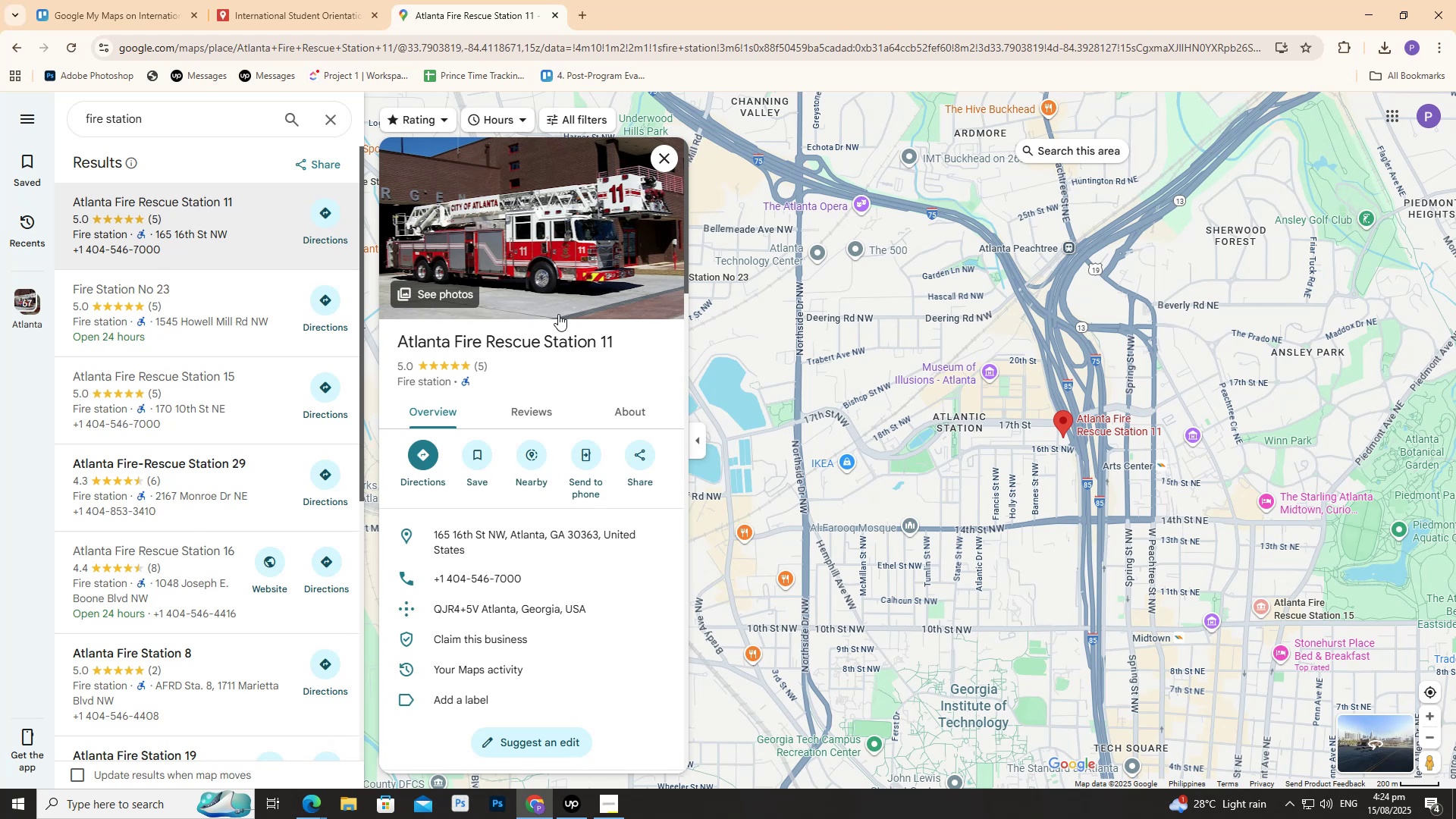 
left_click([292, 0])
 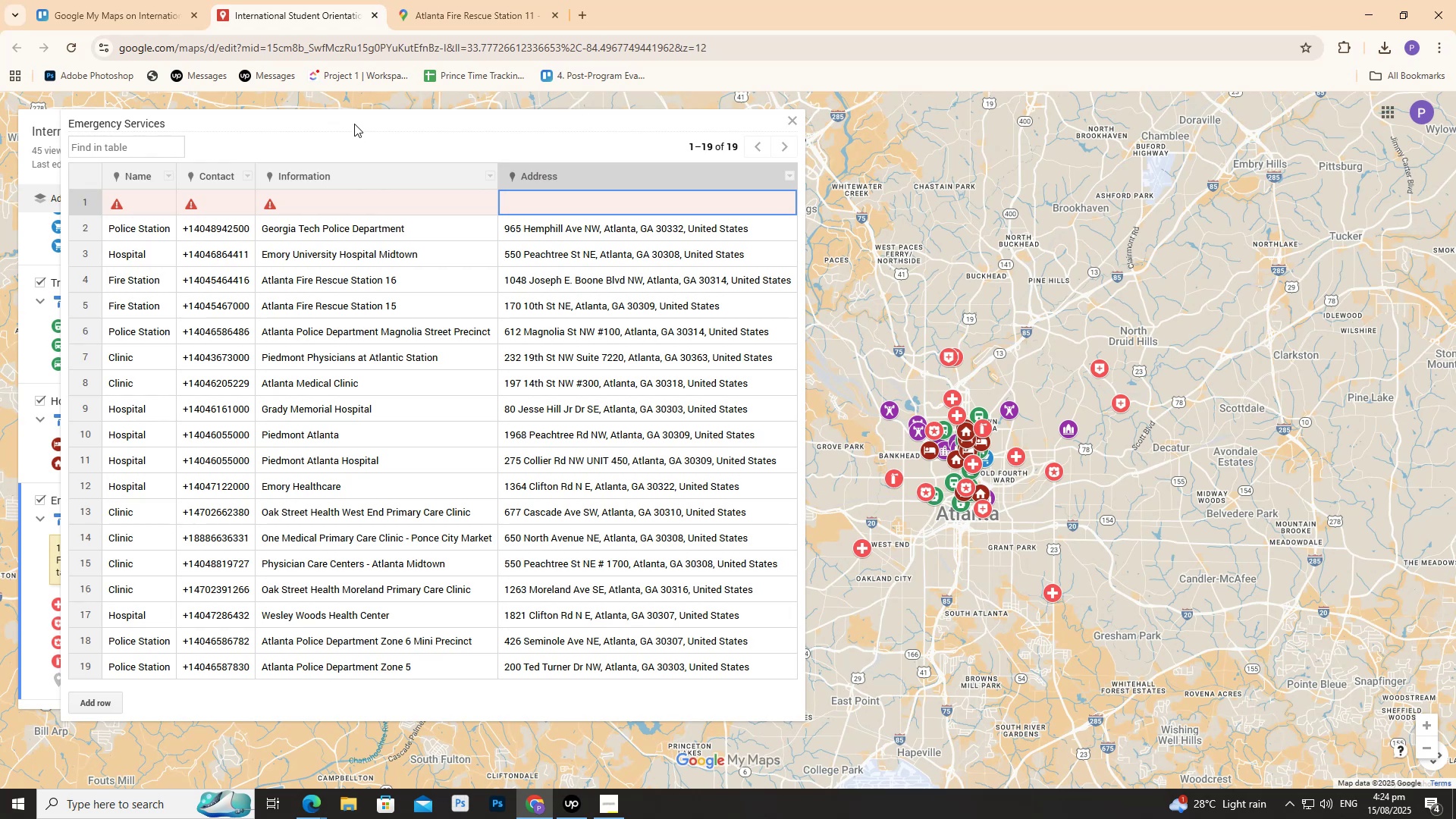 
wait(12.26)
 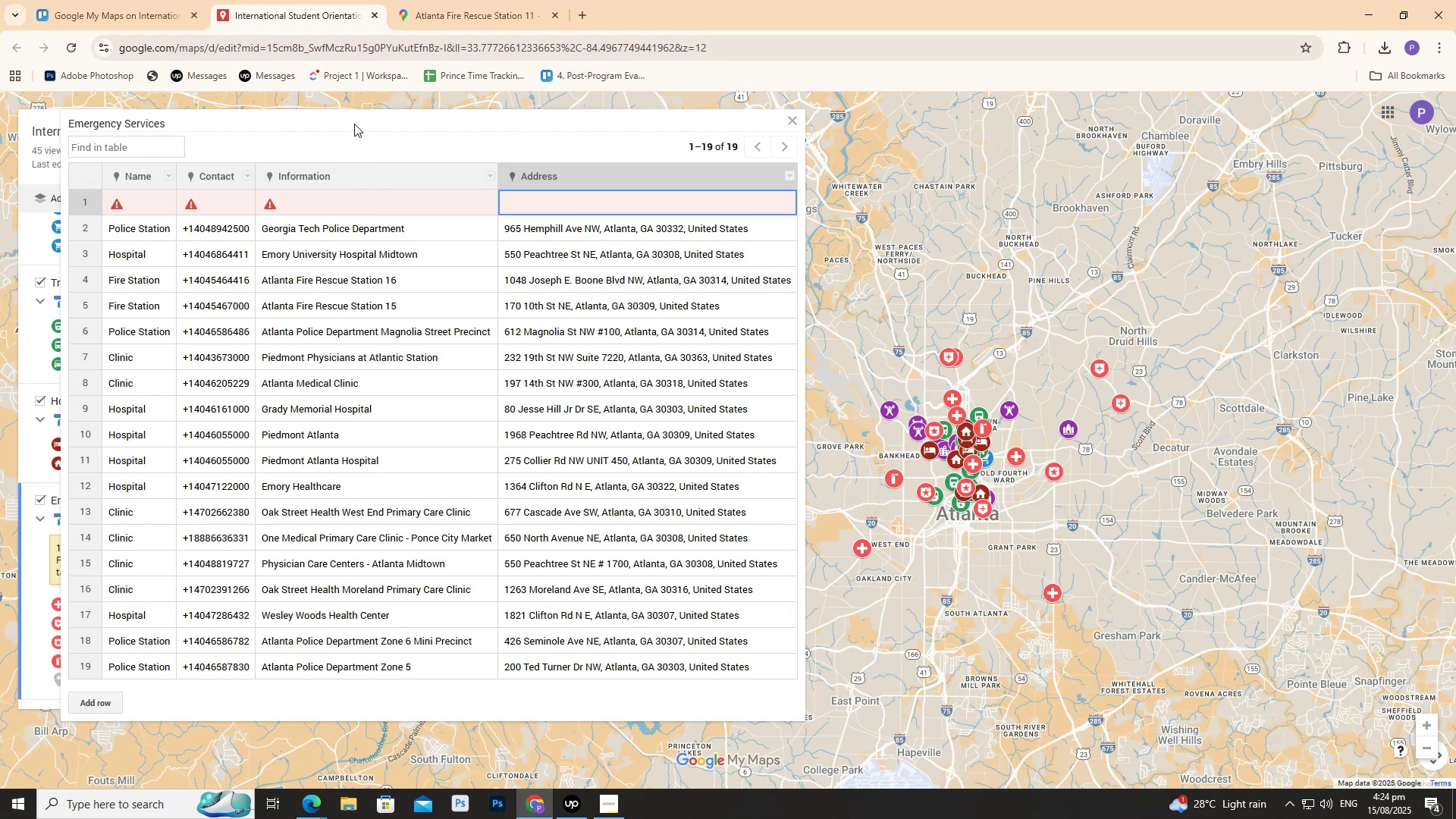 
left_click([431, 1])
 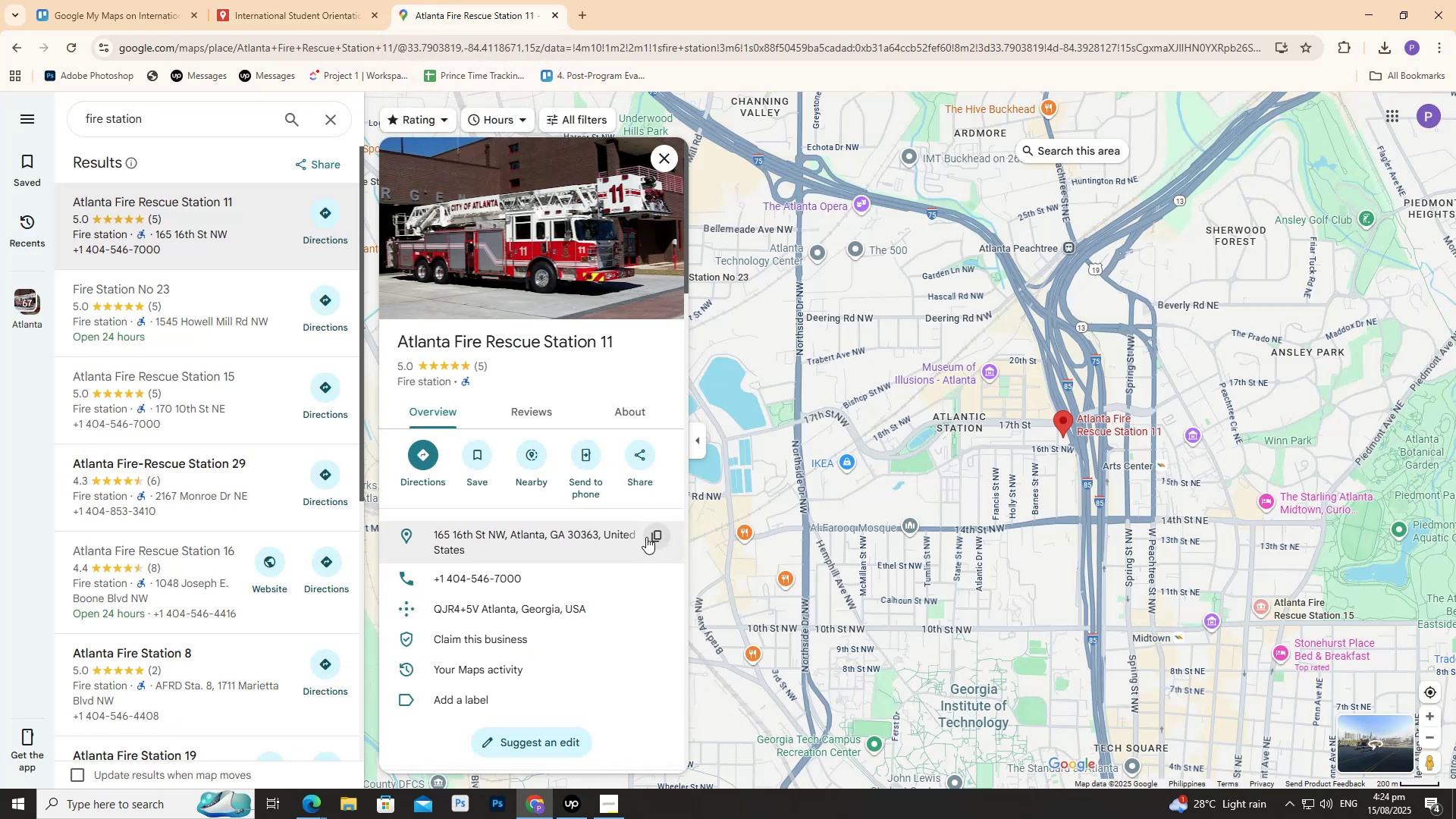 
left_click([655, 535])
 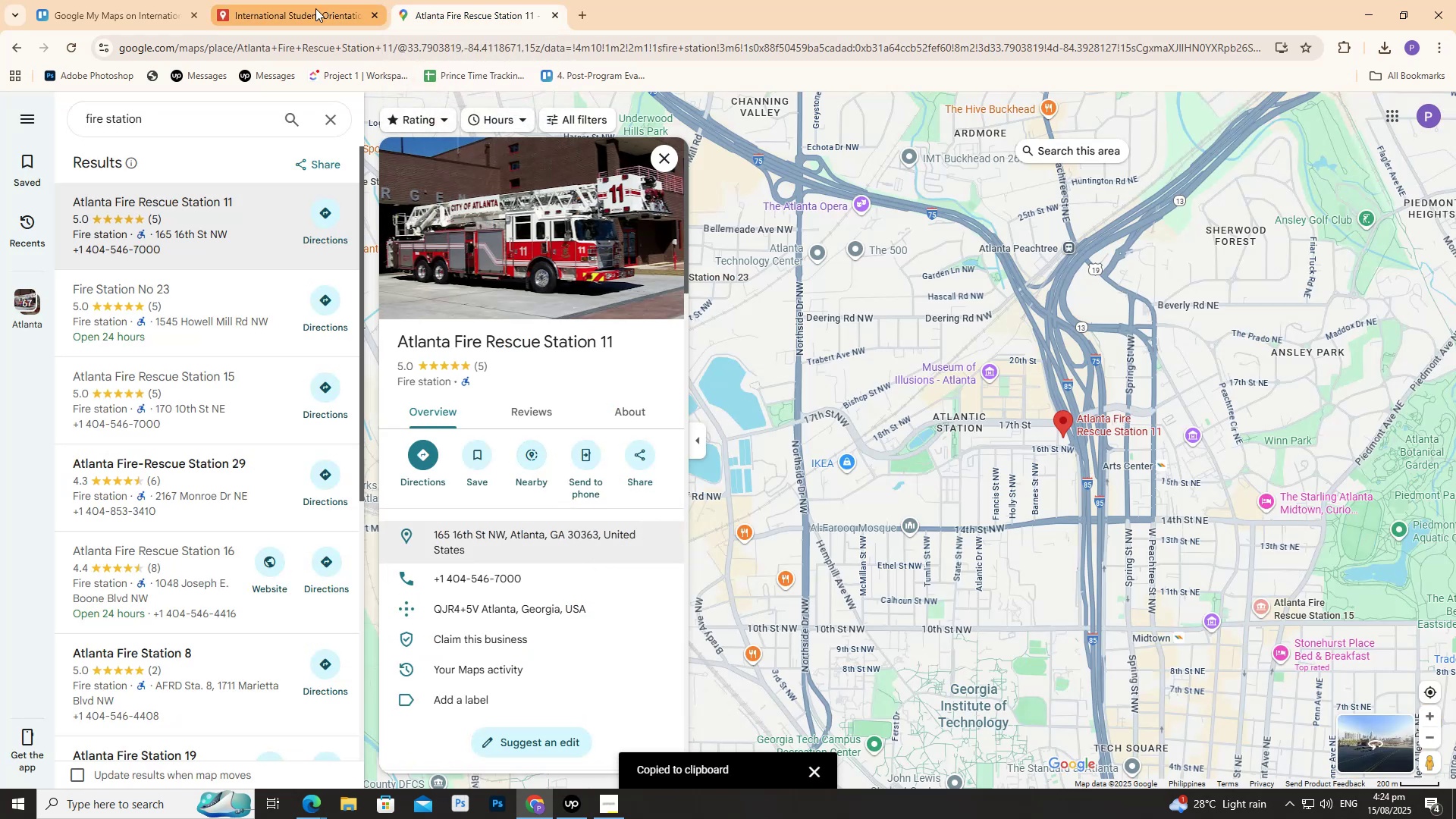 
left_click([315, 8])
 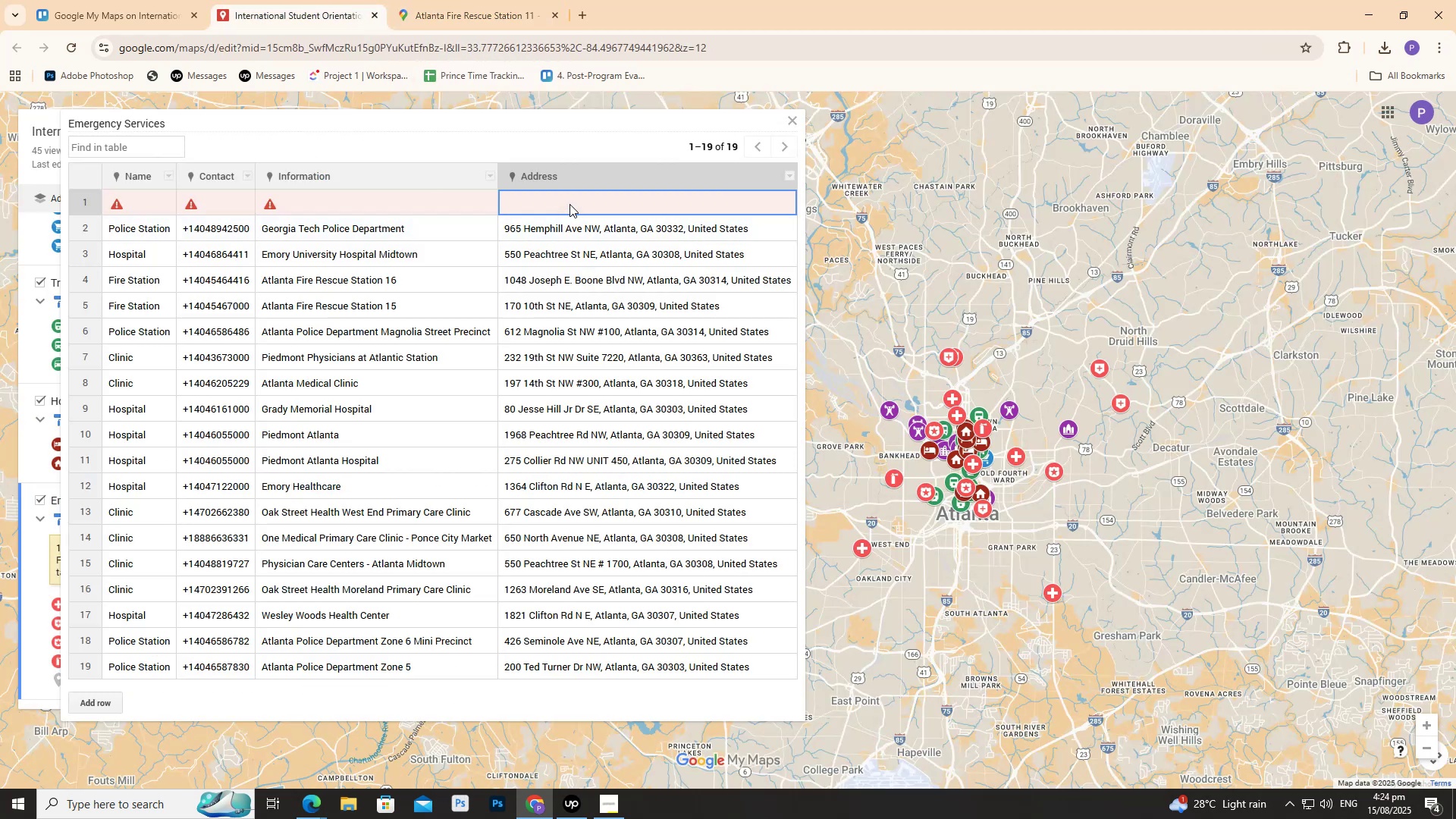 
left_click([572, 199])
 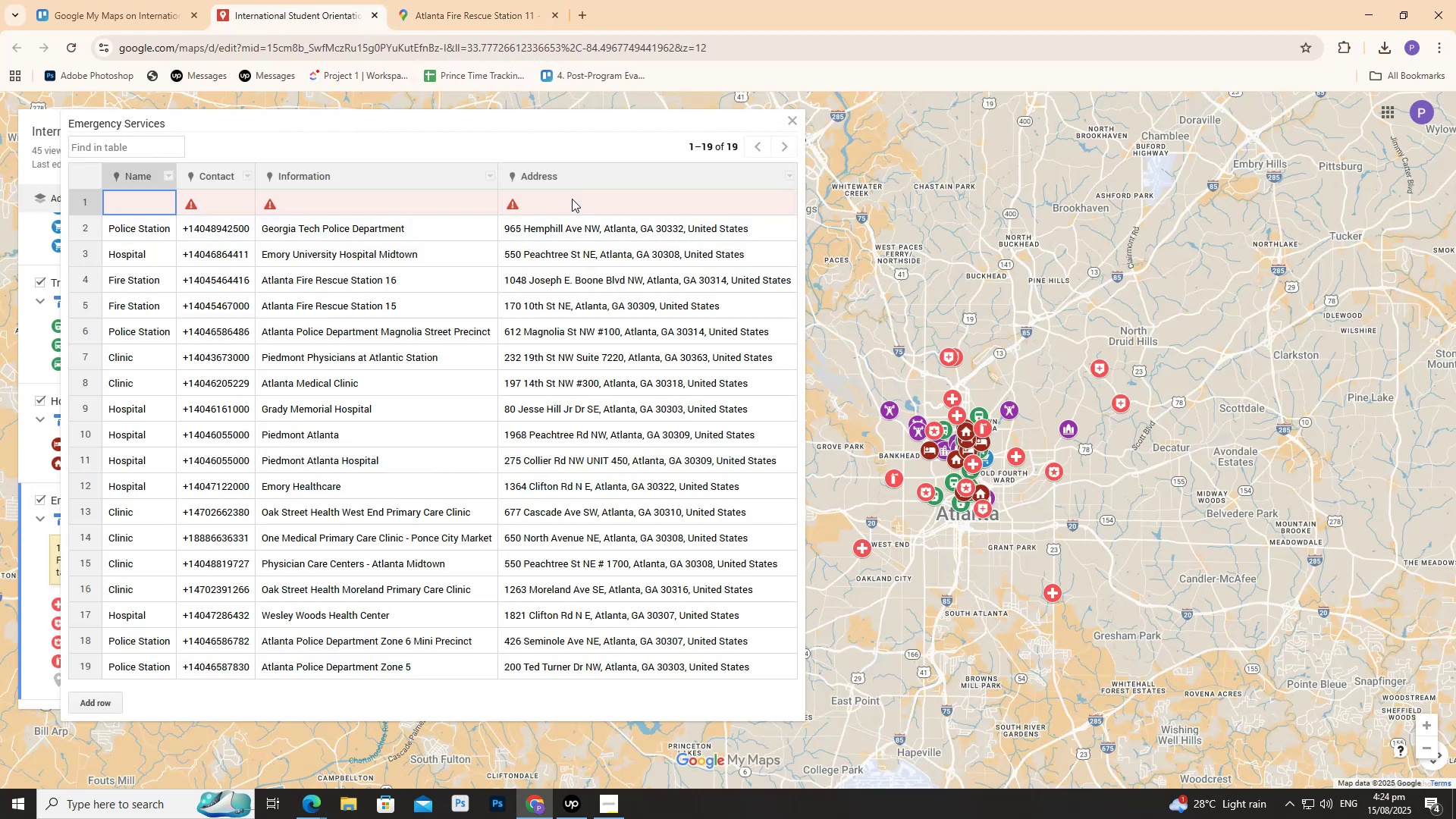 
double_click([572, 199])
 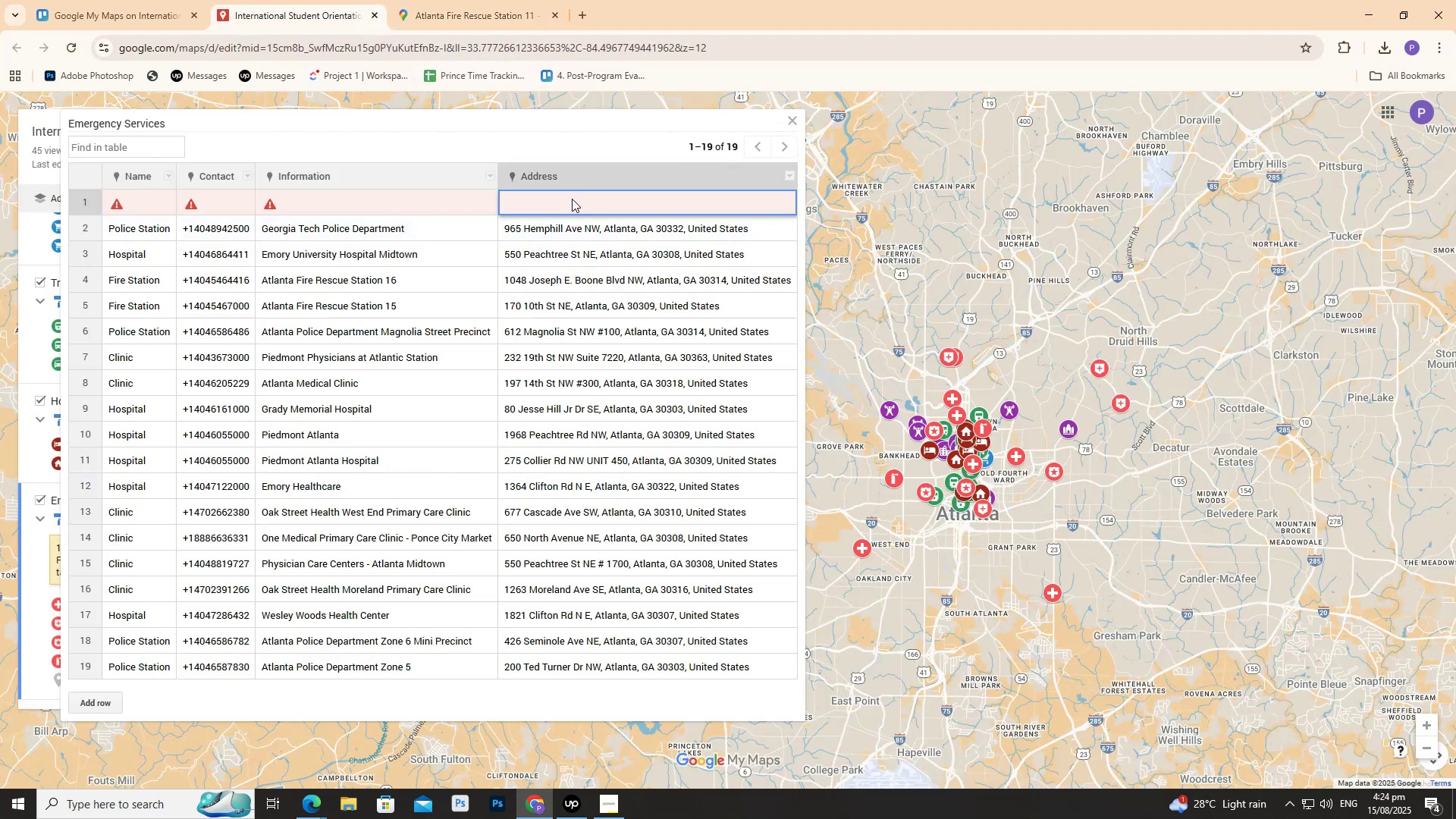 
key(Control+V)
 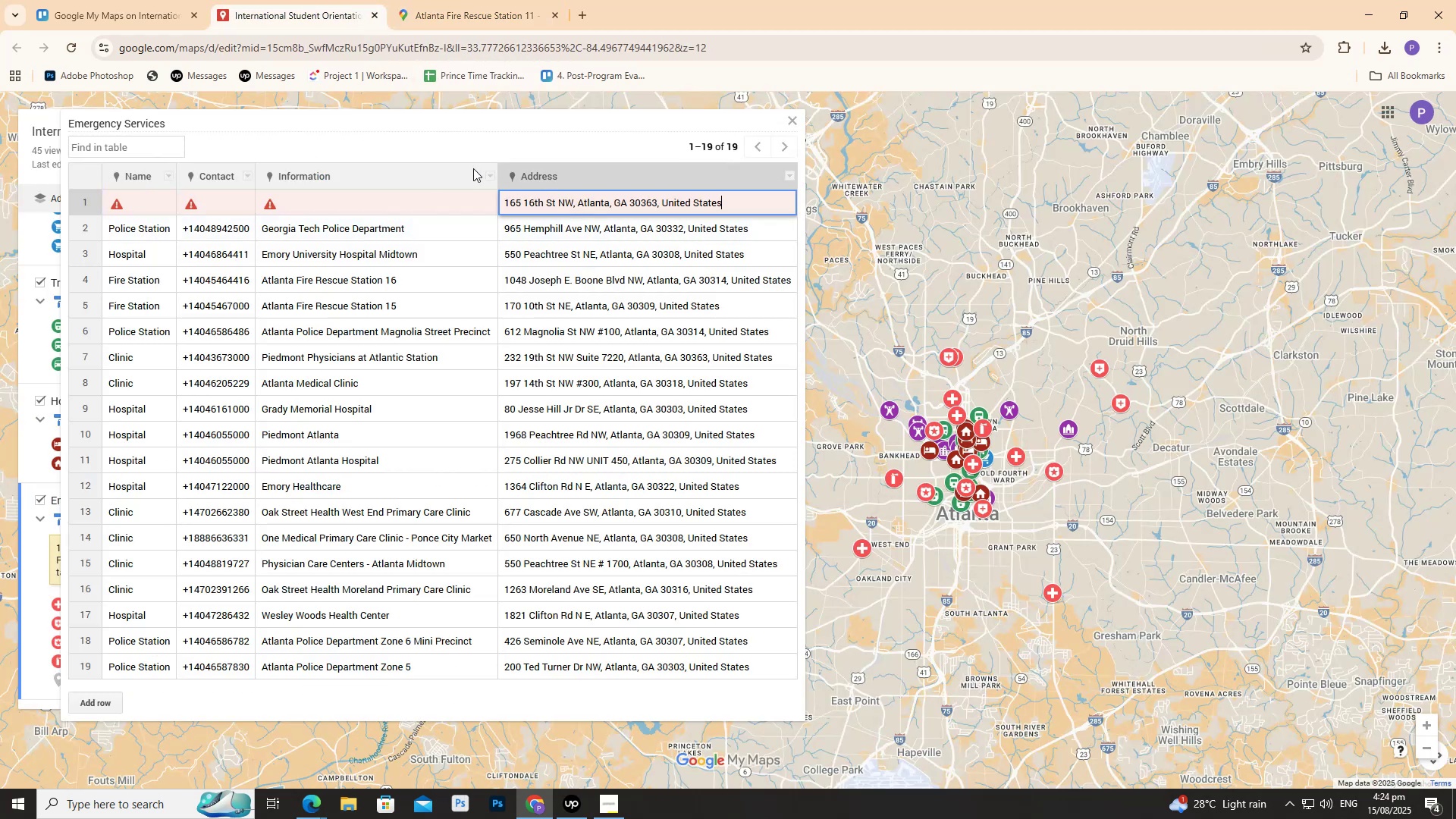 
left_click([424, 207])
 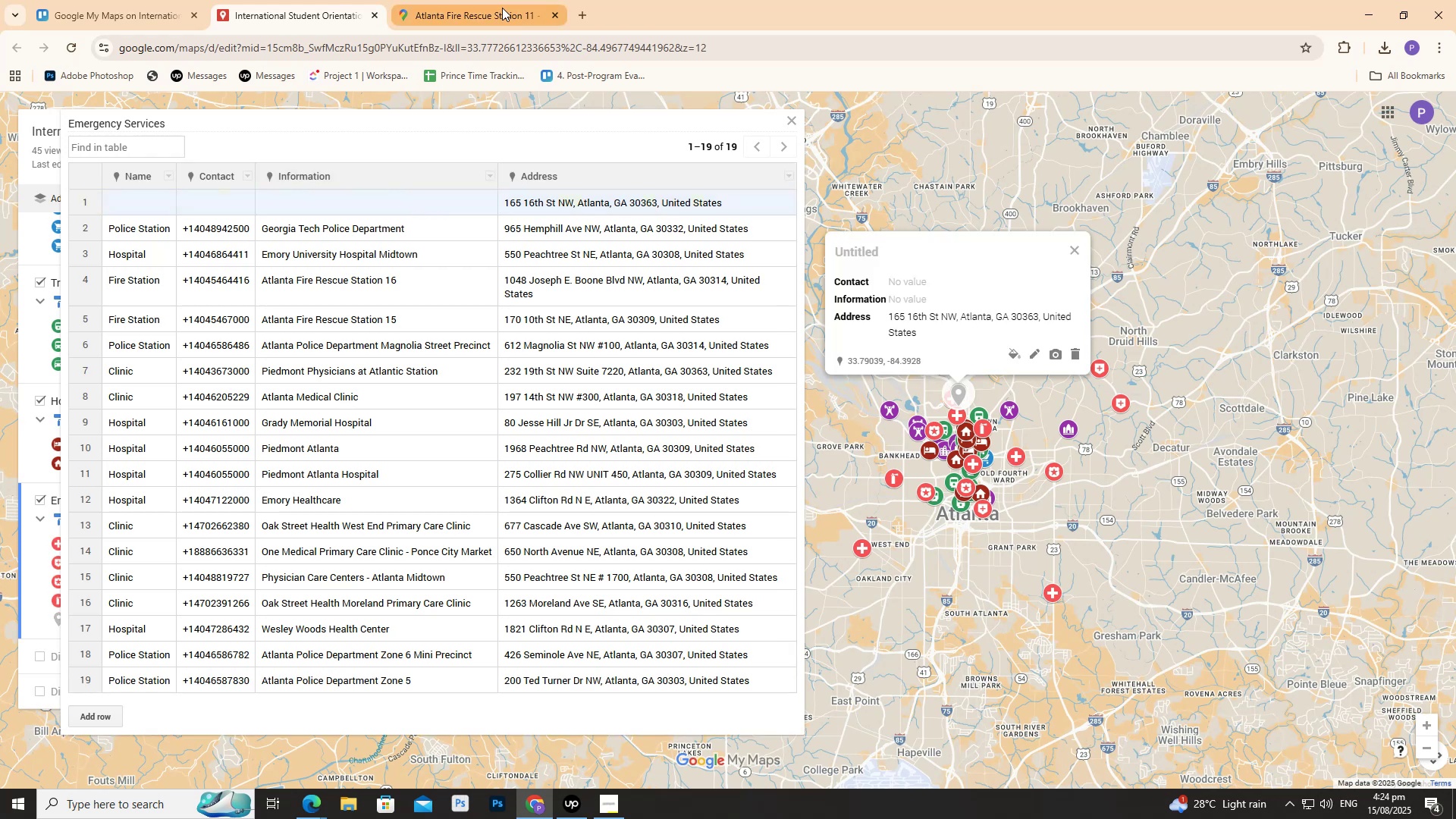 
left_click([502, 7])
 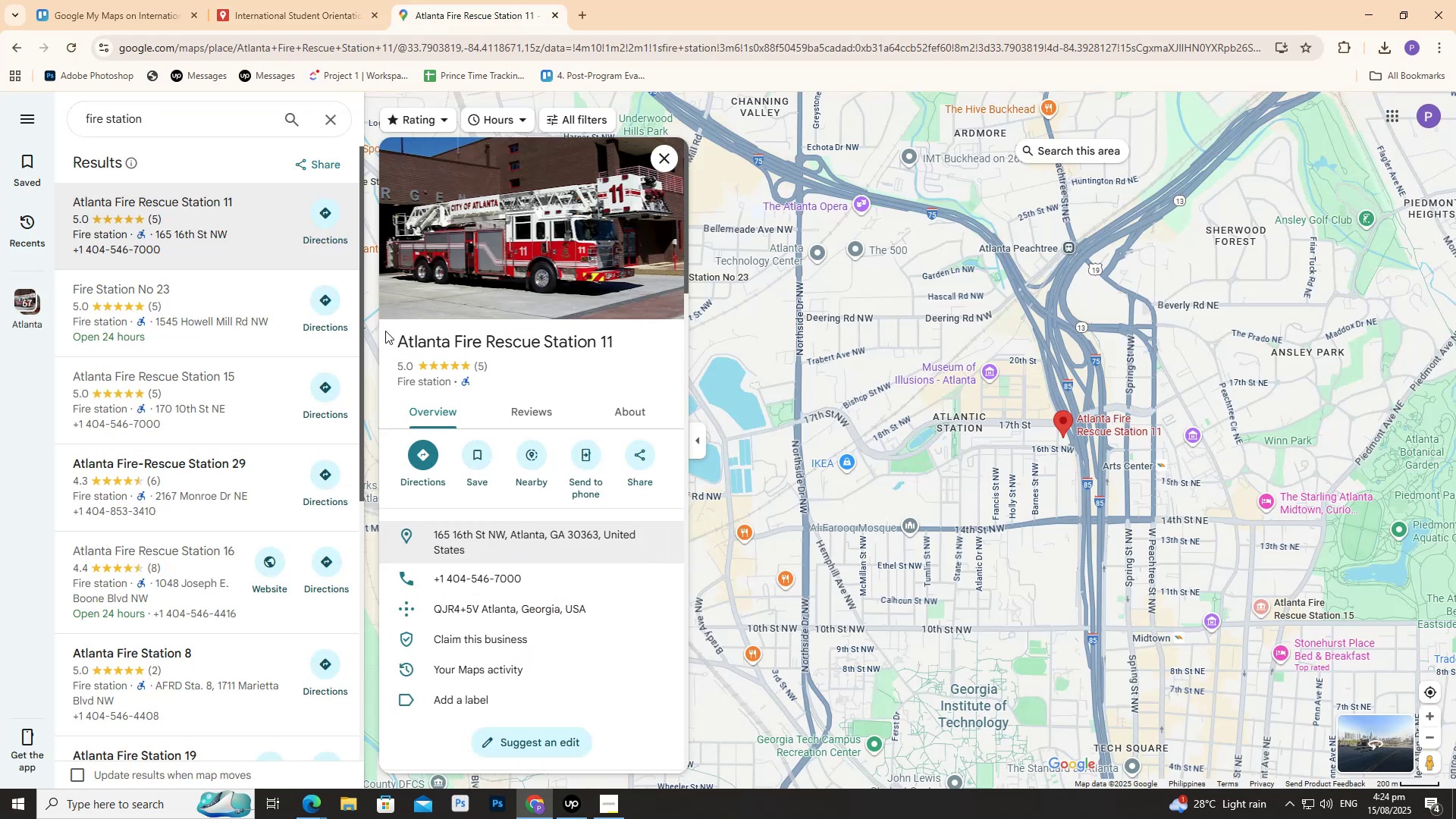 
left_click([400, 343])
 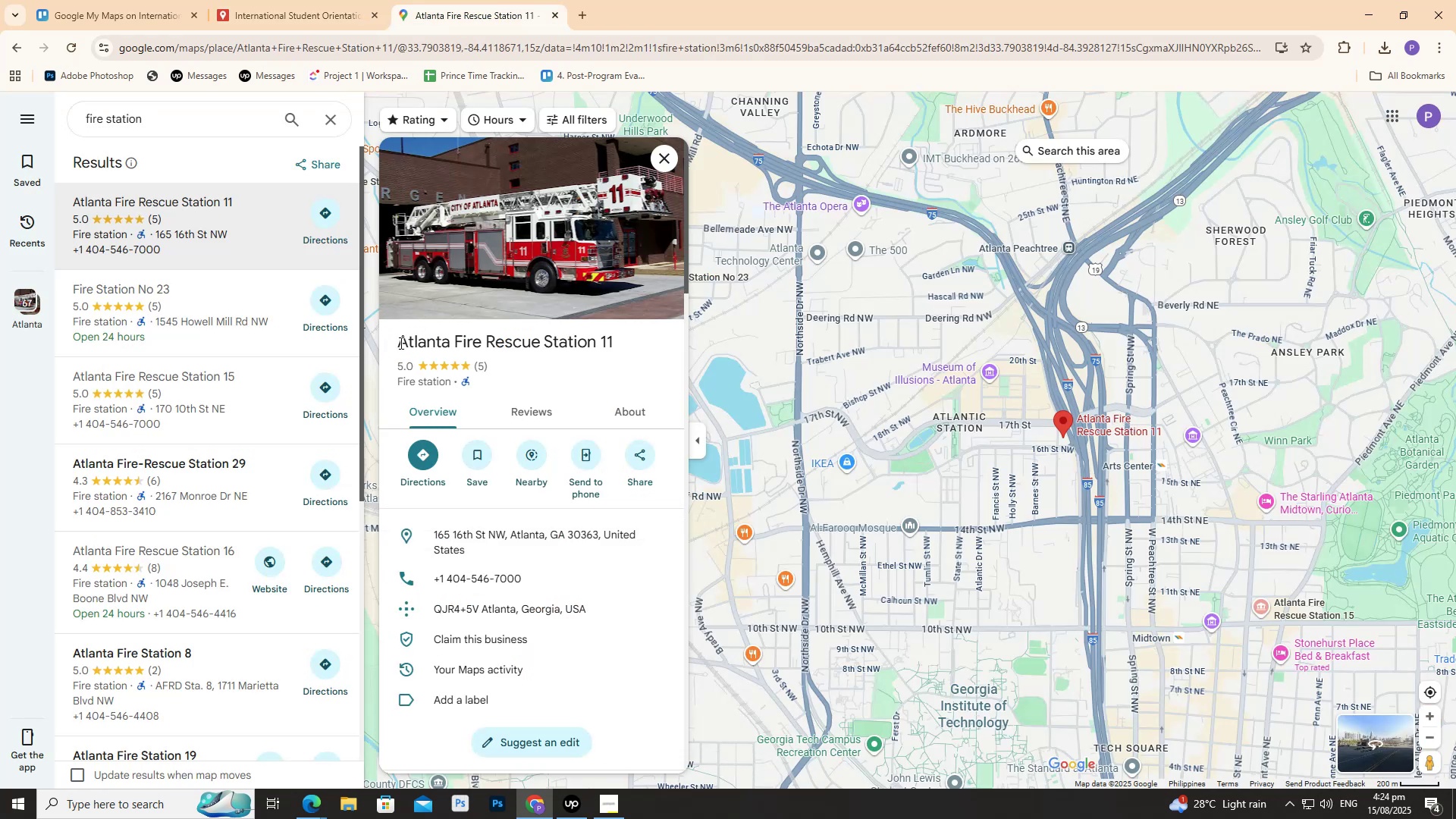 
left_click_drag(start_coordinate=[400, 343], to_coordinate=[614, 336])
 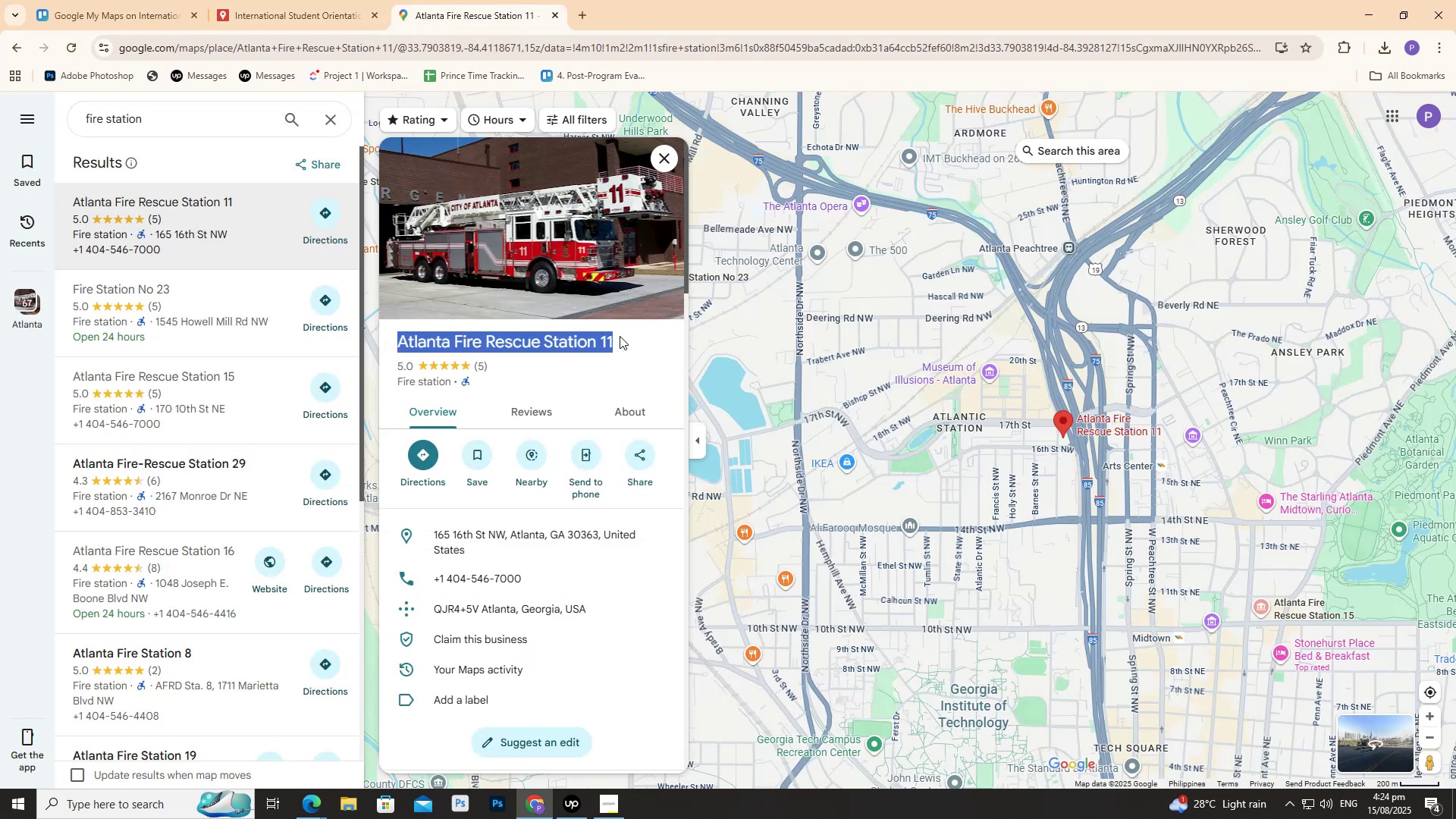 
key(Control+C)
 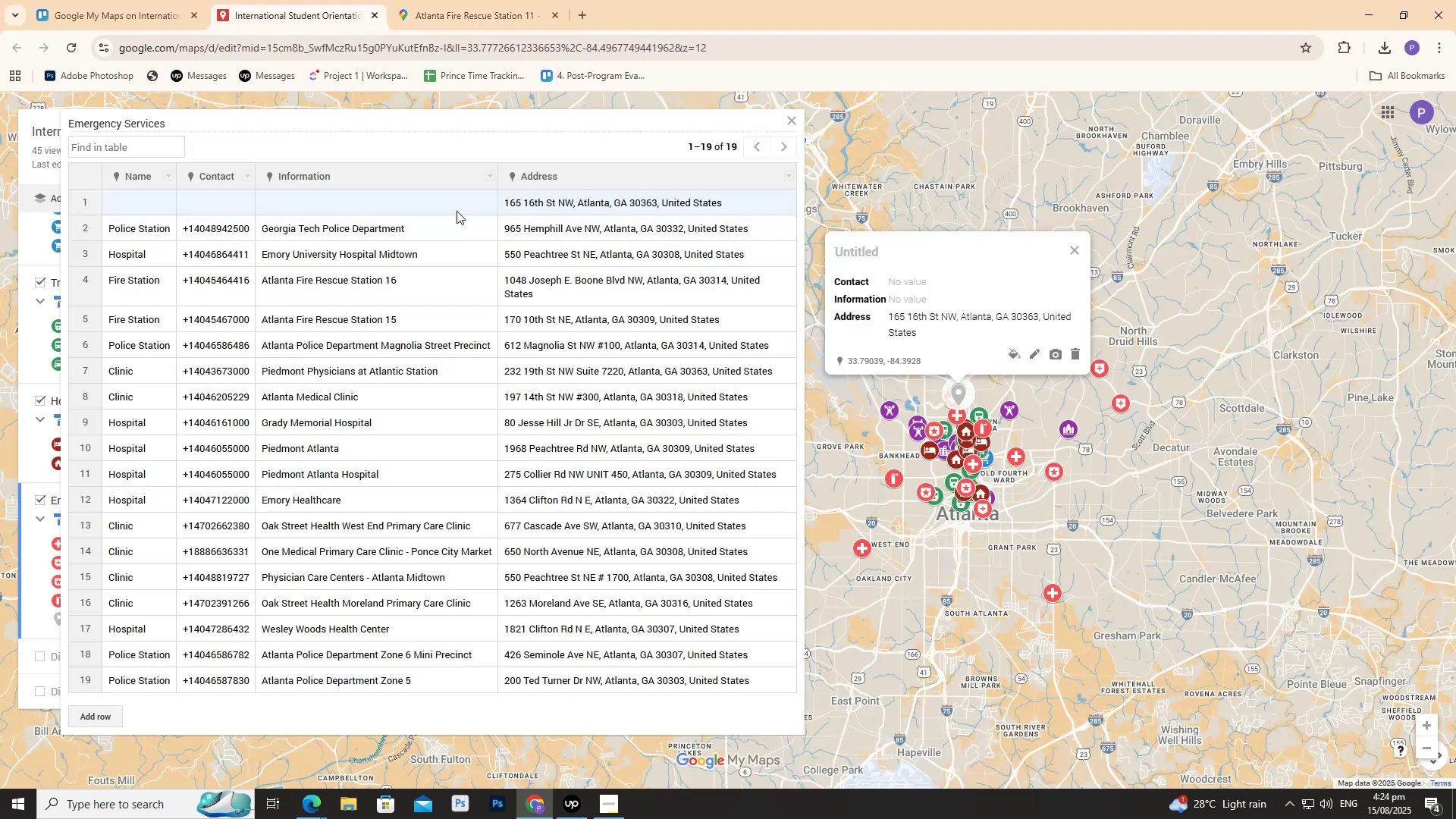 
double_click([455, 204])
 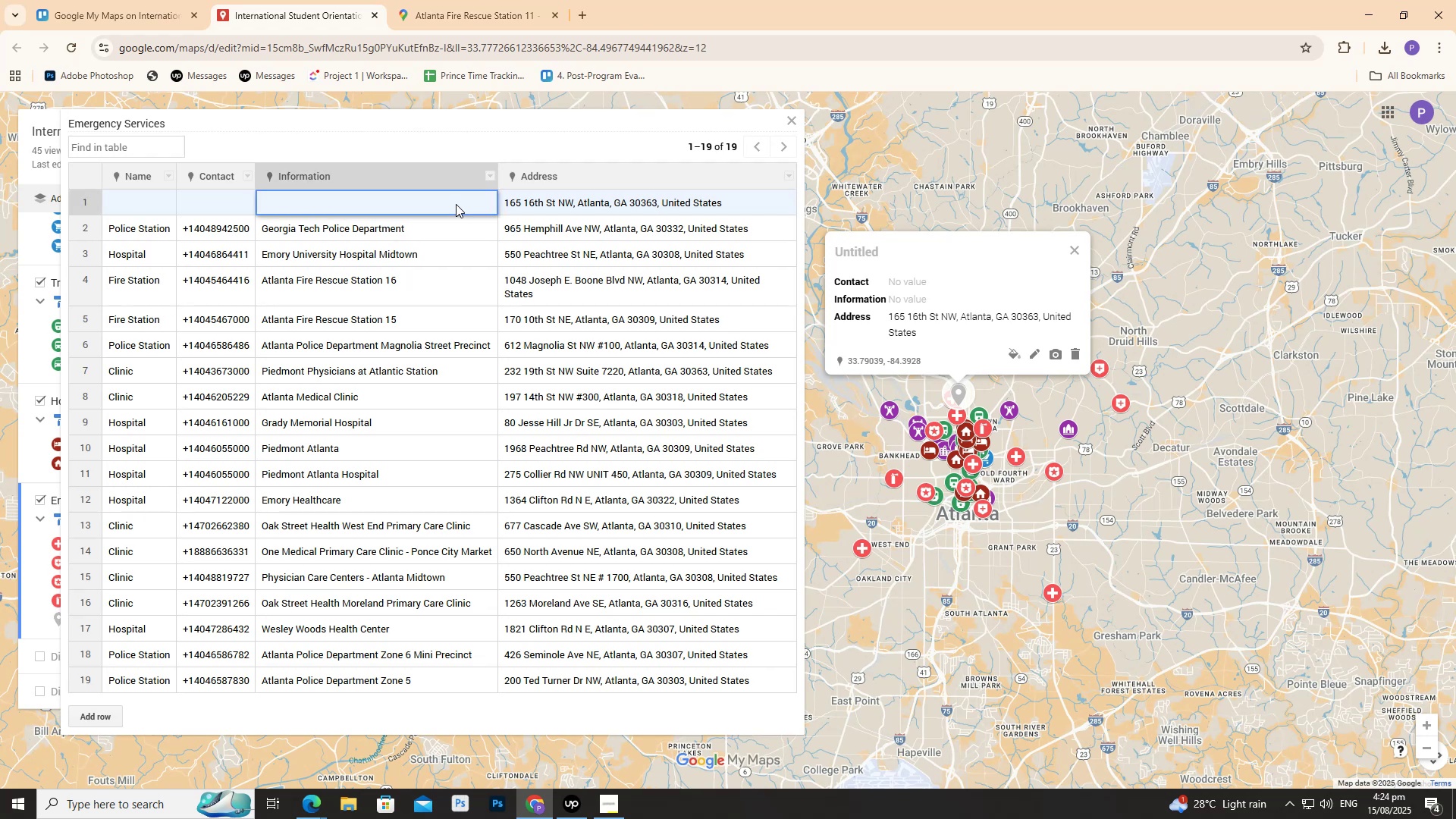 
key(Control+V)
 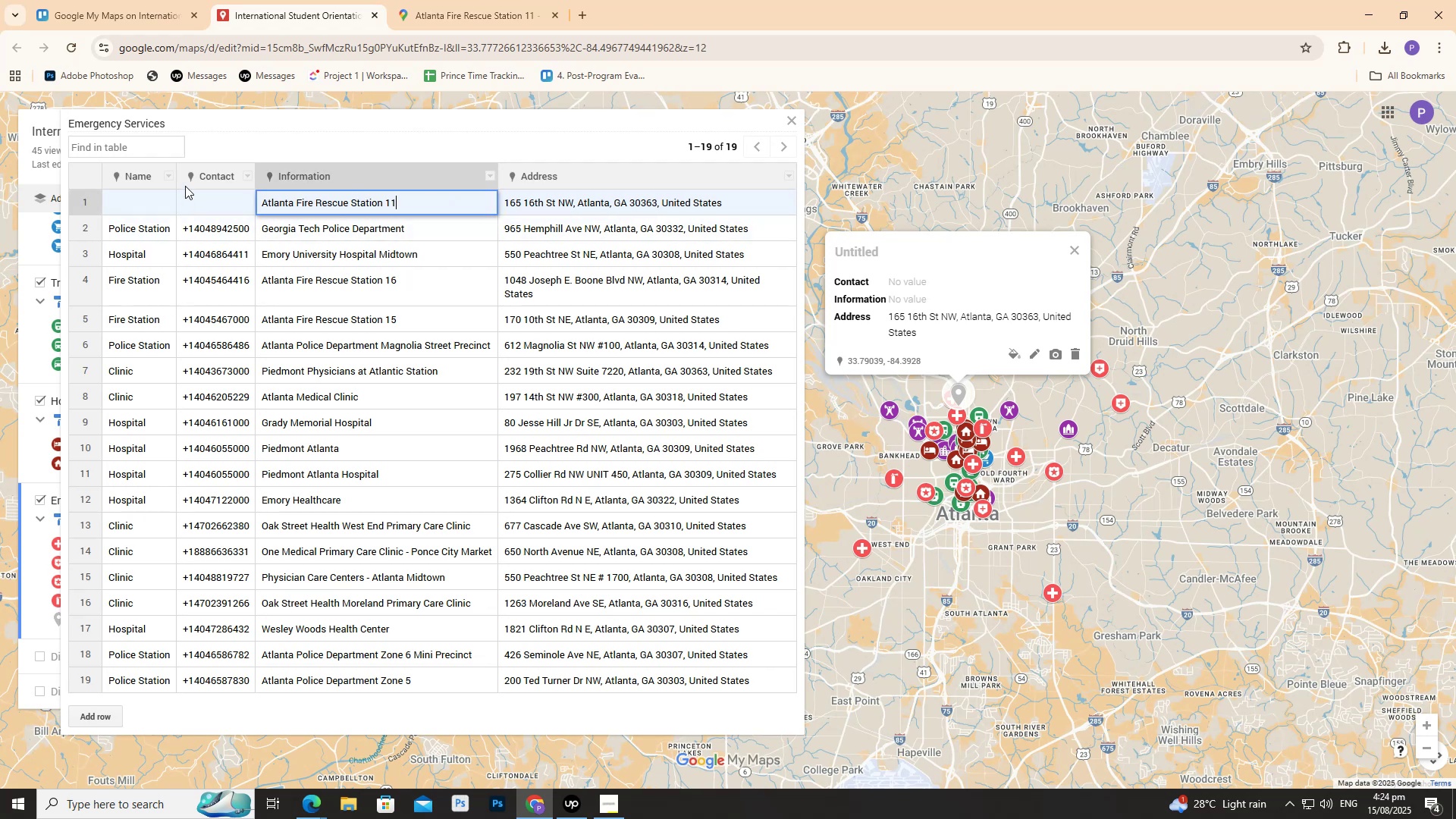 
left_click([209, 196])
 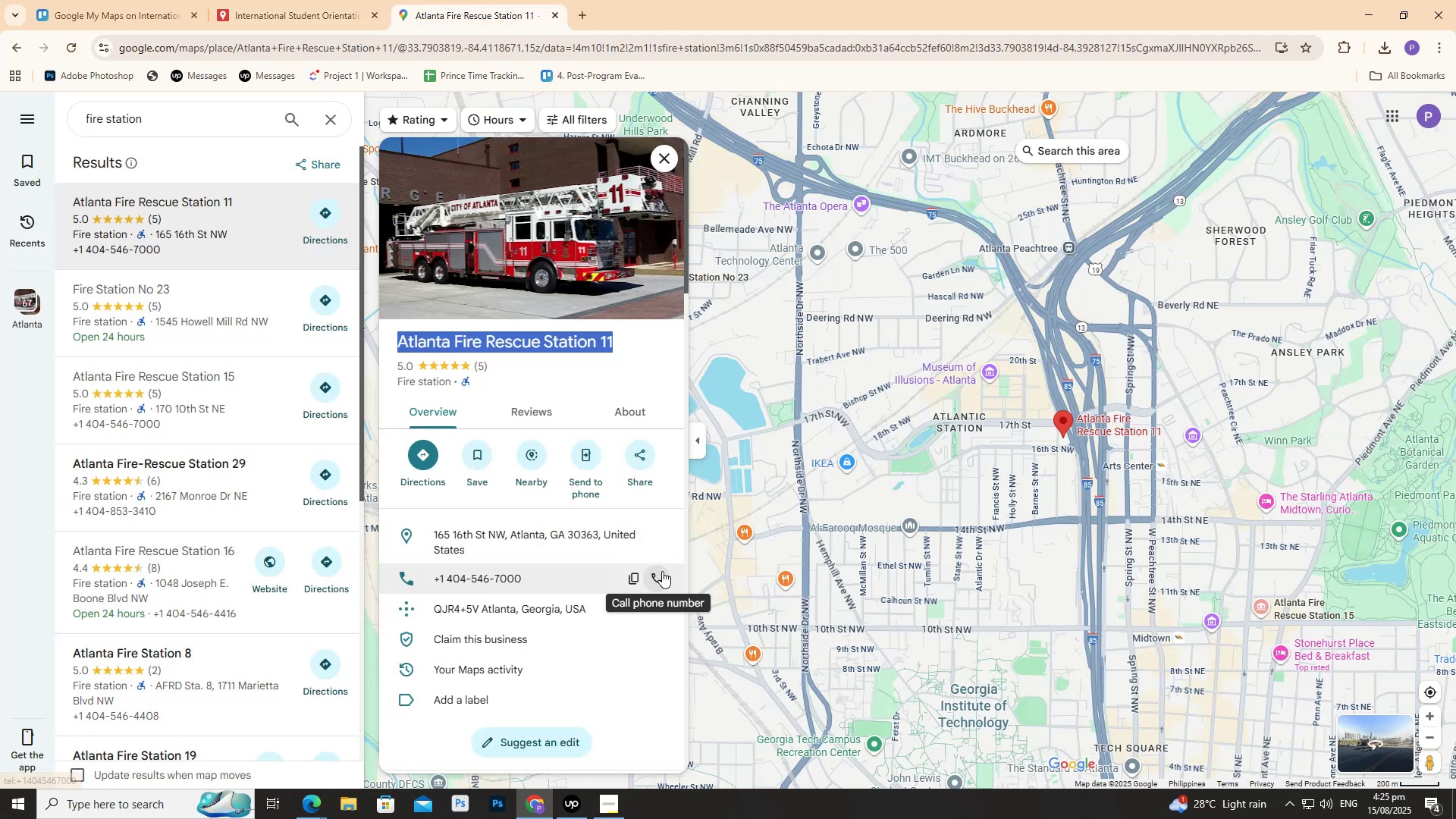 
left_click([636, 578])
 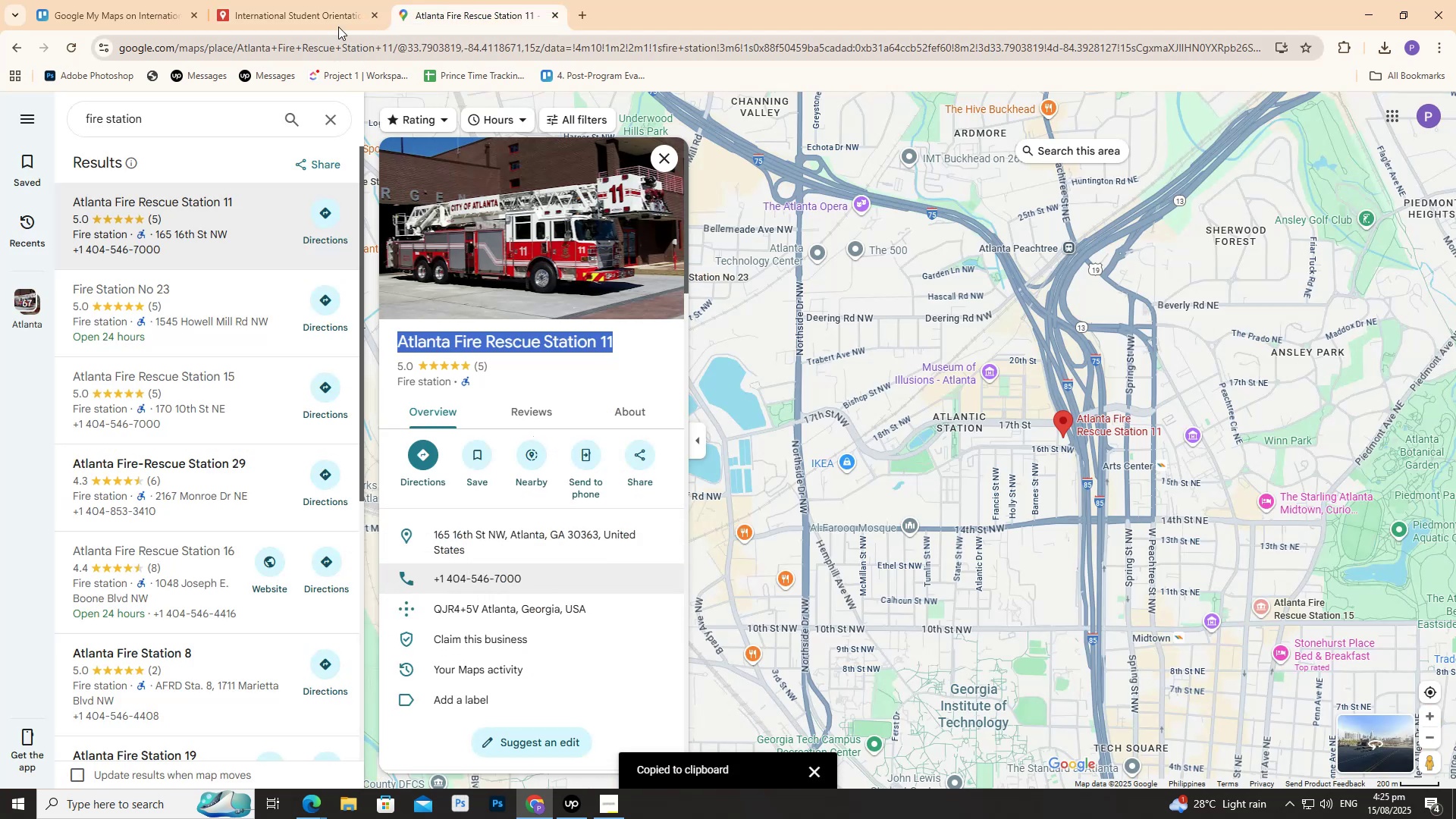 
left_click([334, 14])
 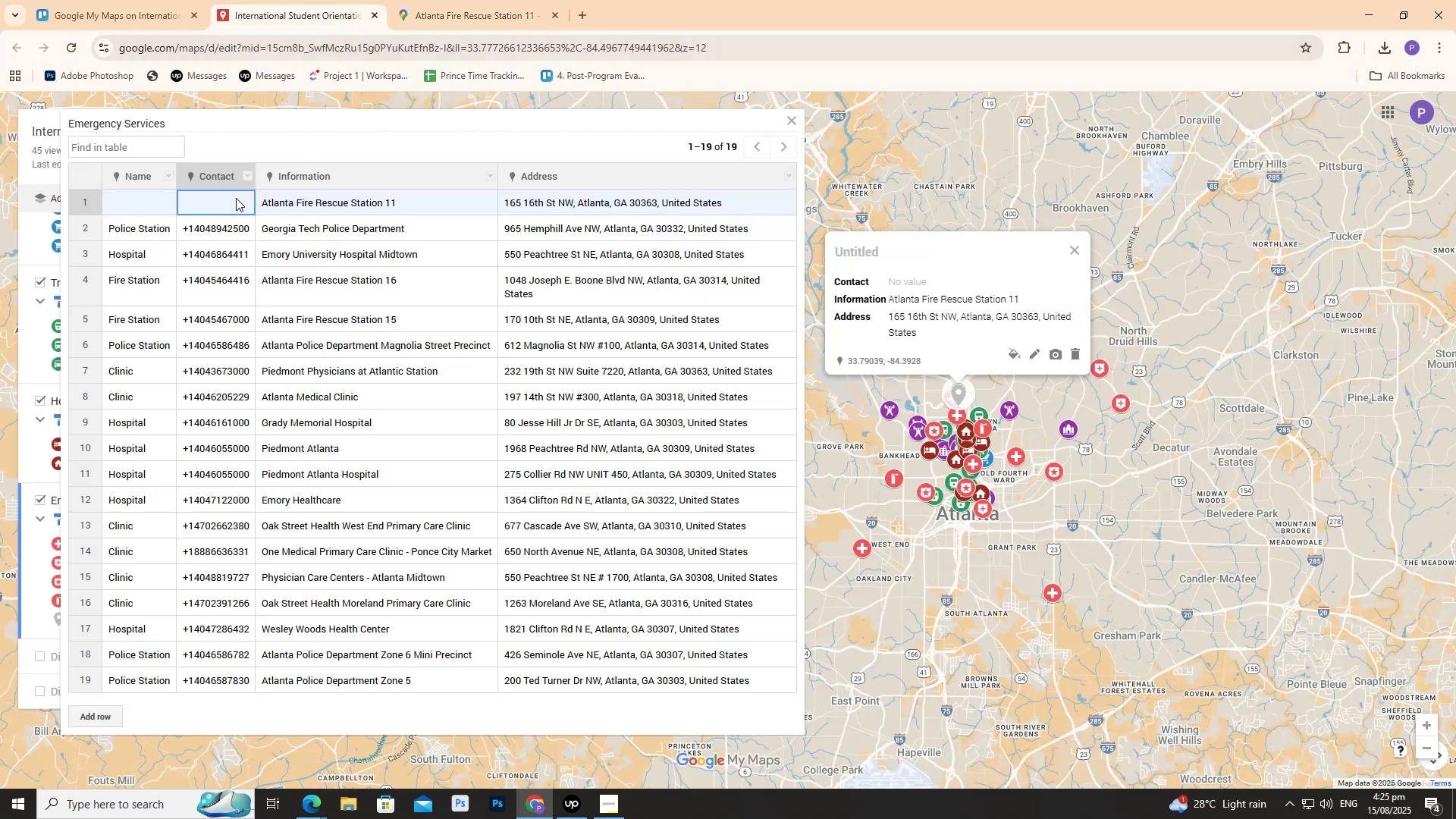 
left_click([236, 198])
 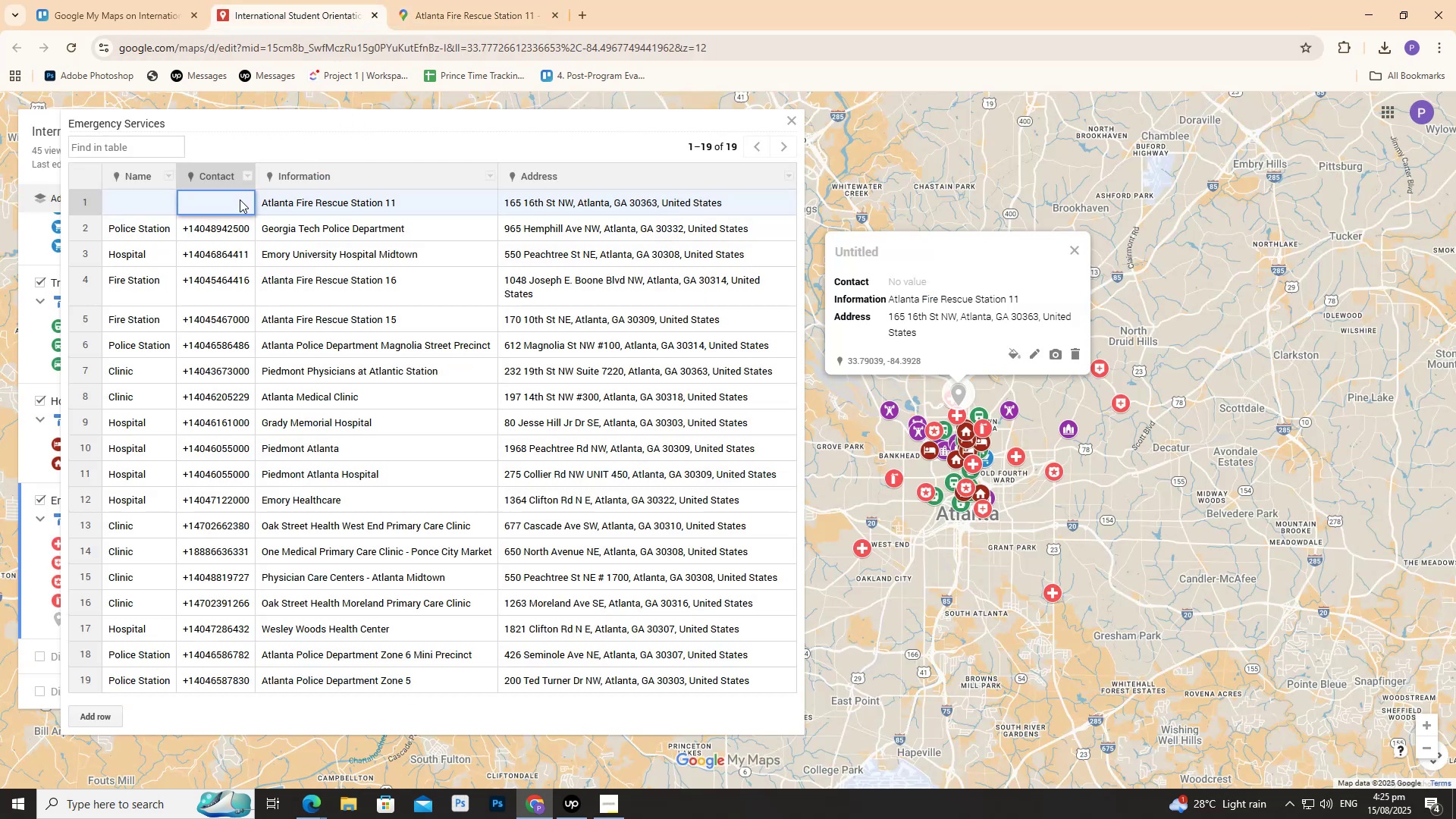 
key(Control+ControlLeft)
 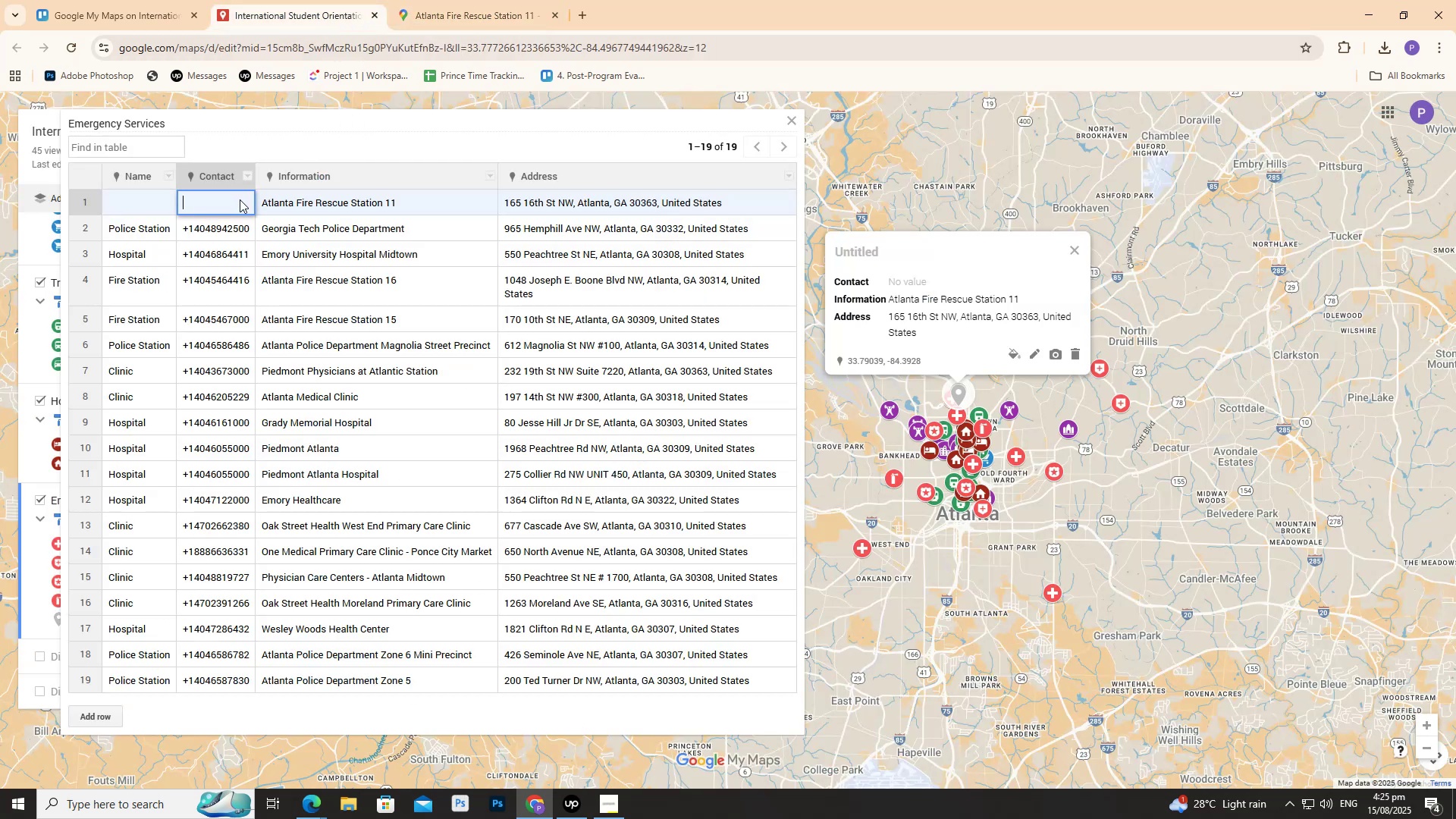 
key(Control+V)
 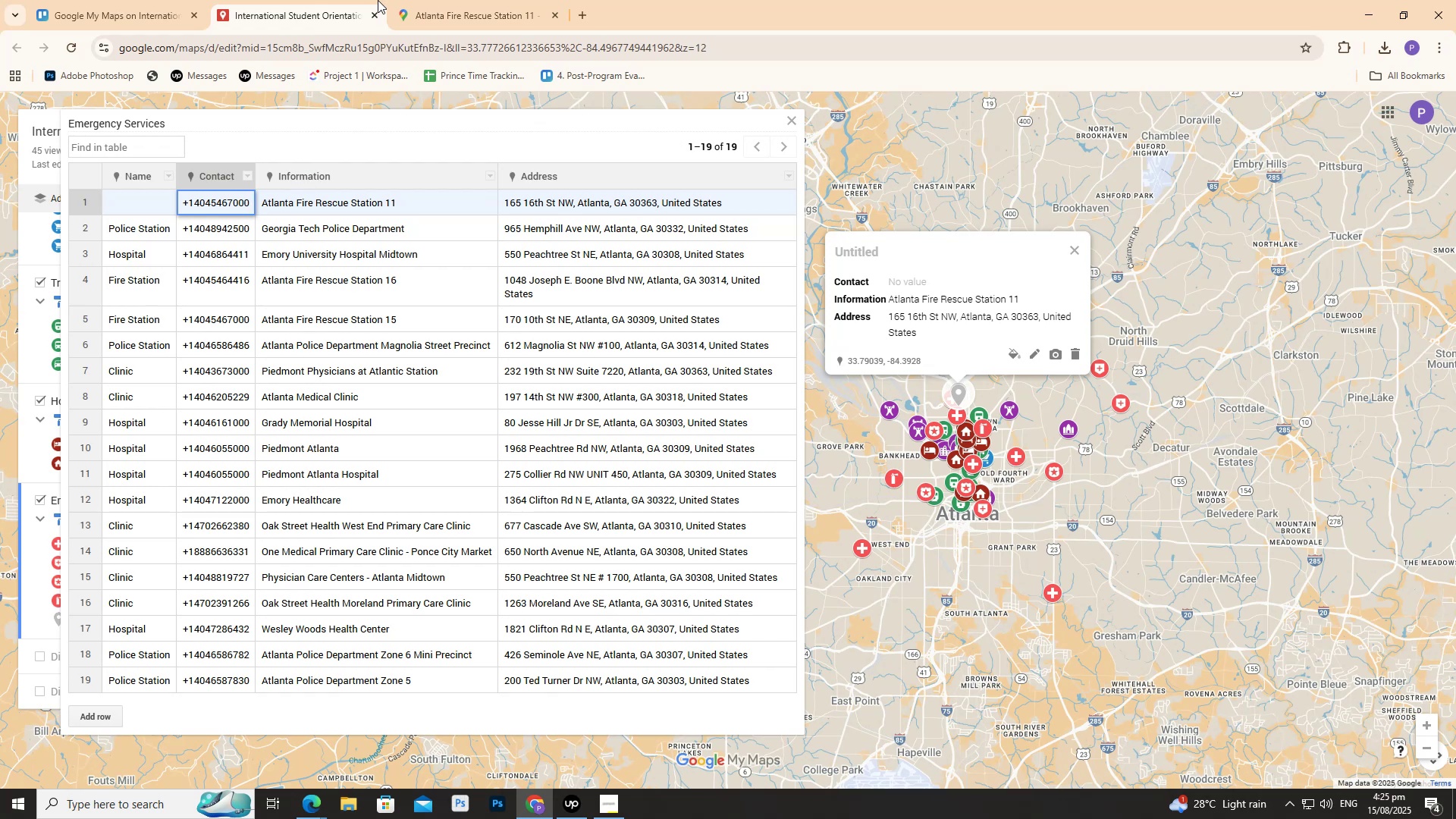 
left_click([447, 17])
 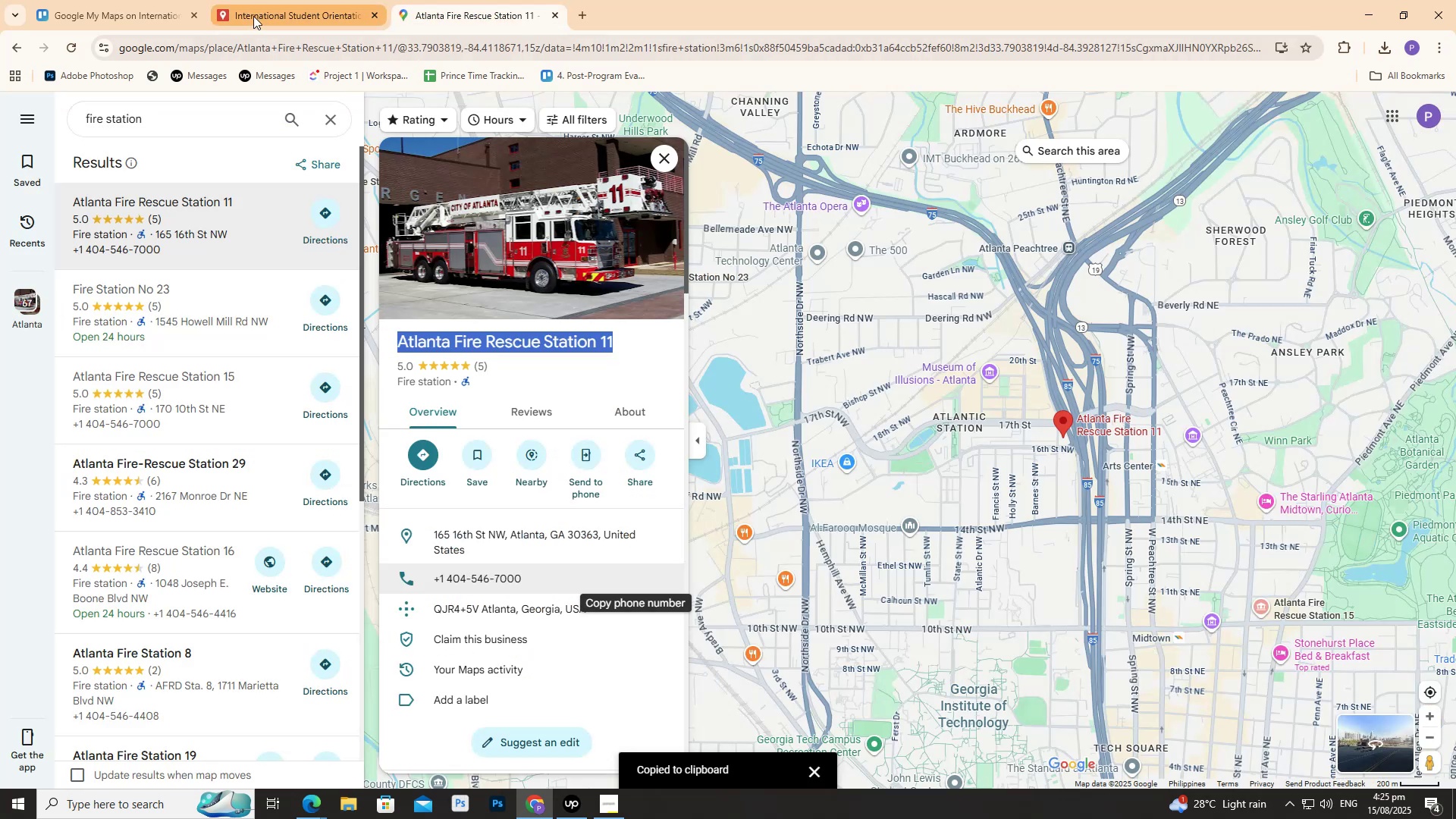 
left_click([262, 14])
 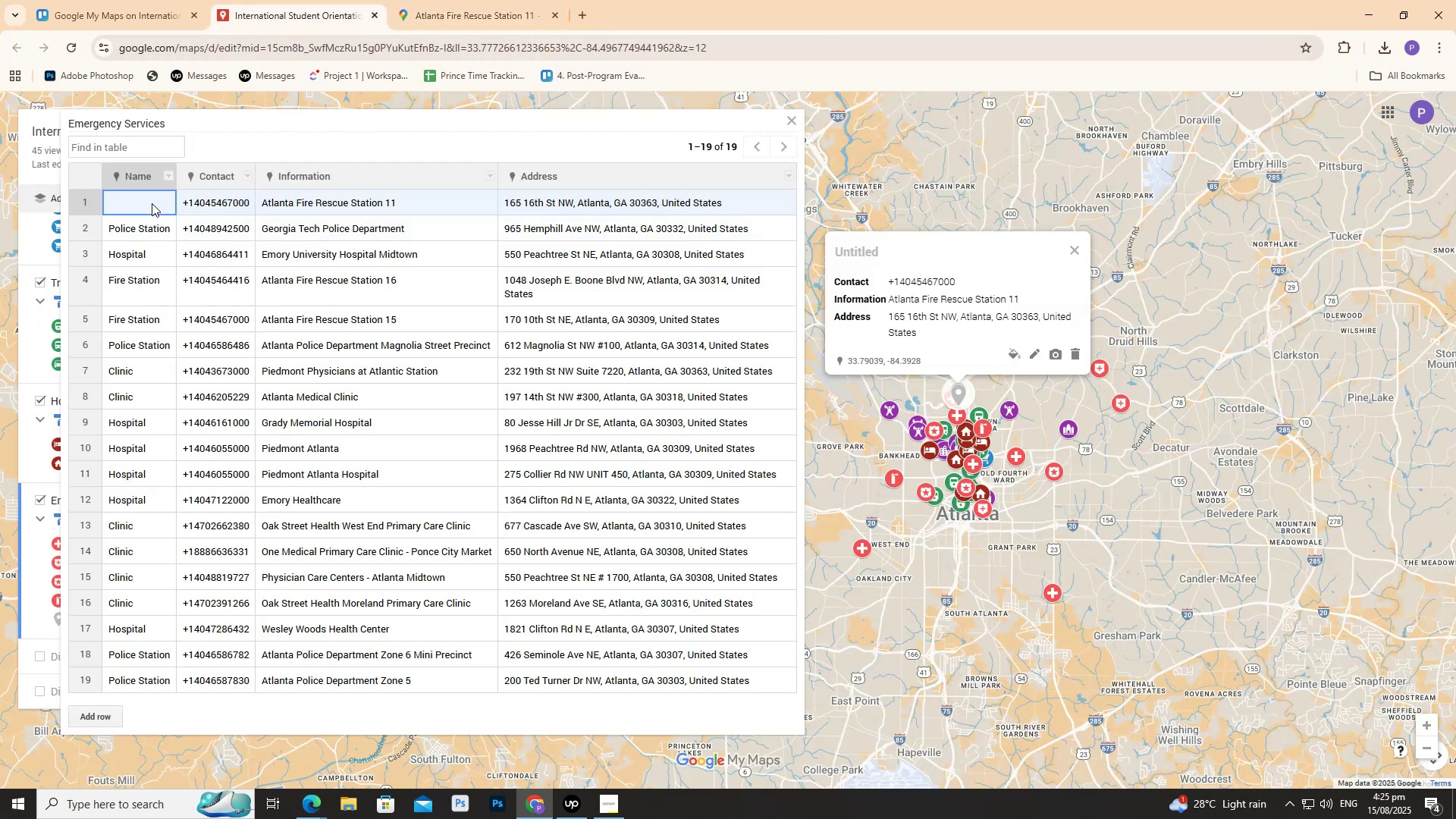 
double_click([152, 202])
 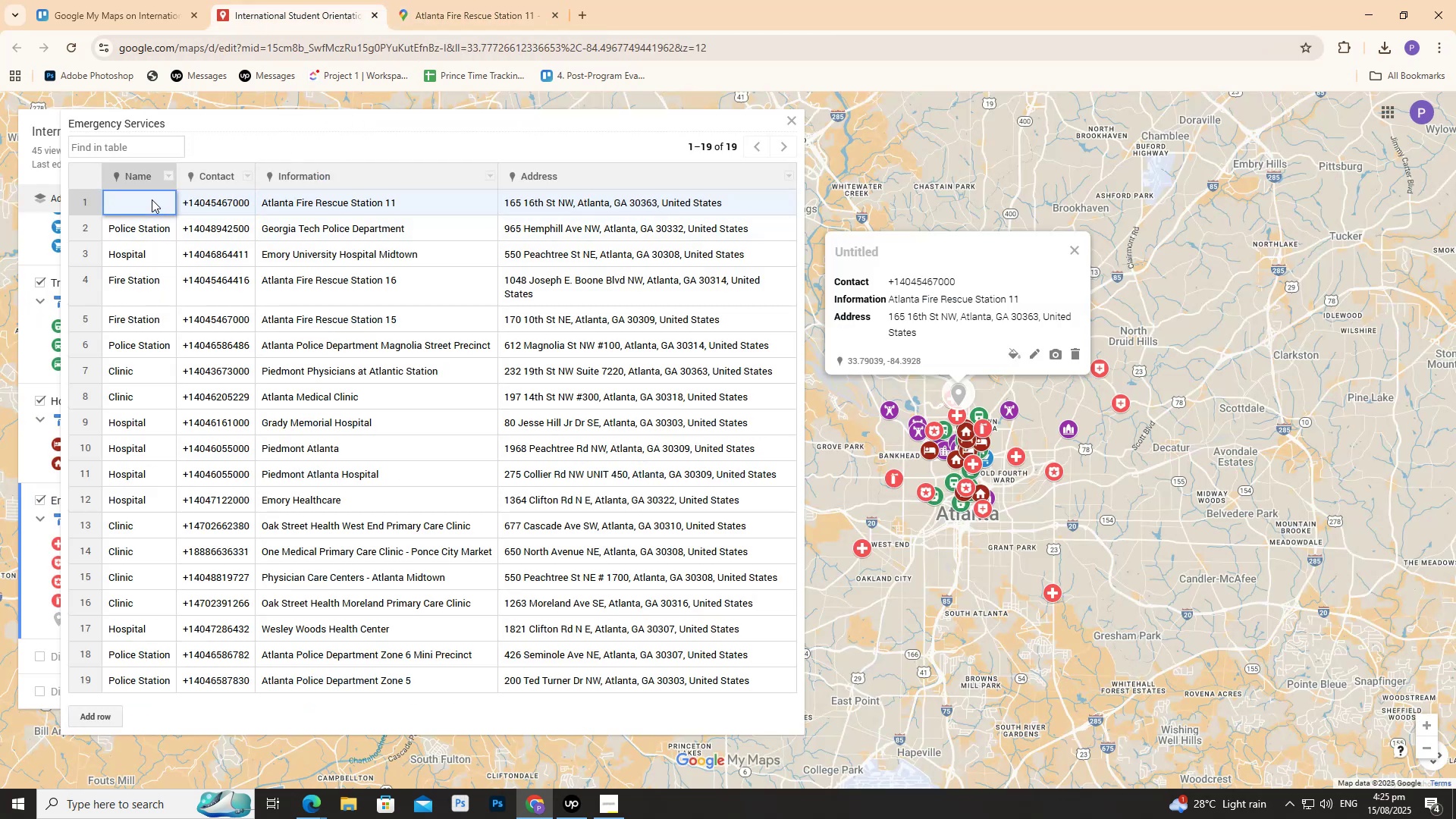 
type(Fire Station)
 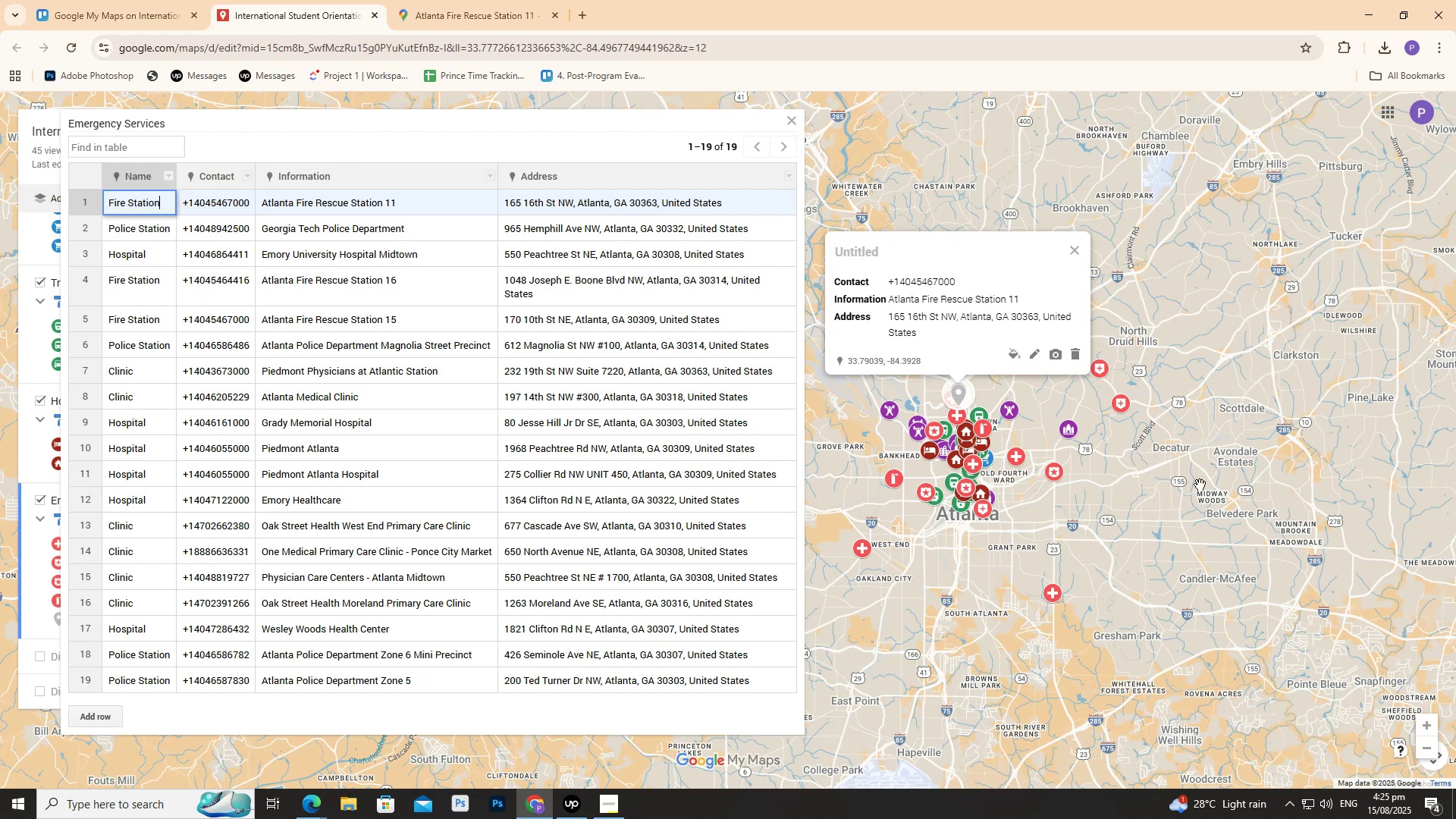 
left_click([970, 538])
 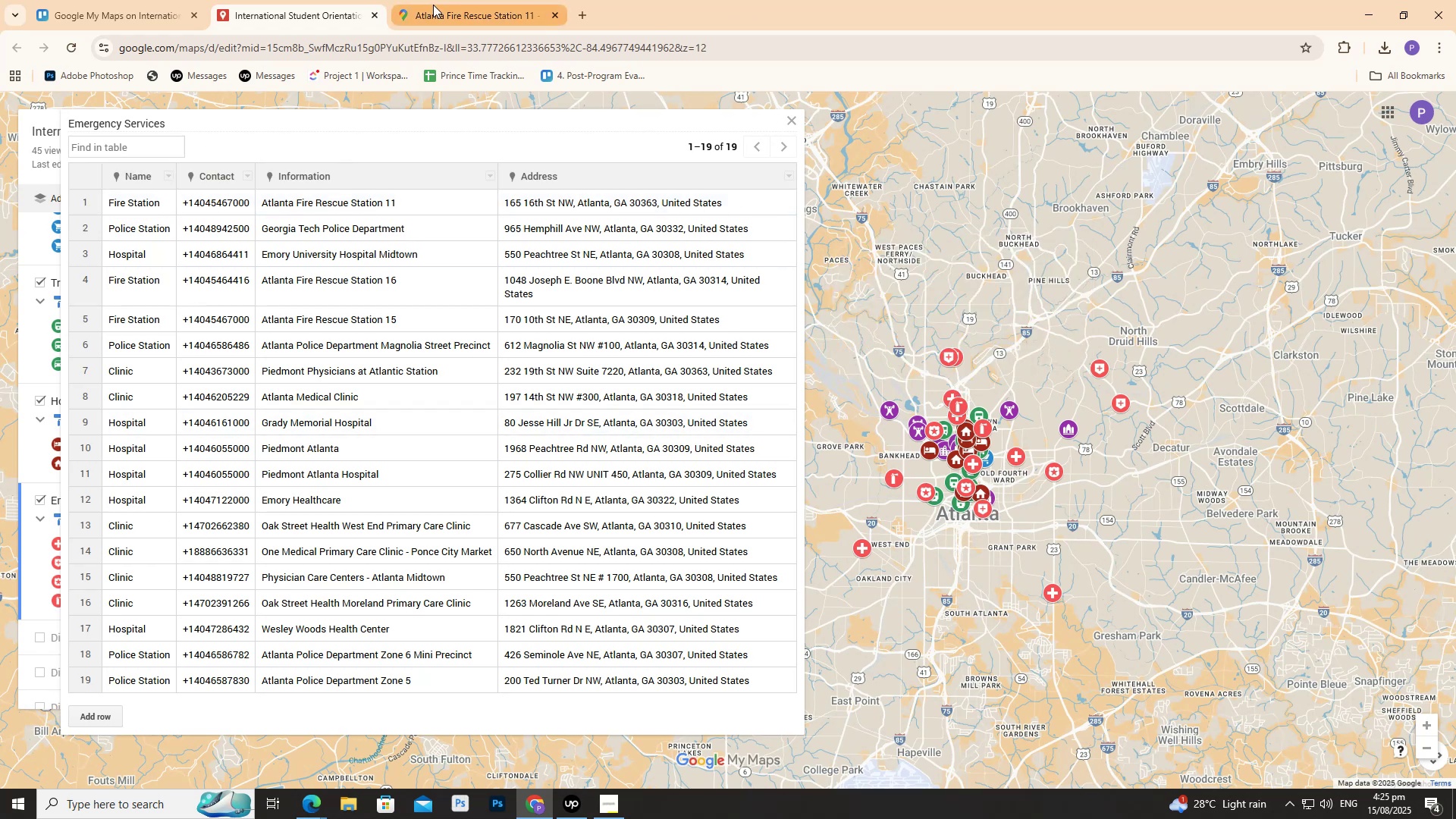 
left_click([469, 0])
 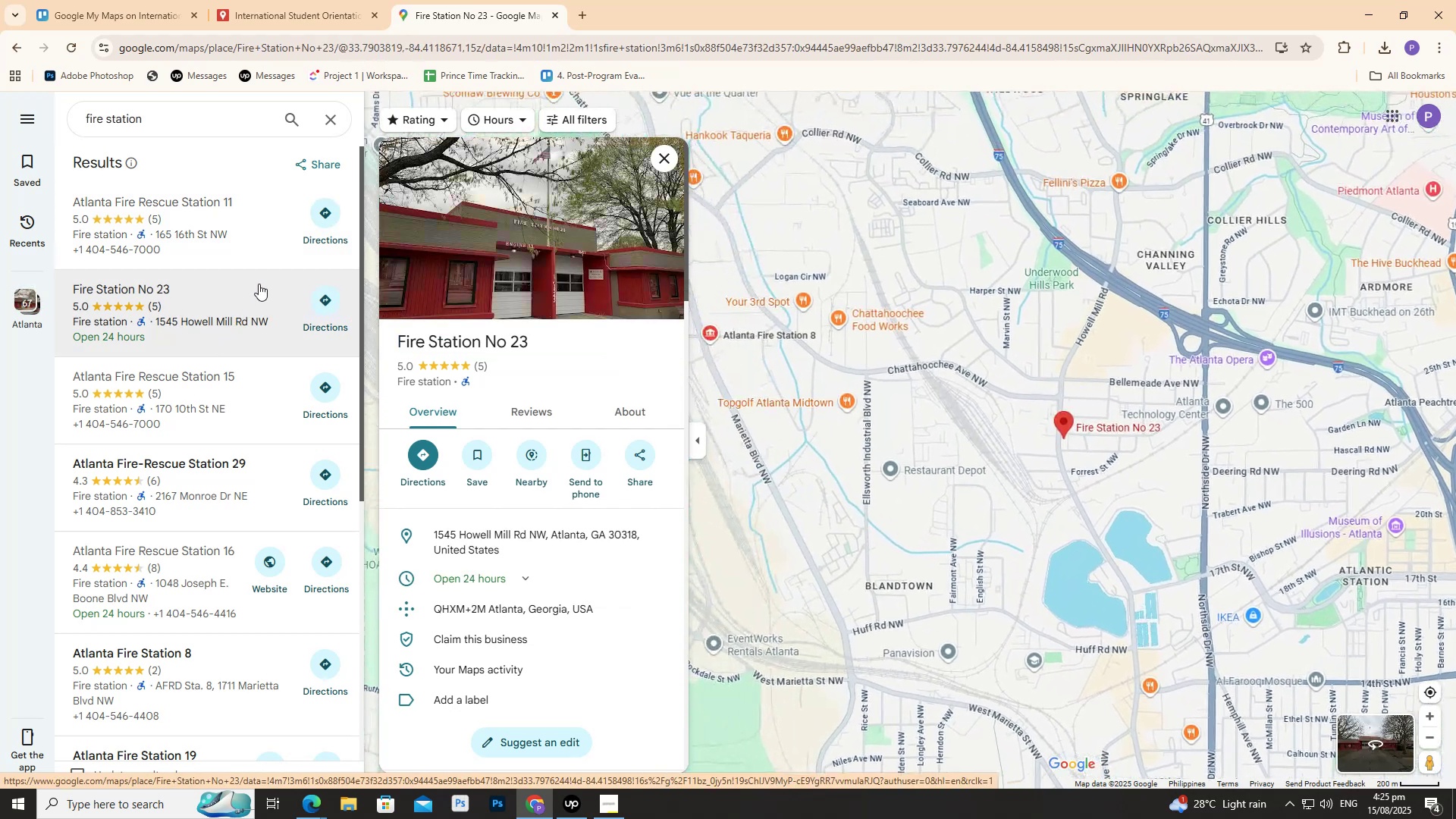 
left_click([228, 384])
 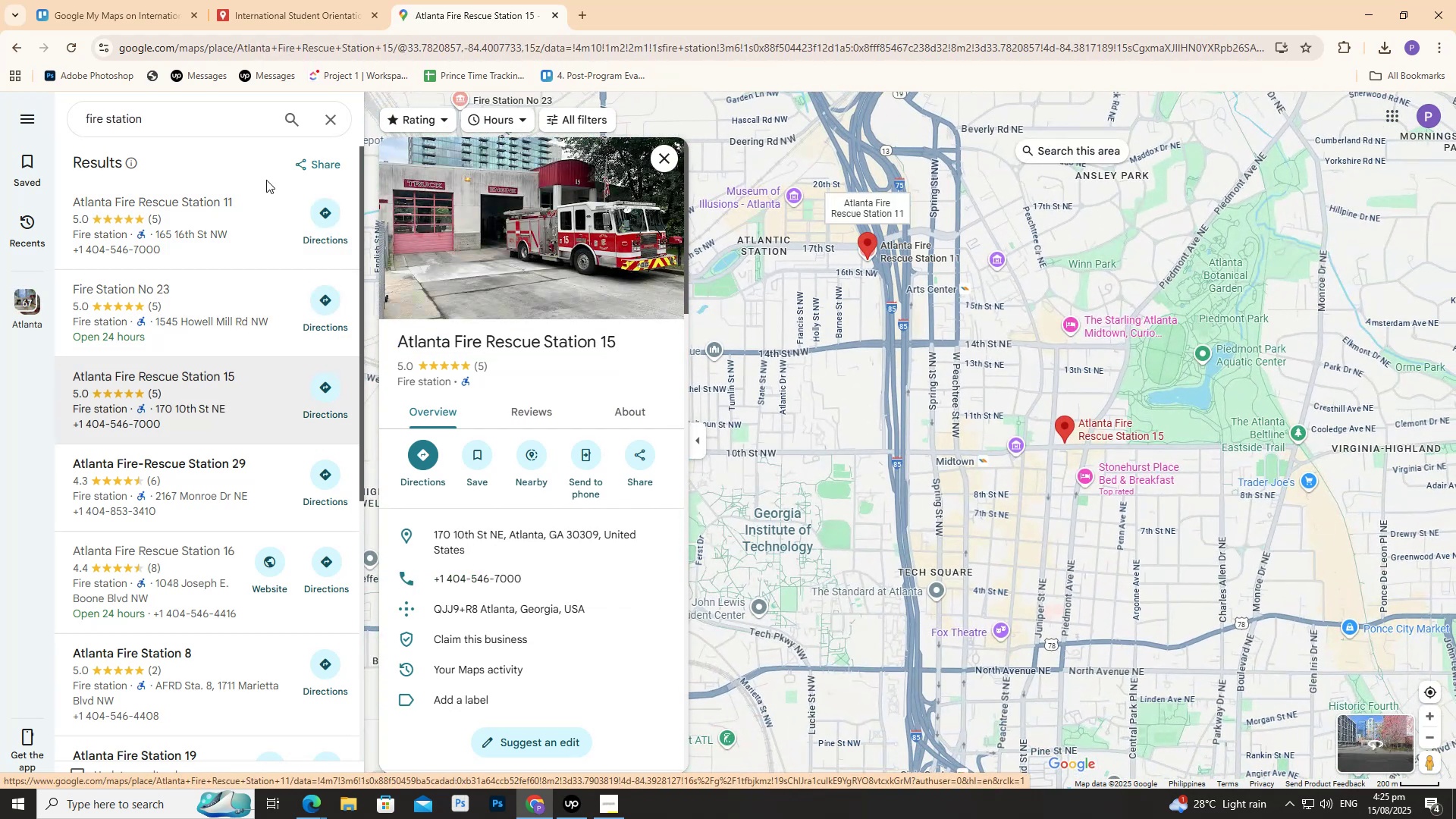 
left_click([312, 5])
 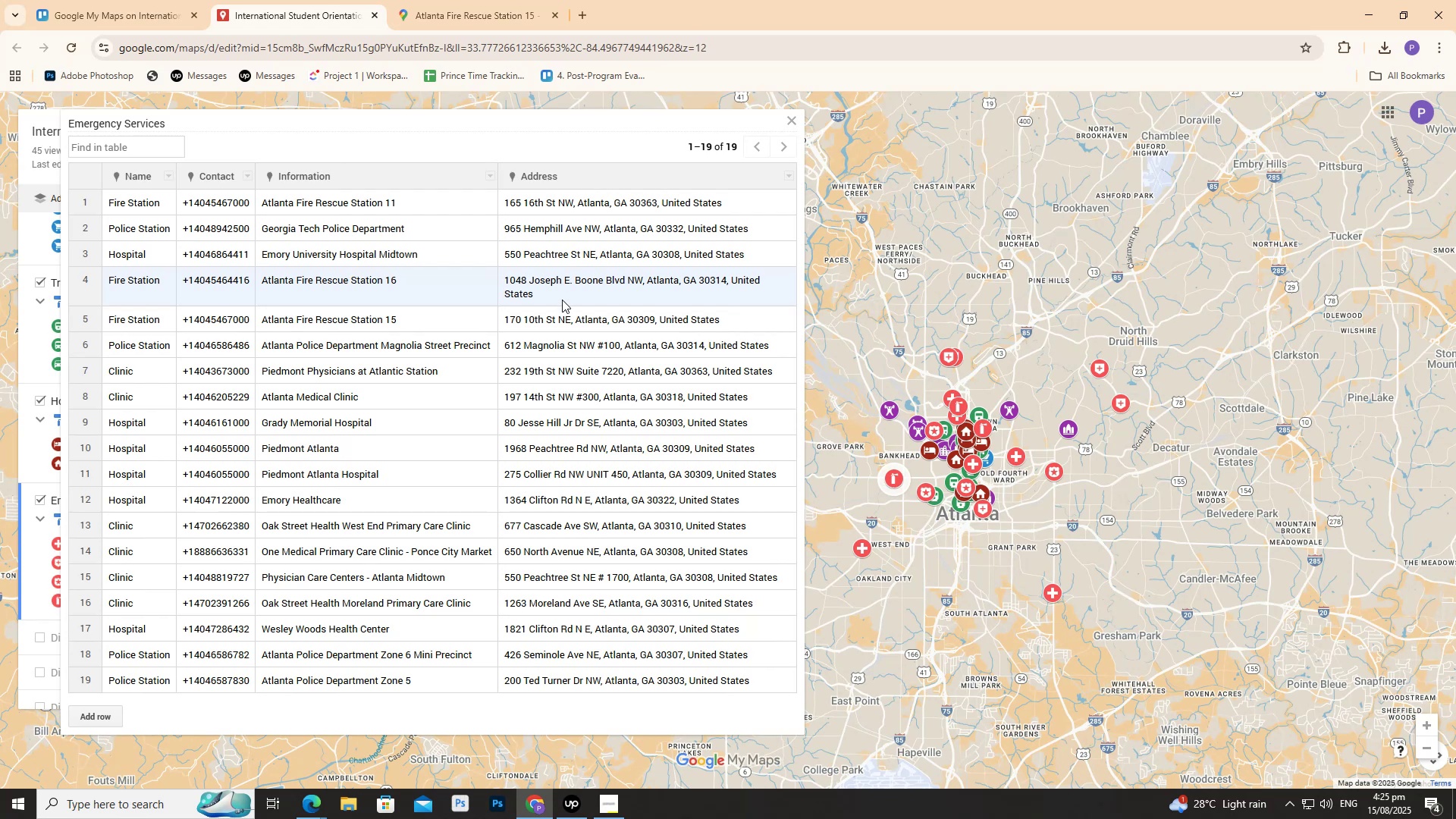 
left_click([461, 0])
 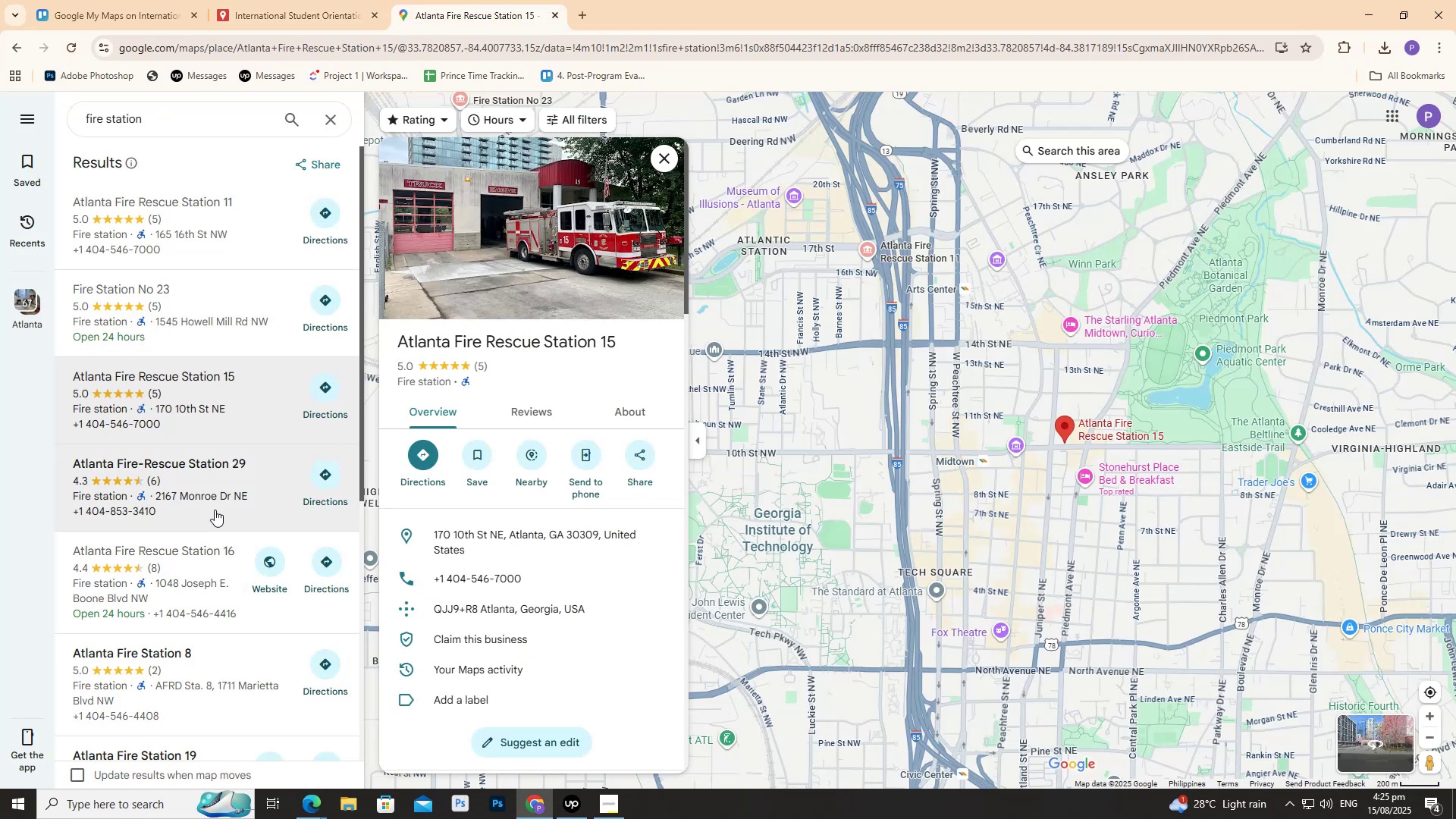 
left_click([215, 510])
 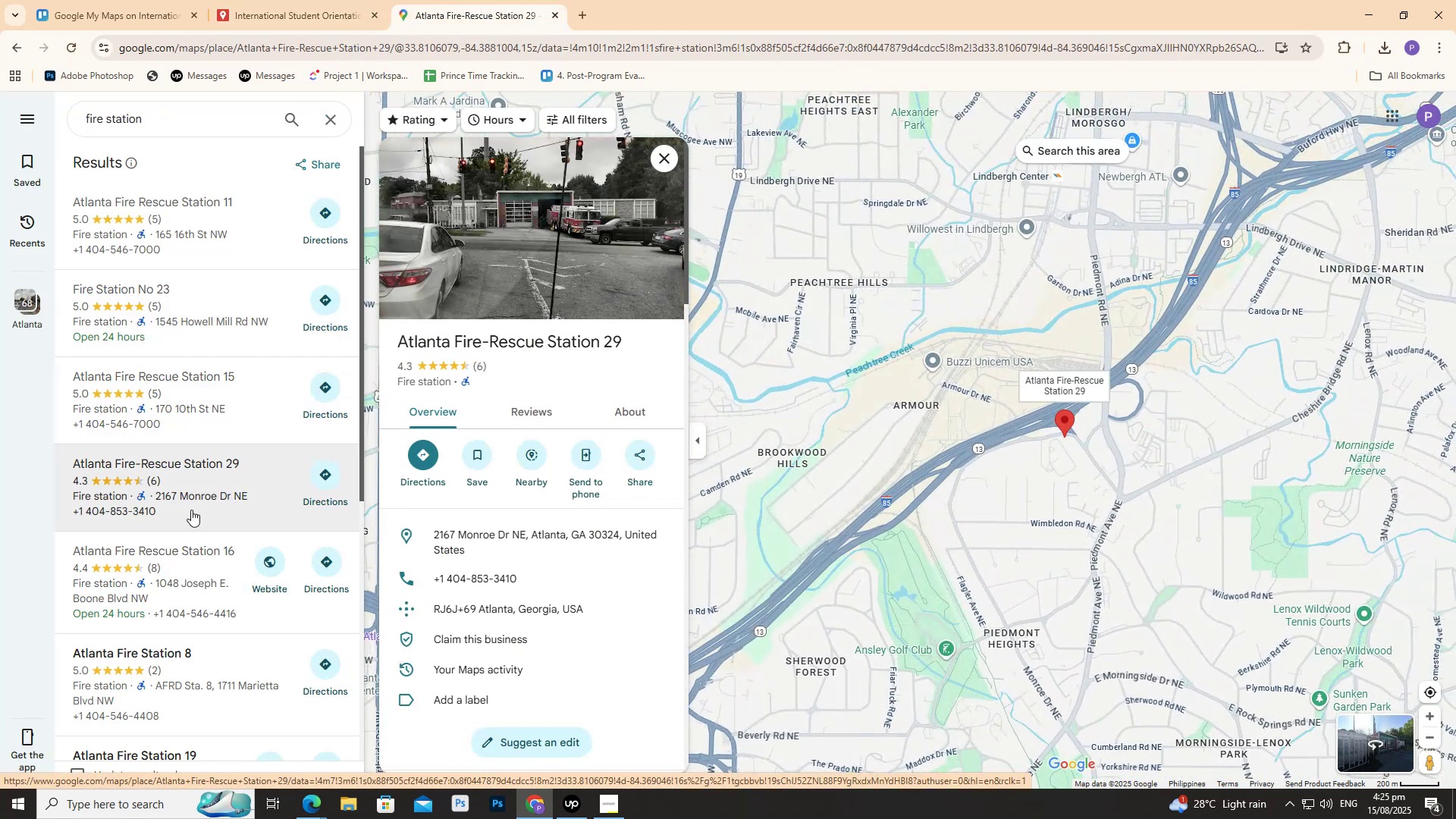 
left_click([190, 561])
 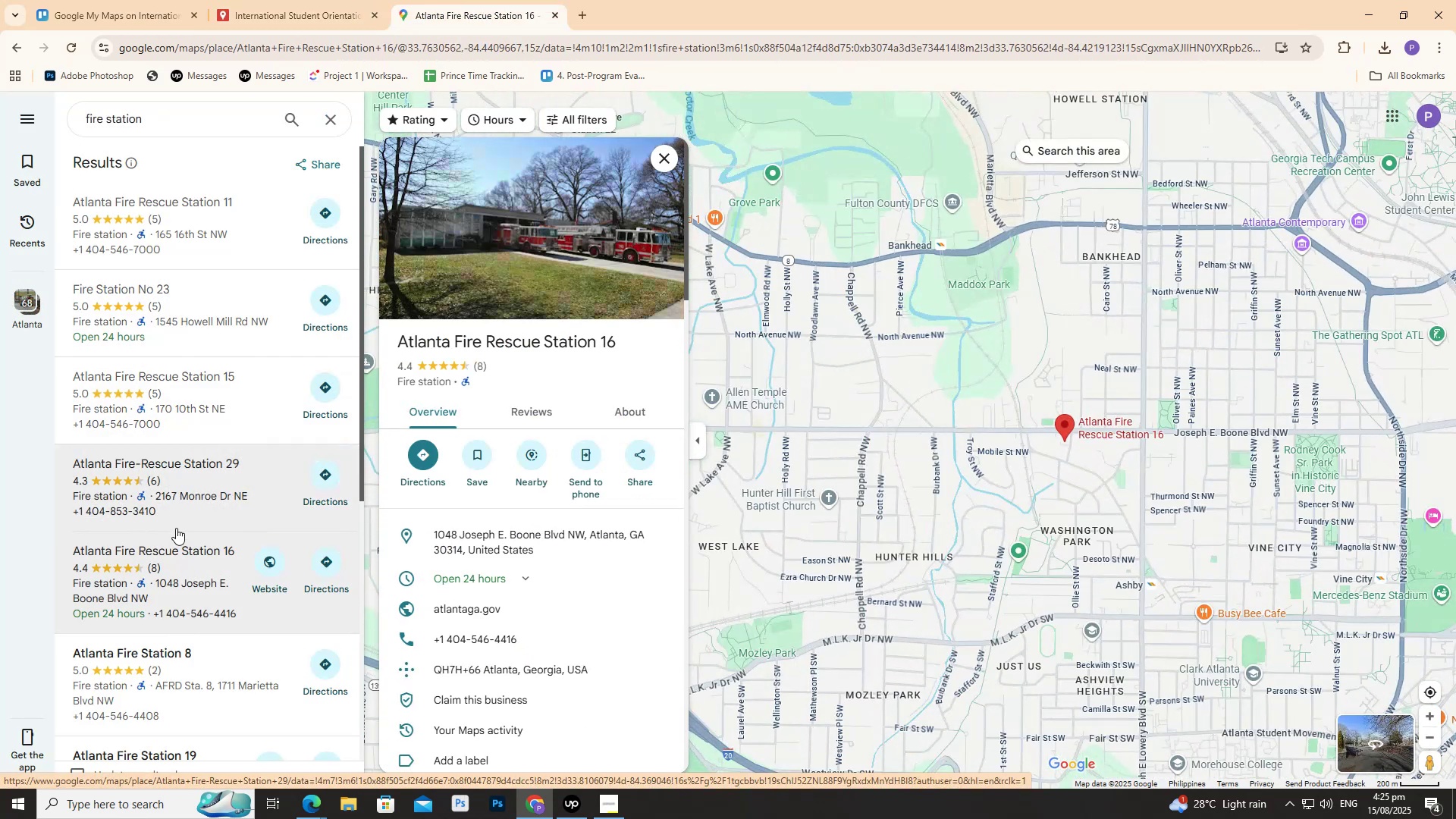 
left_click([190, 557])
 